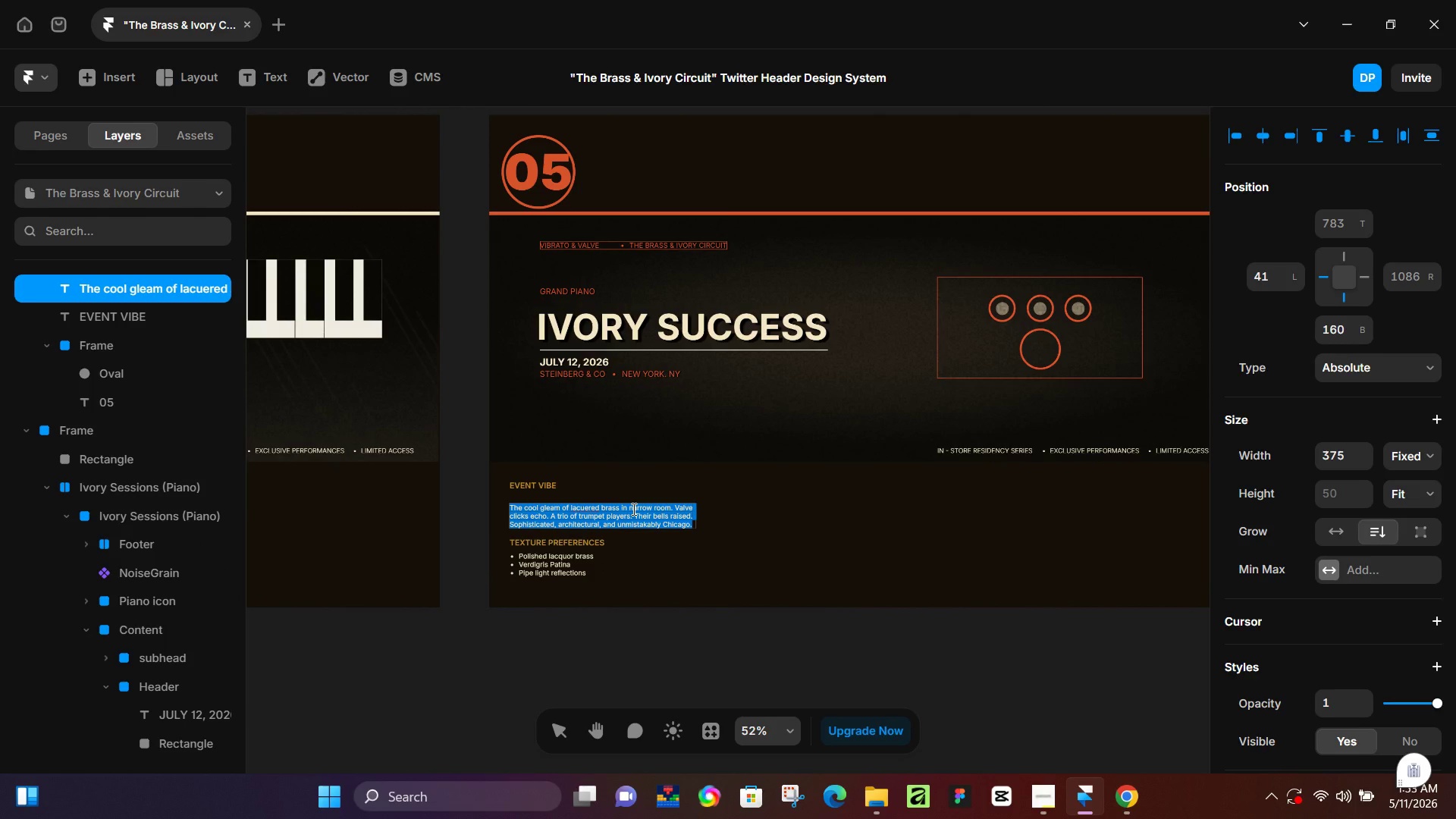 
type(Tolex wrapped - cabiets stacked)
 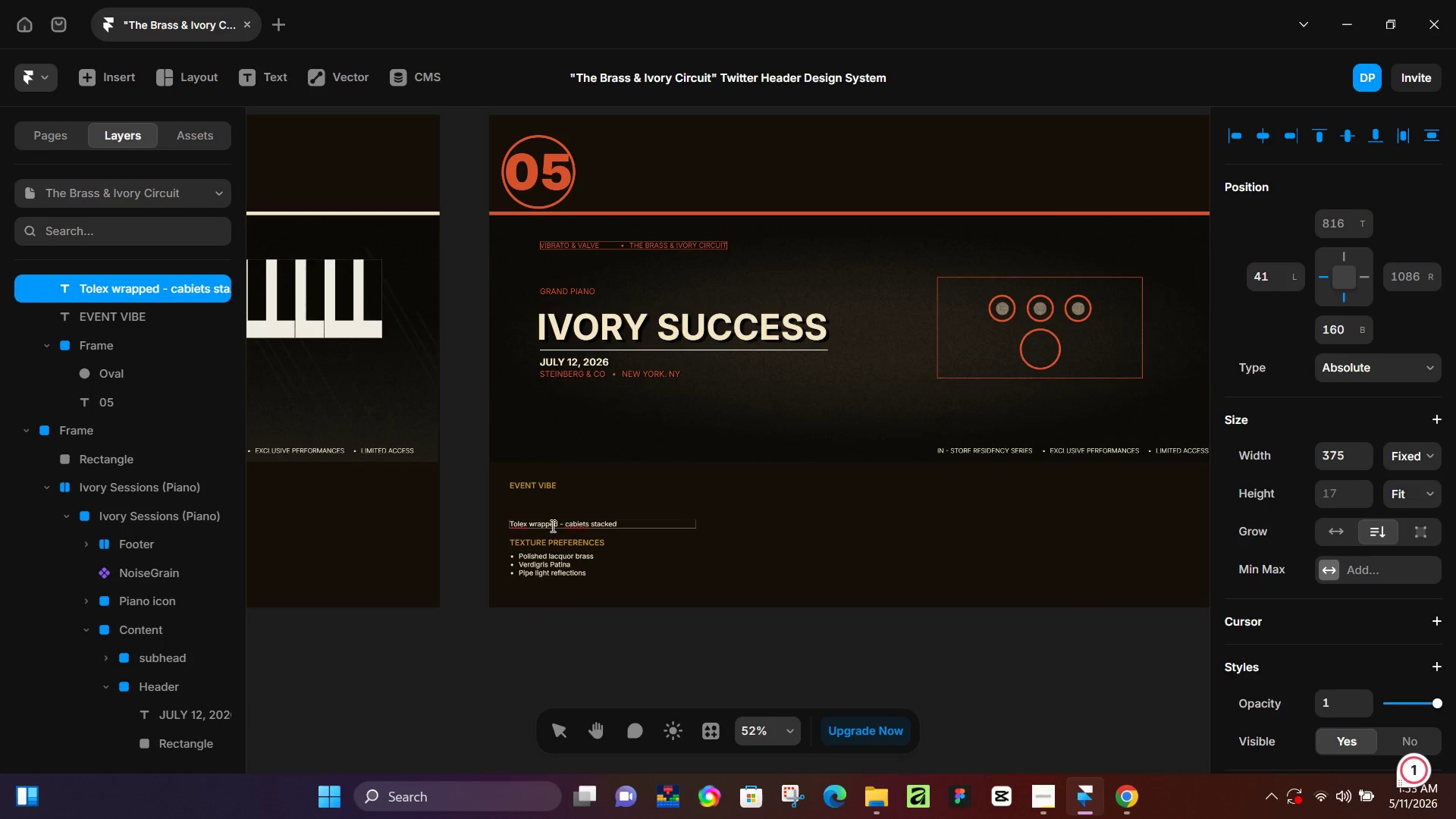 
left_click([579, 524])
 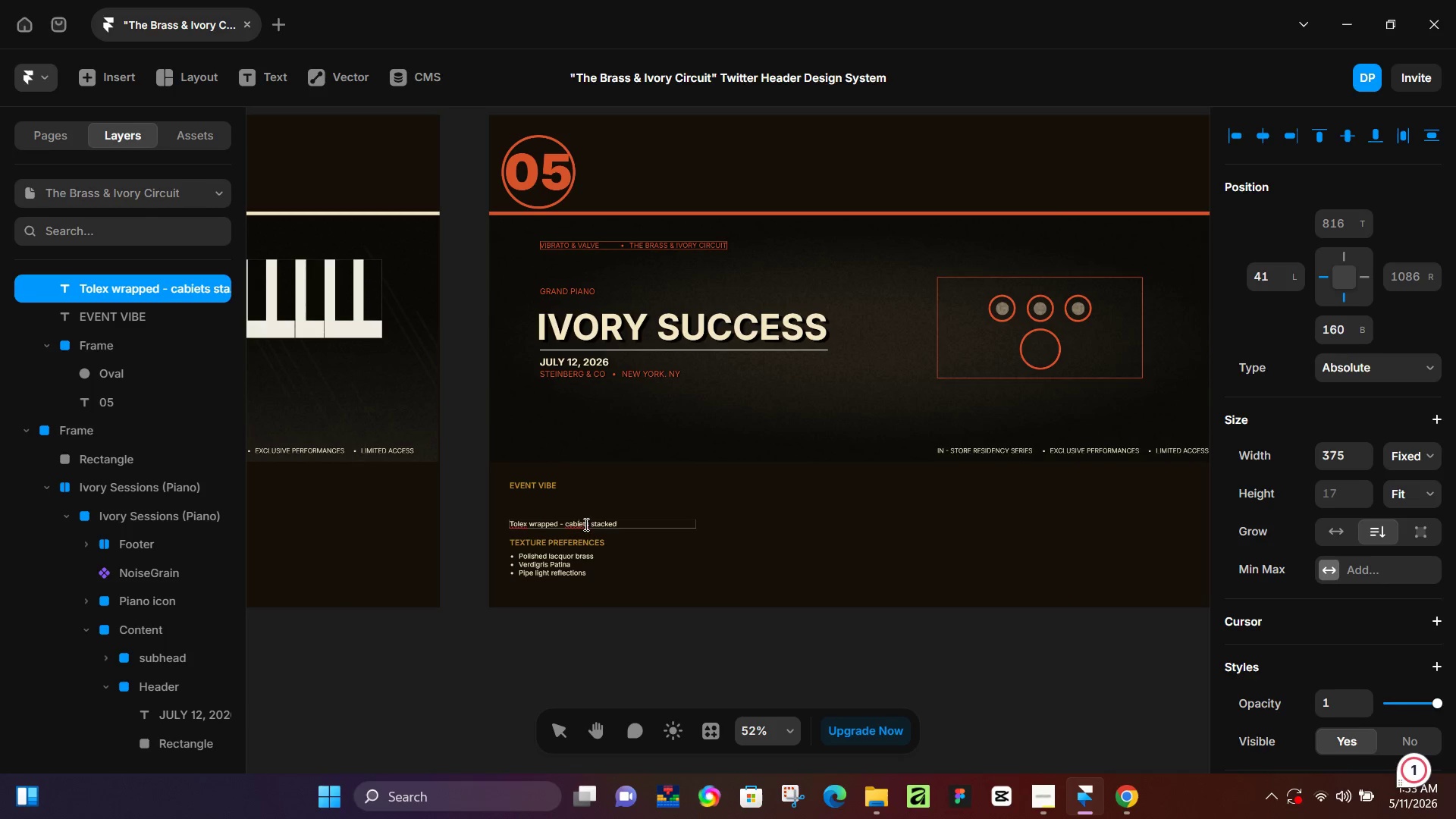 
hold_key(key=ControlLeft, duration=0.69)
scroll: coordinate [579, 538], scroll_direction: up, amount: 2.0
 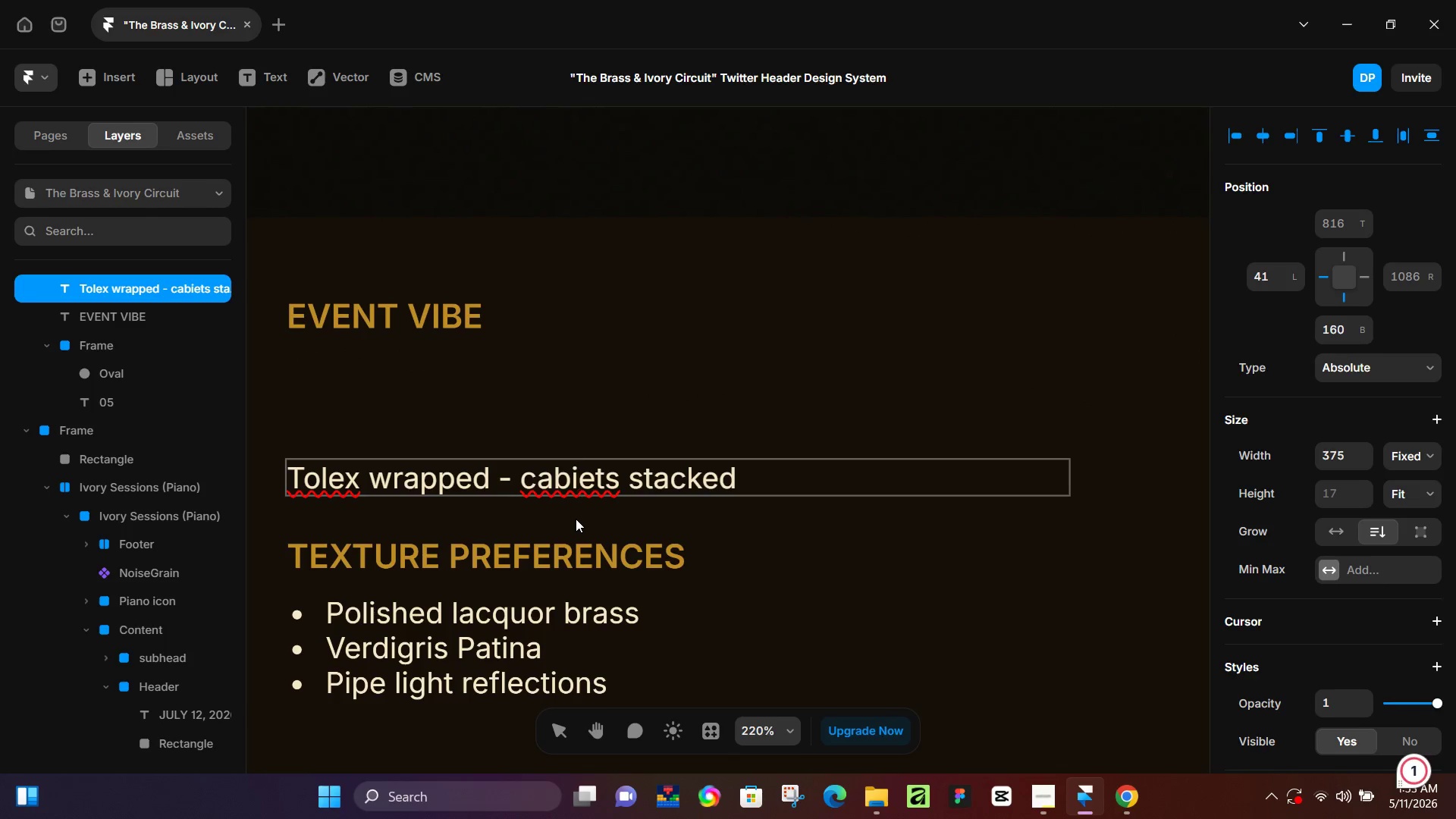 
key(N)
 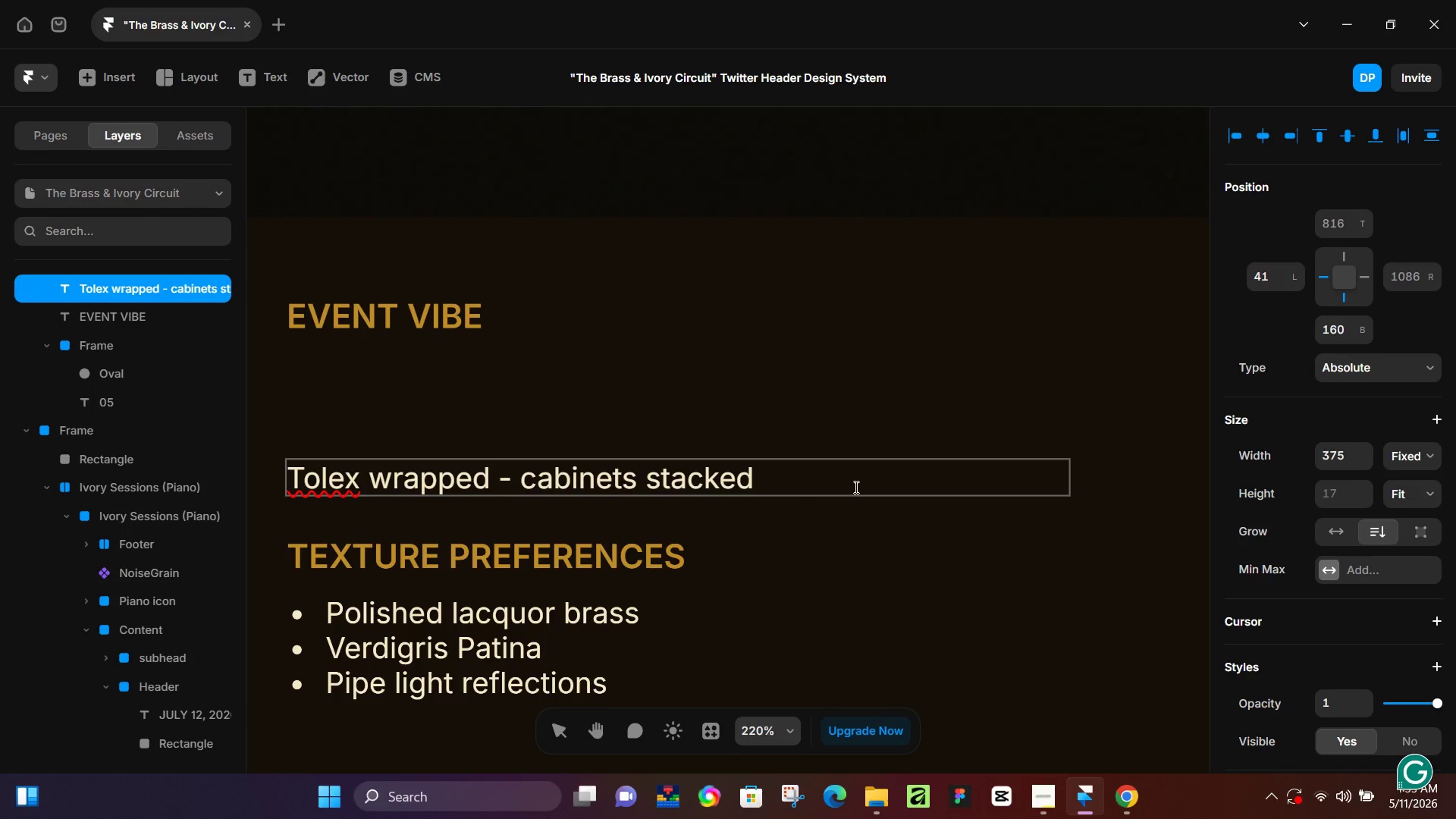 
left_click([852, 485])
 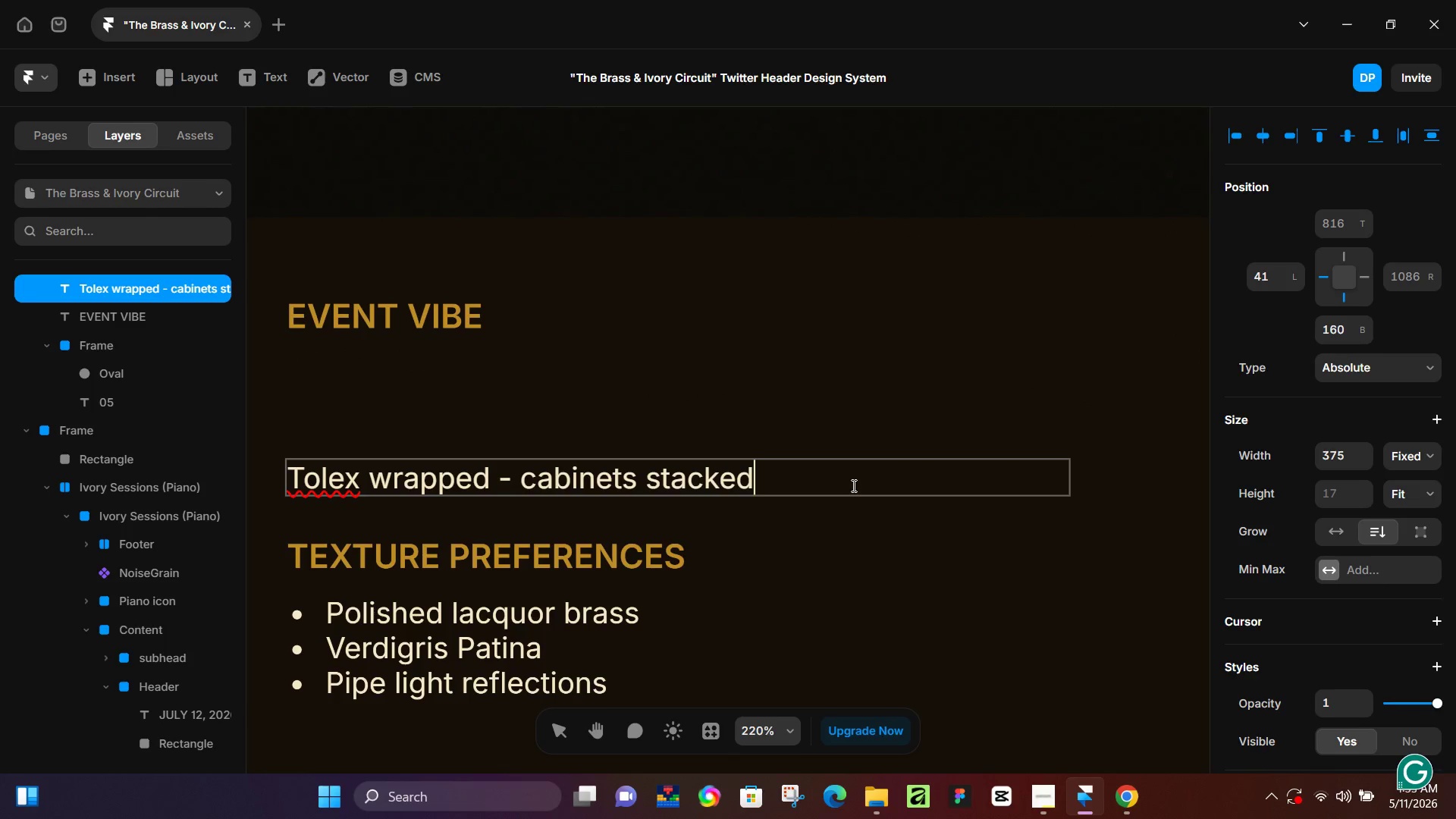 
type( floor to ceiling. A)
 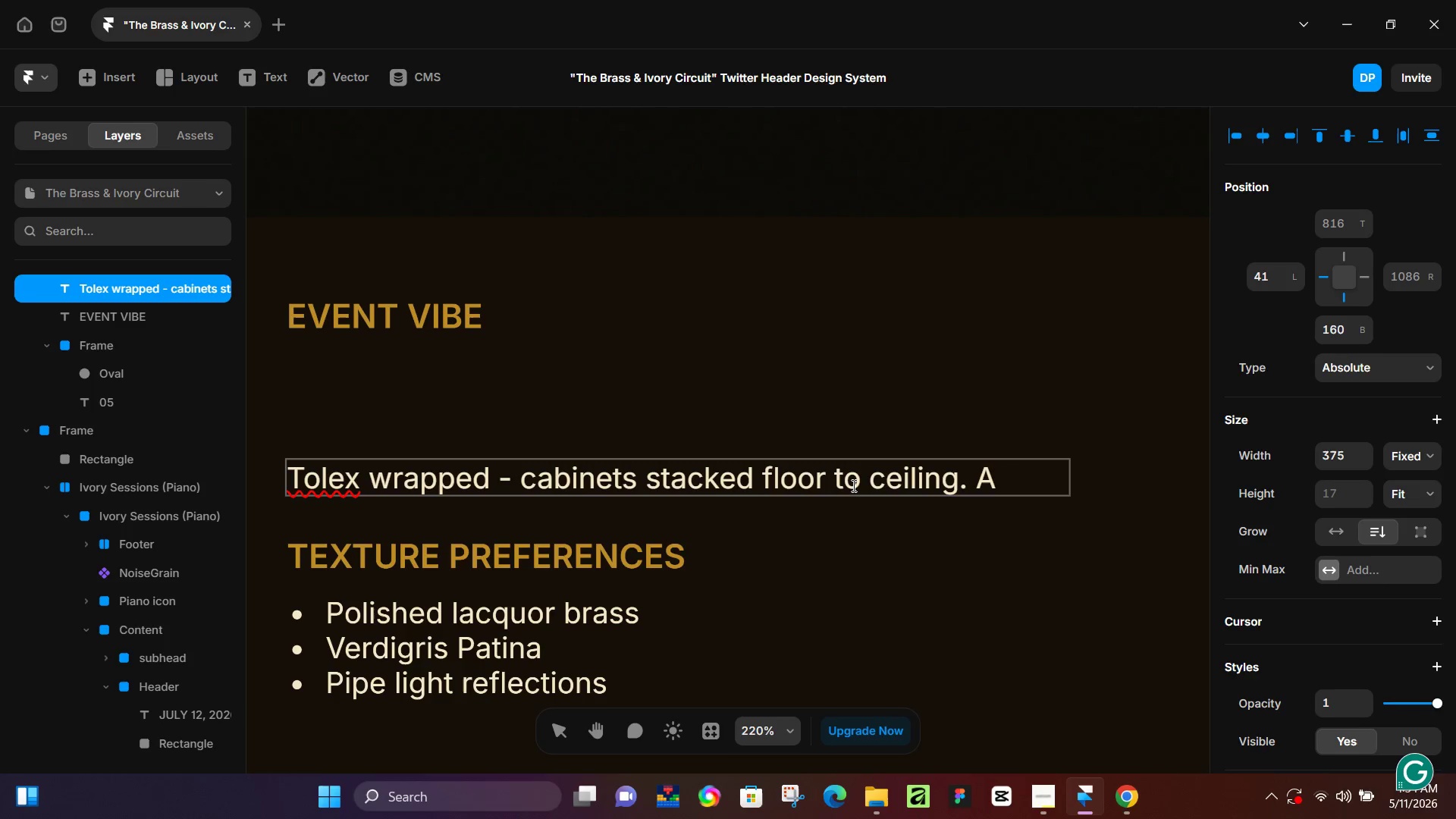 
wait(5.23)
 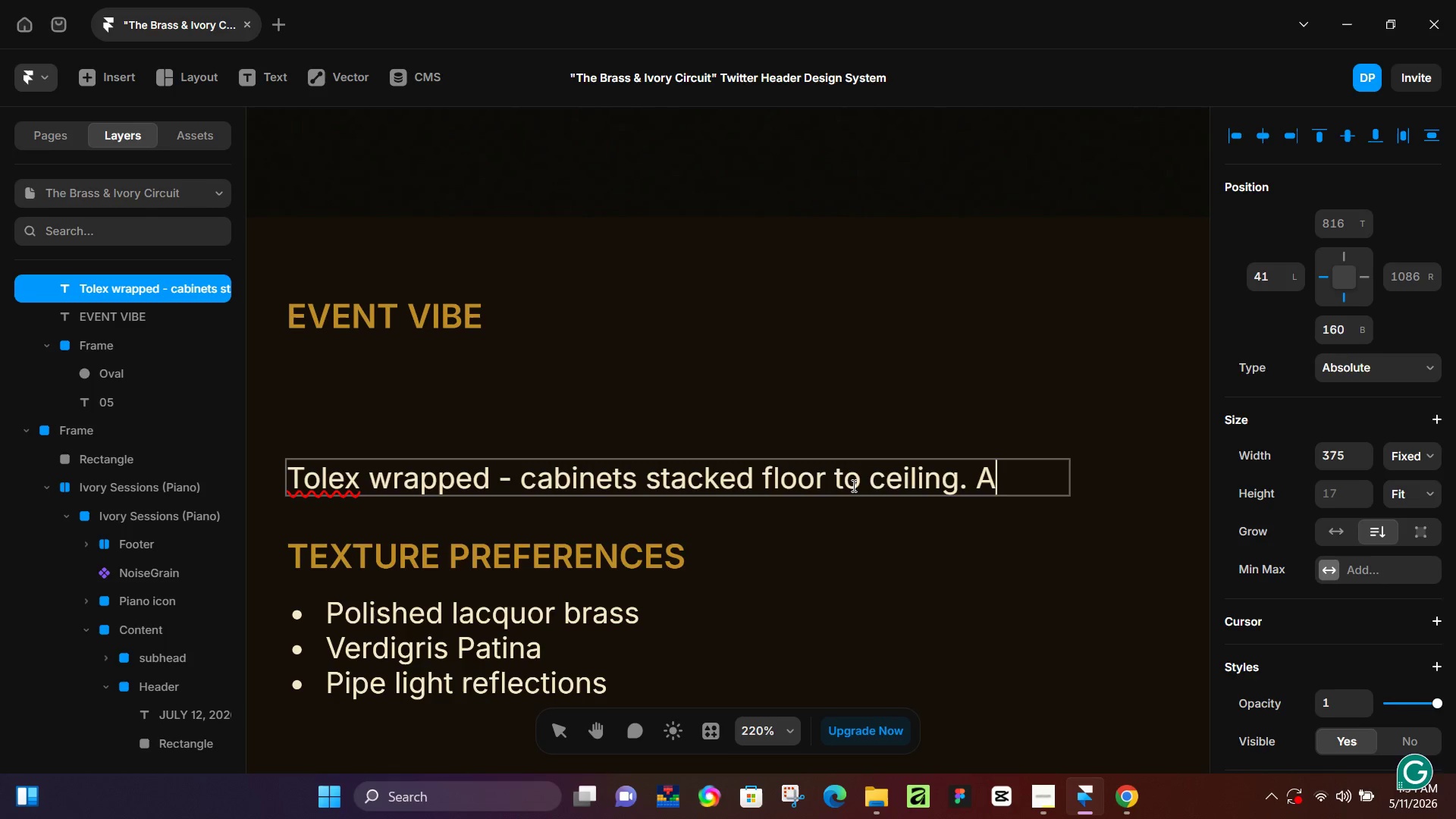 
type(folding table covered in fuzz pedals)
 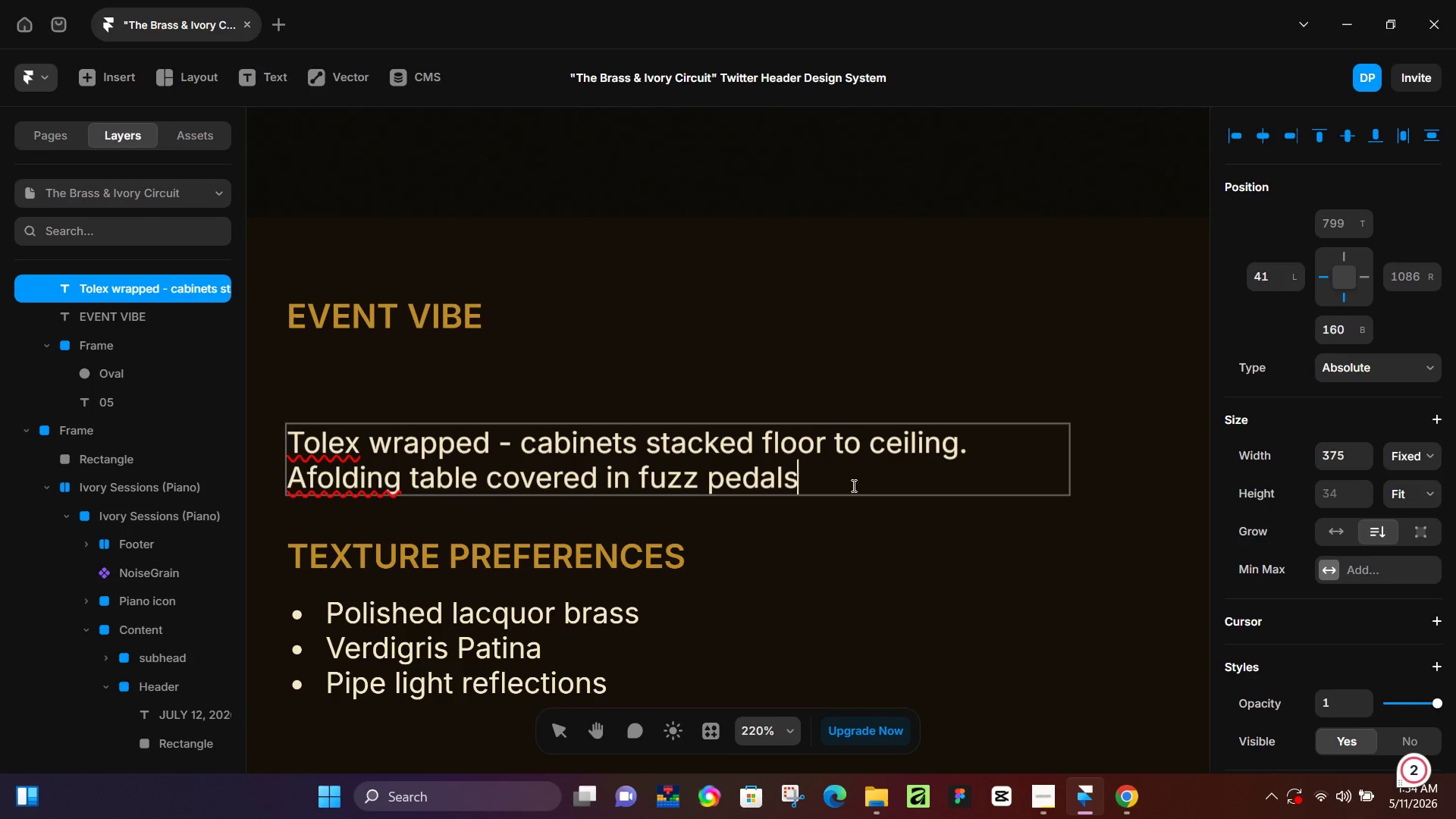 
wait(7.27)
 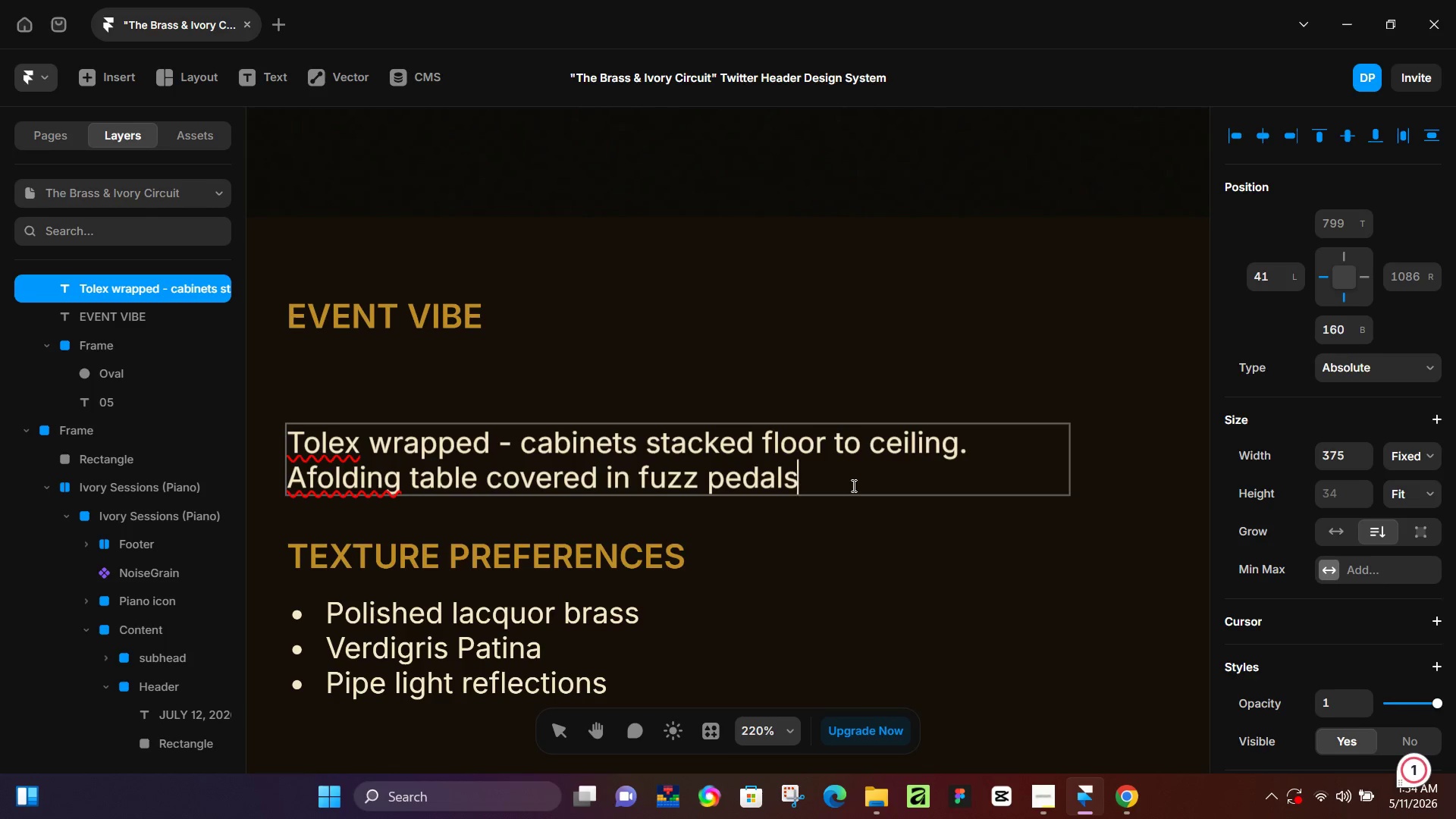 
type(, patch cables, and a dog-eated price list)
 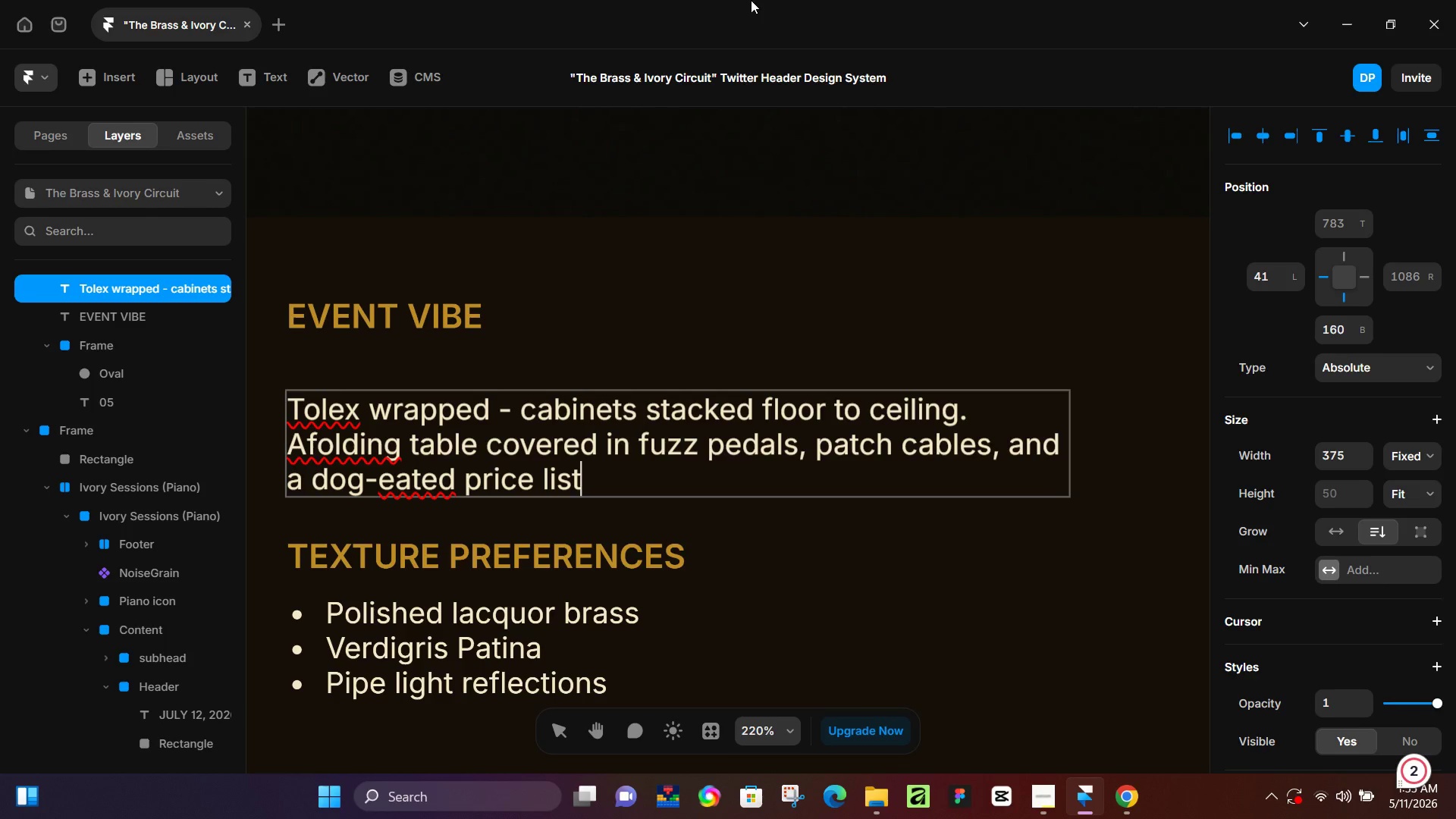 
wait(76.98)
 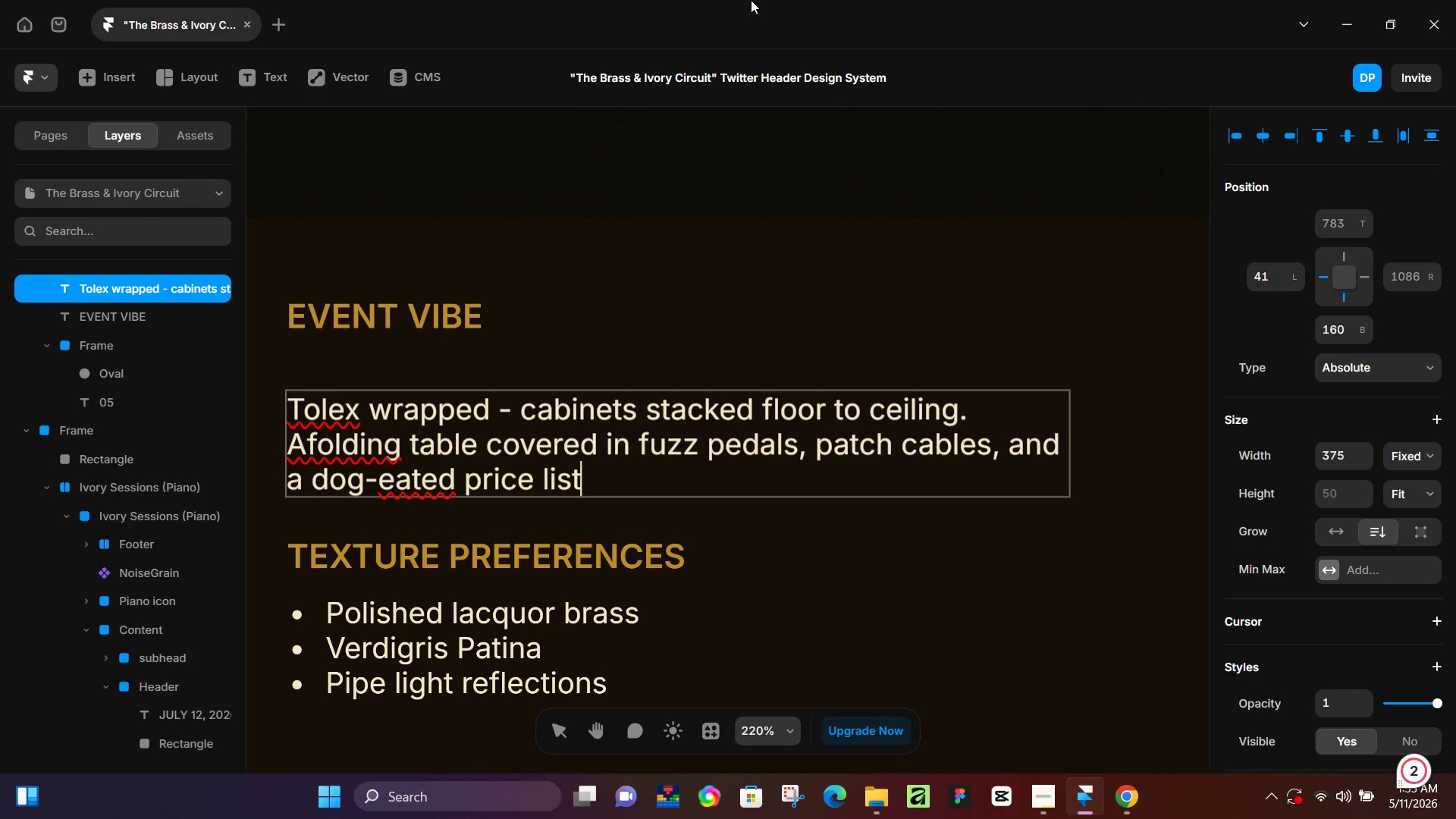 
left_click([310, 444])
 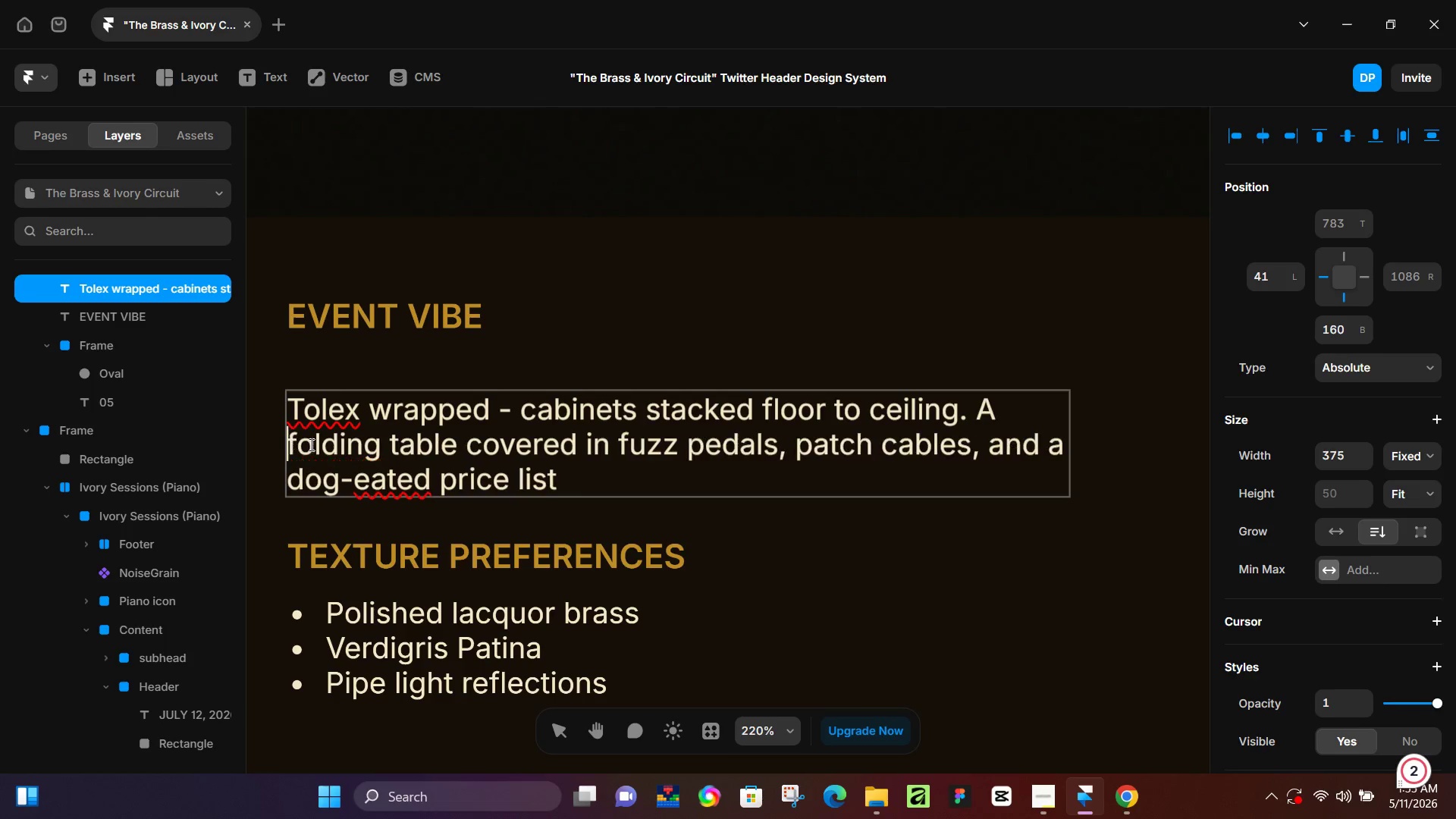 
key(Space)
 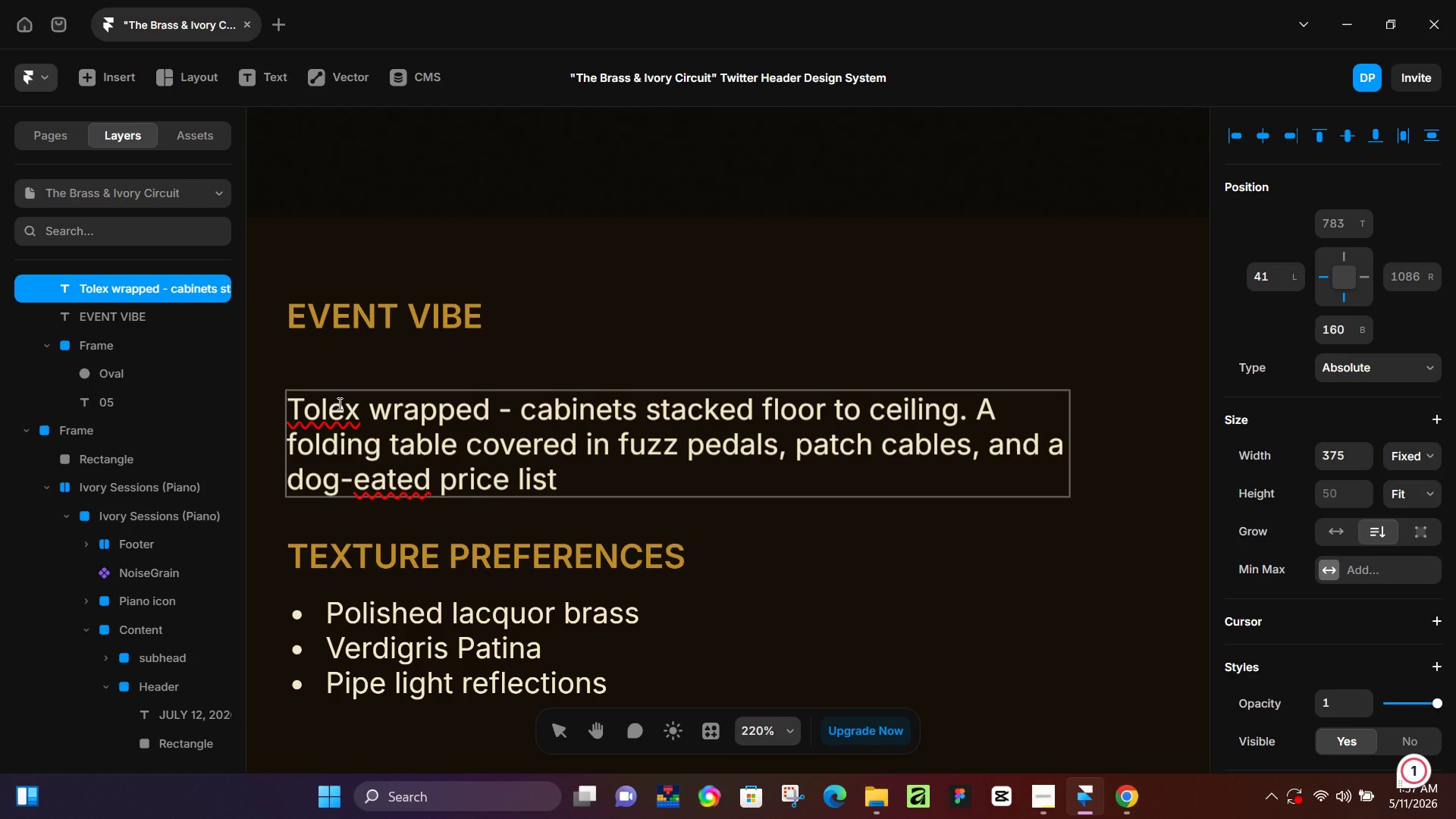 
wait(115.95)
 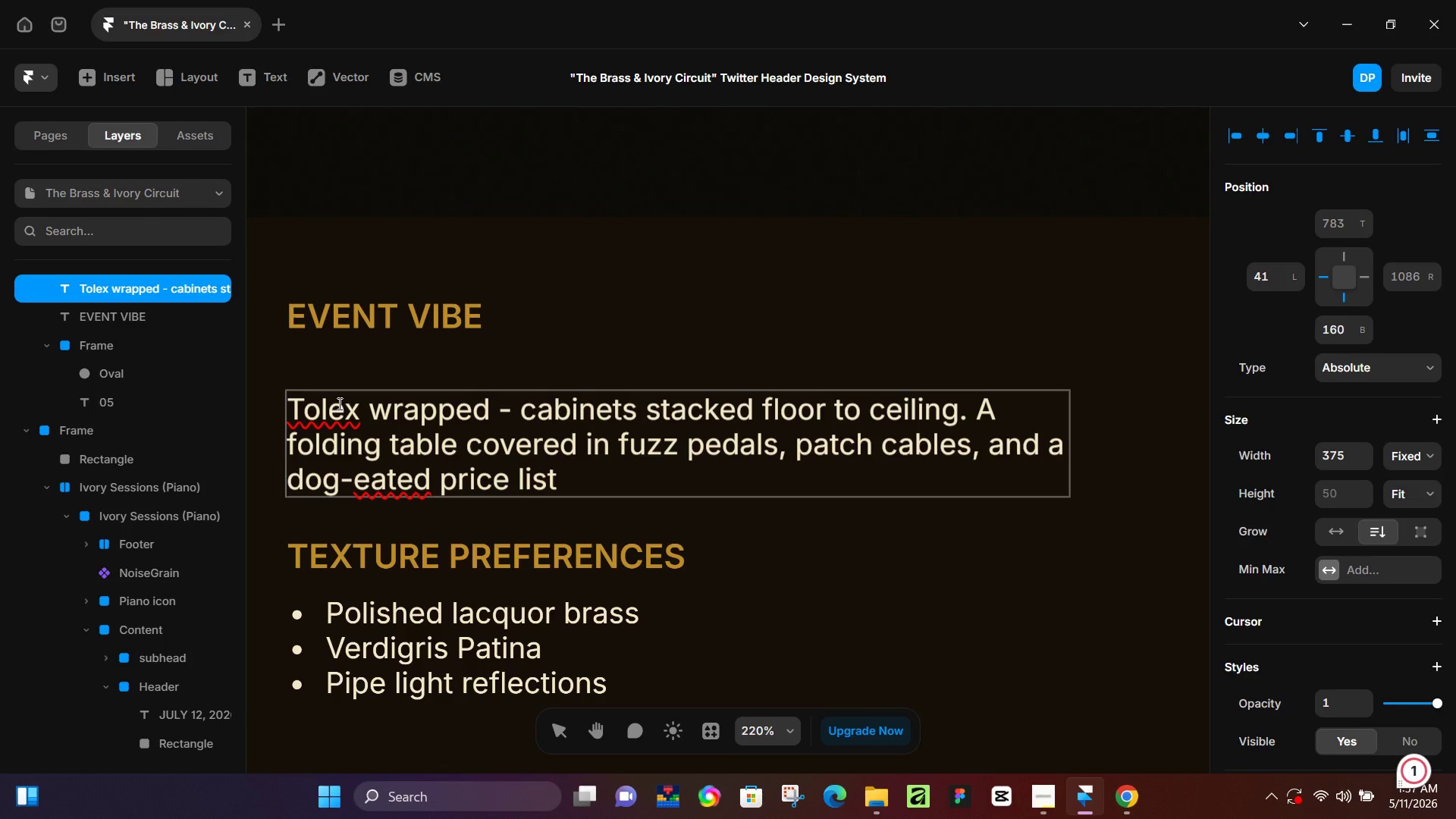 
double_click([425, 613])
 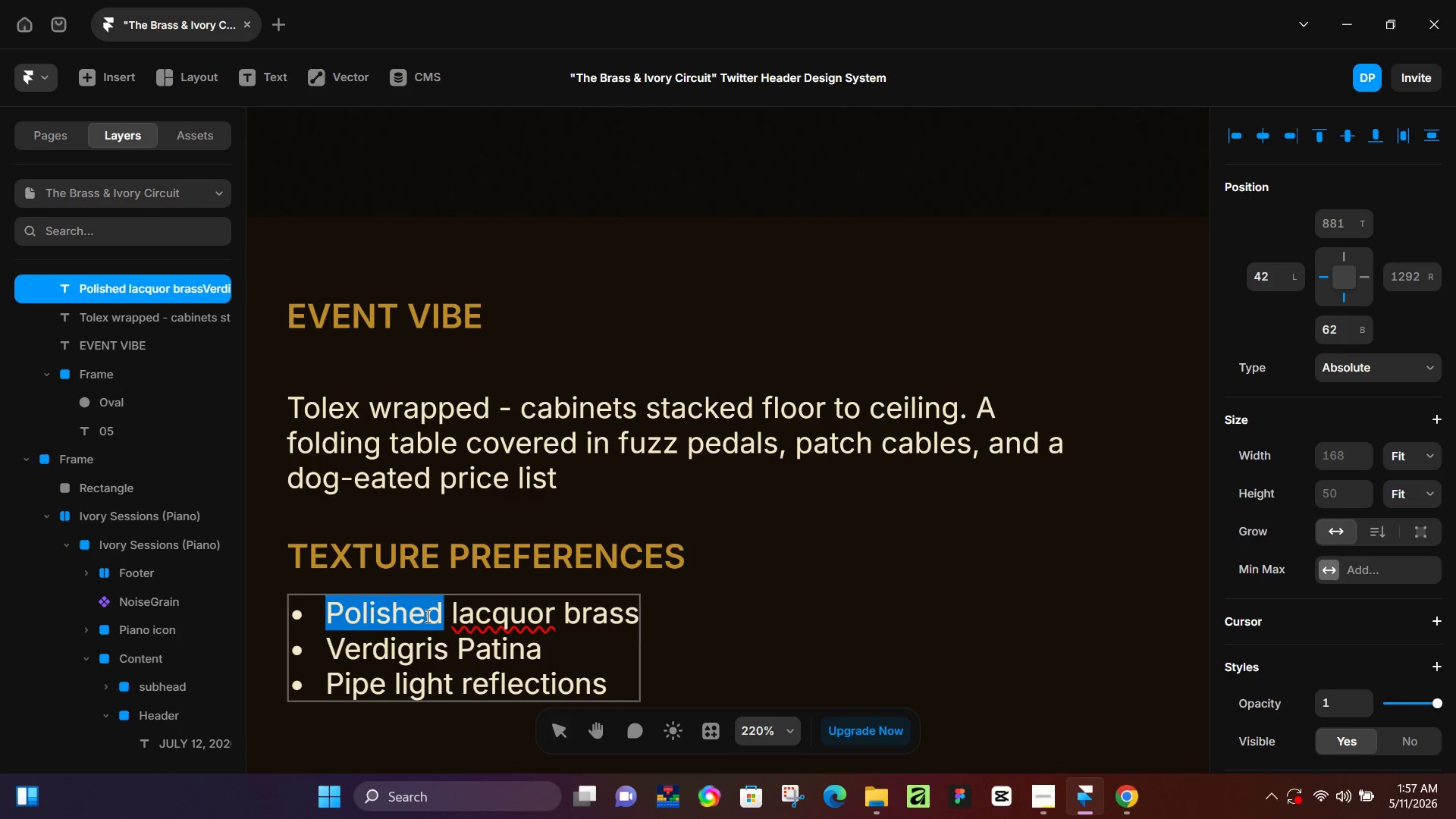 
key(Control+ControlLeft)
 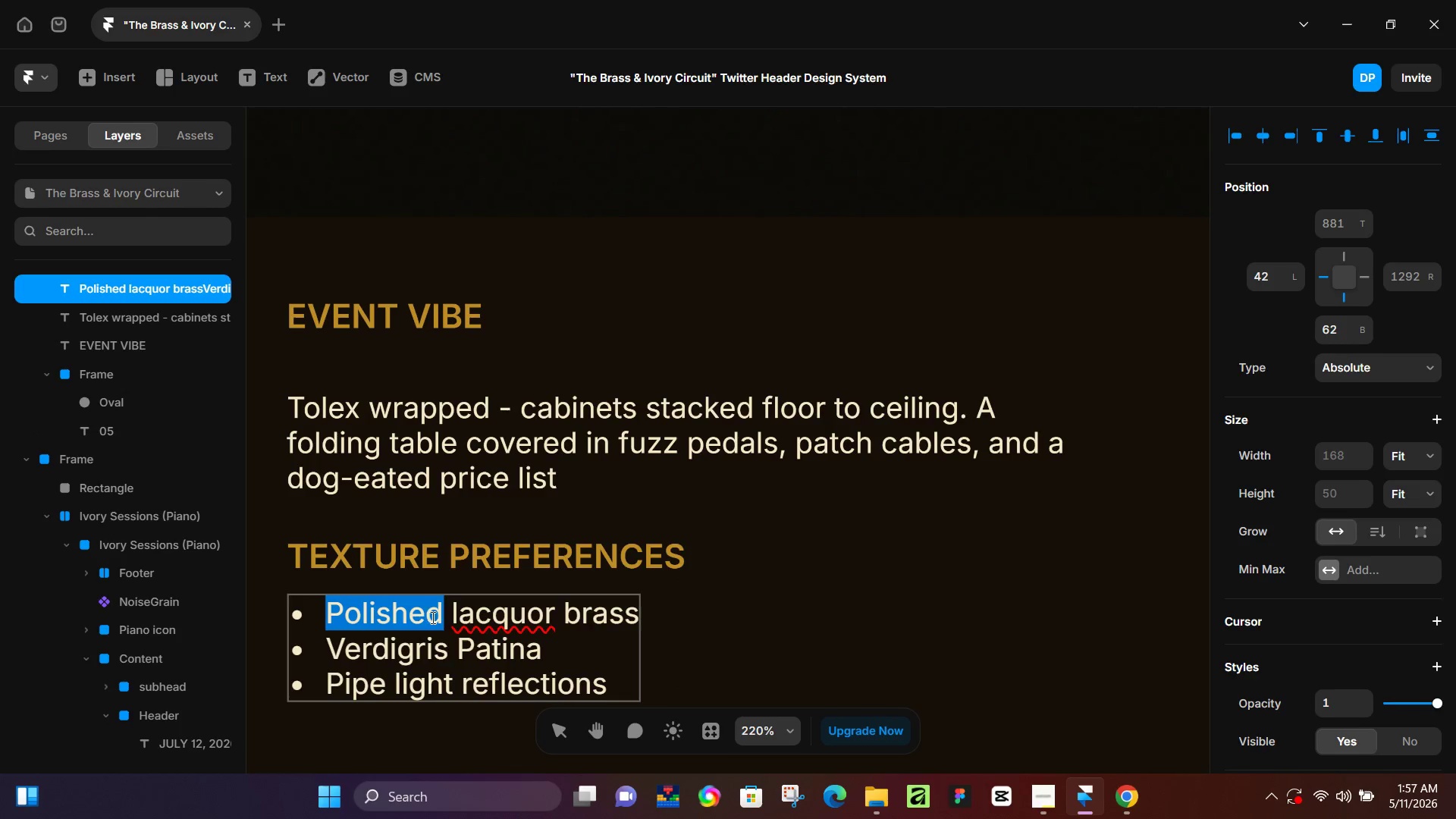 
key(Control+A)
 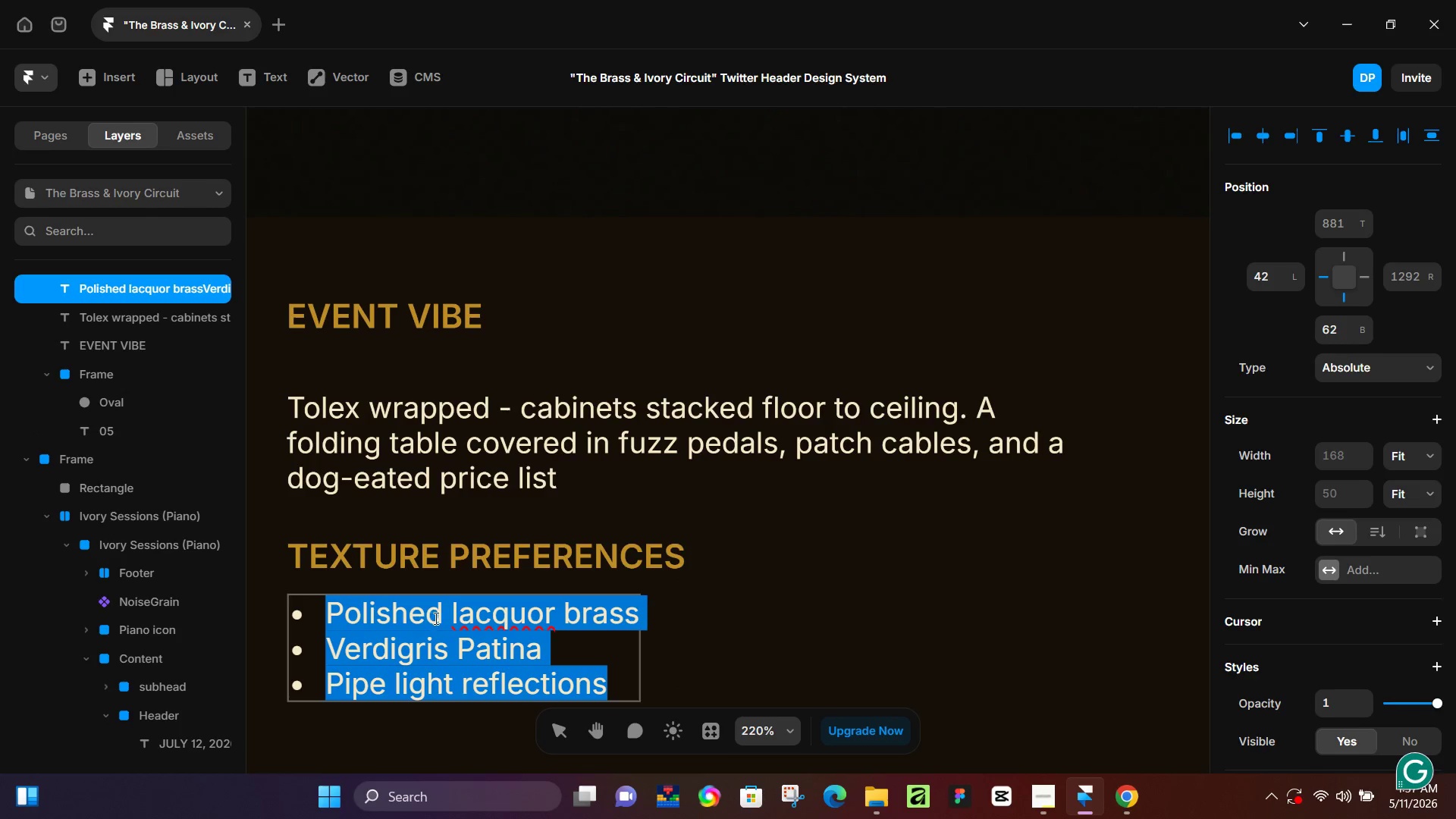 
left_click([512, 646])
 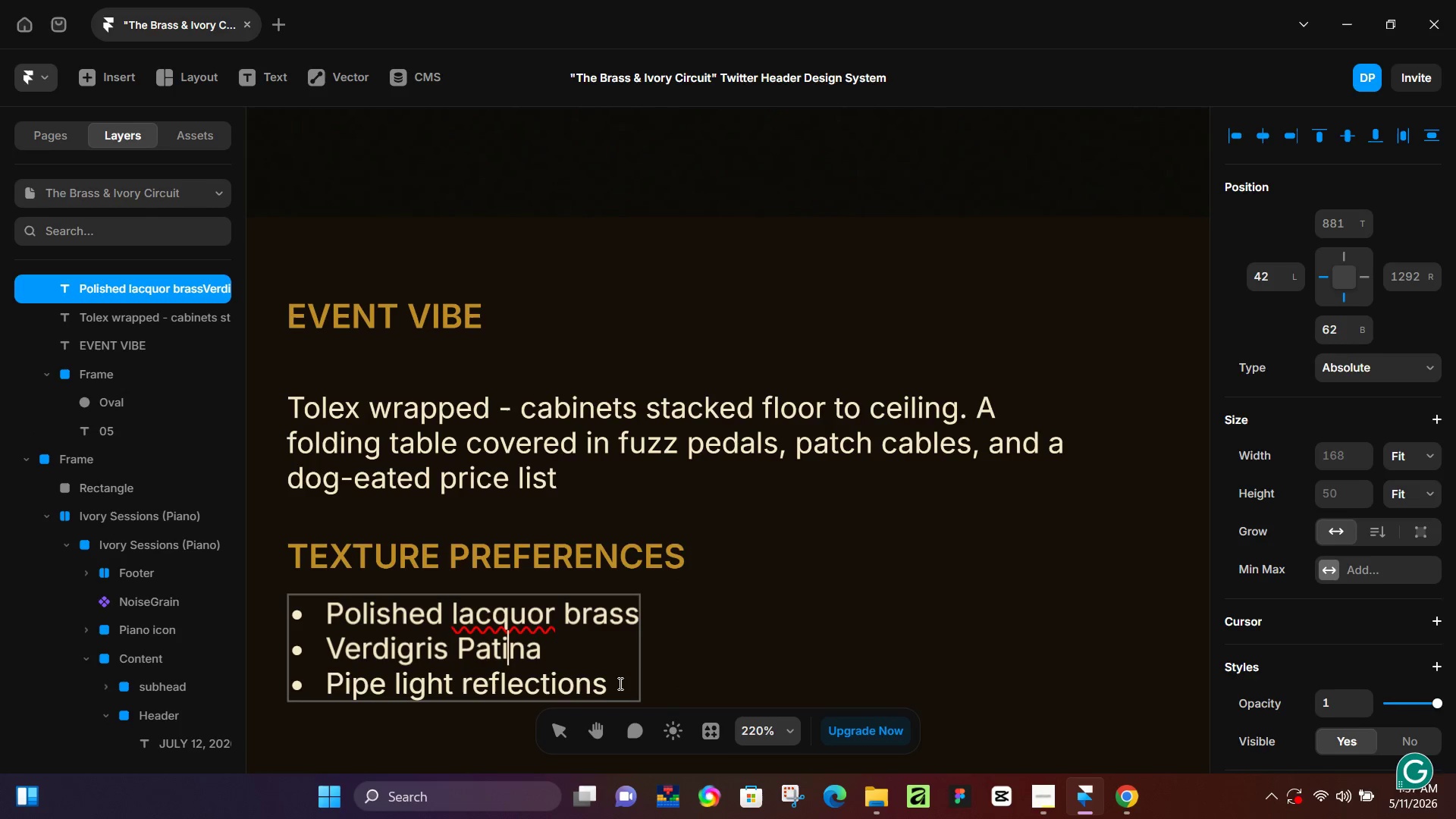 
left_click_drag(start_coordinate=[618, 684], to_coordinate=[333, 617])
 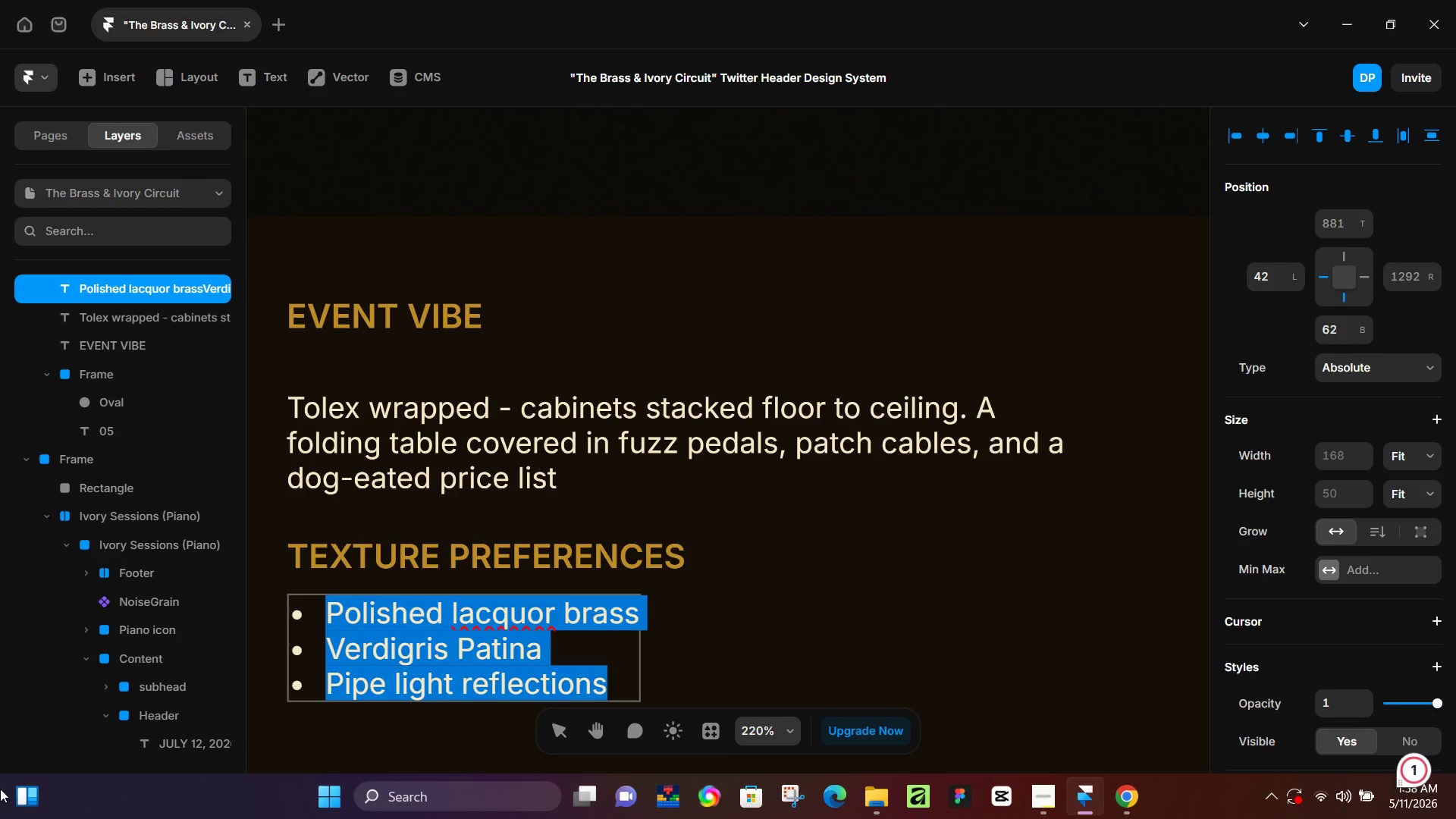 
type(Amplifir so)
key(Backspace)
key(Backspace)
type(Tolex Diamond )
 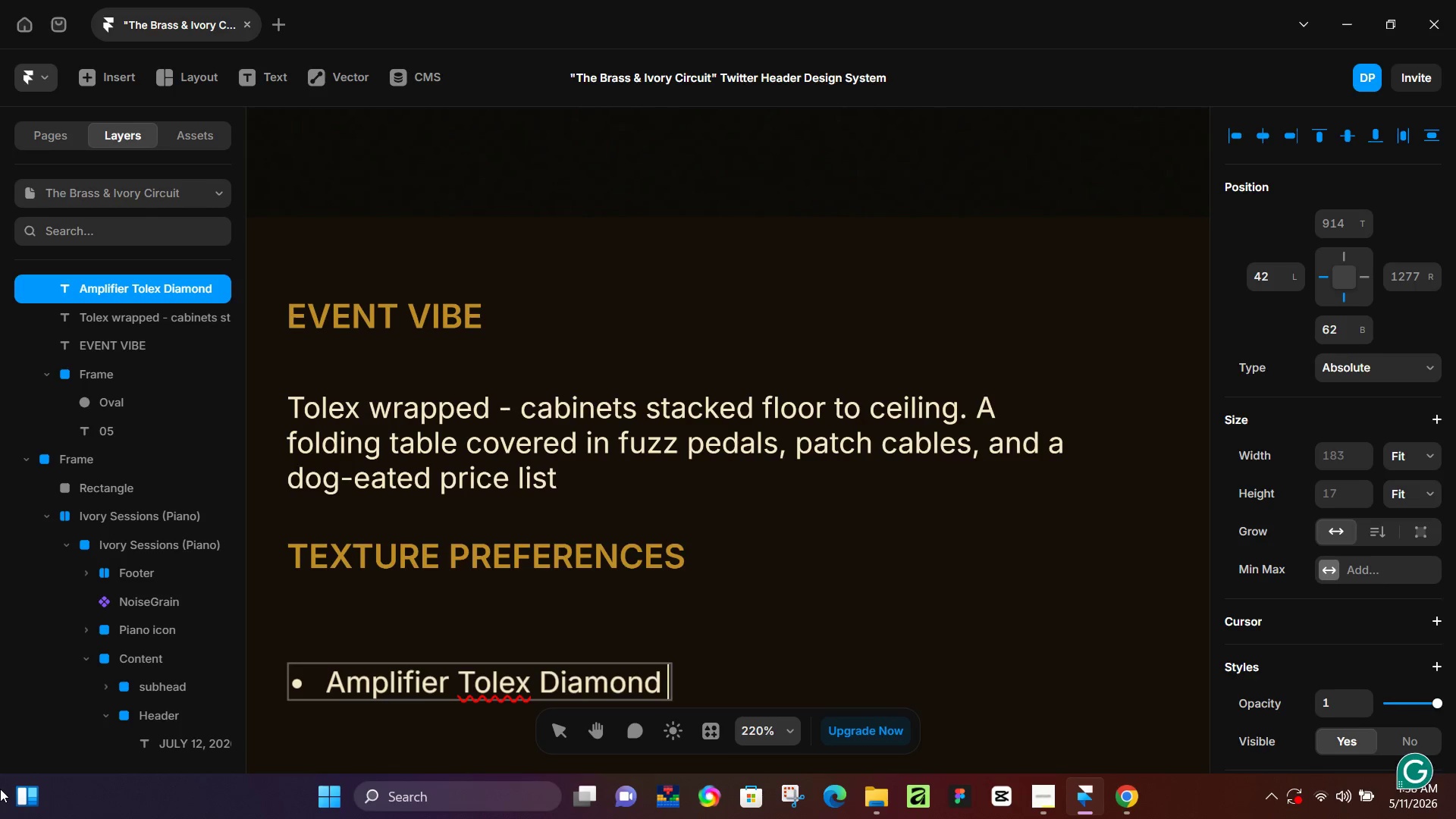 
wait(7.03)
 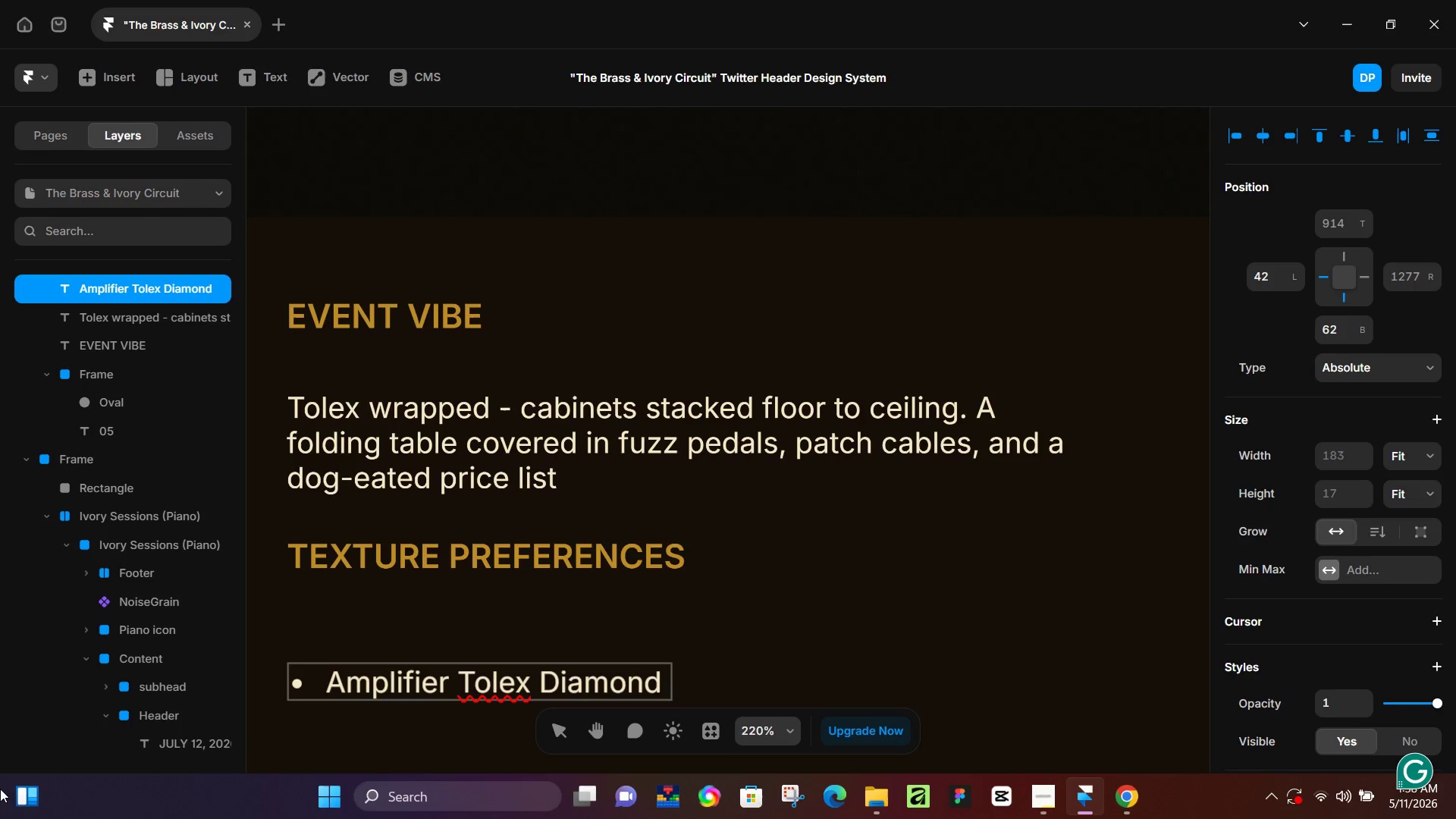 
key(Shift+W)
 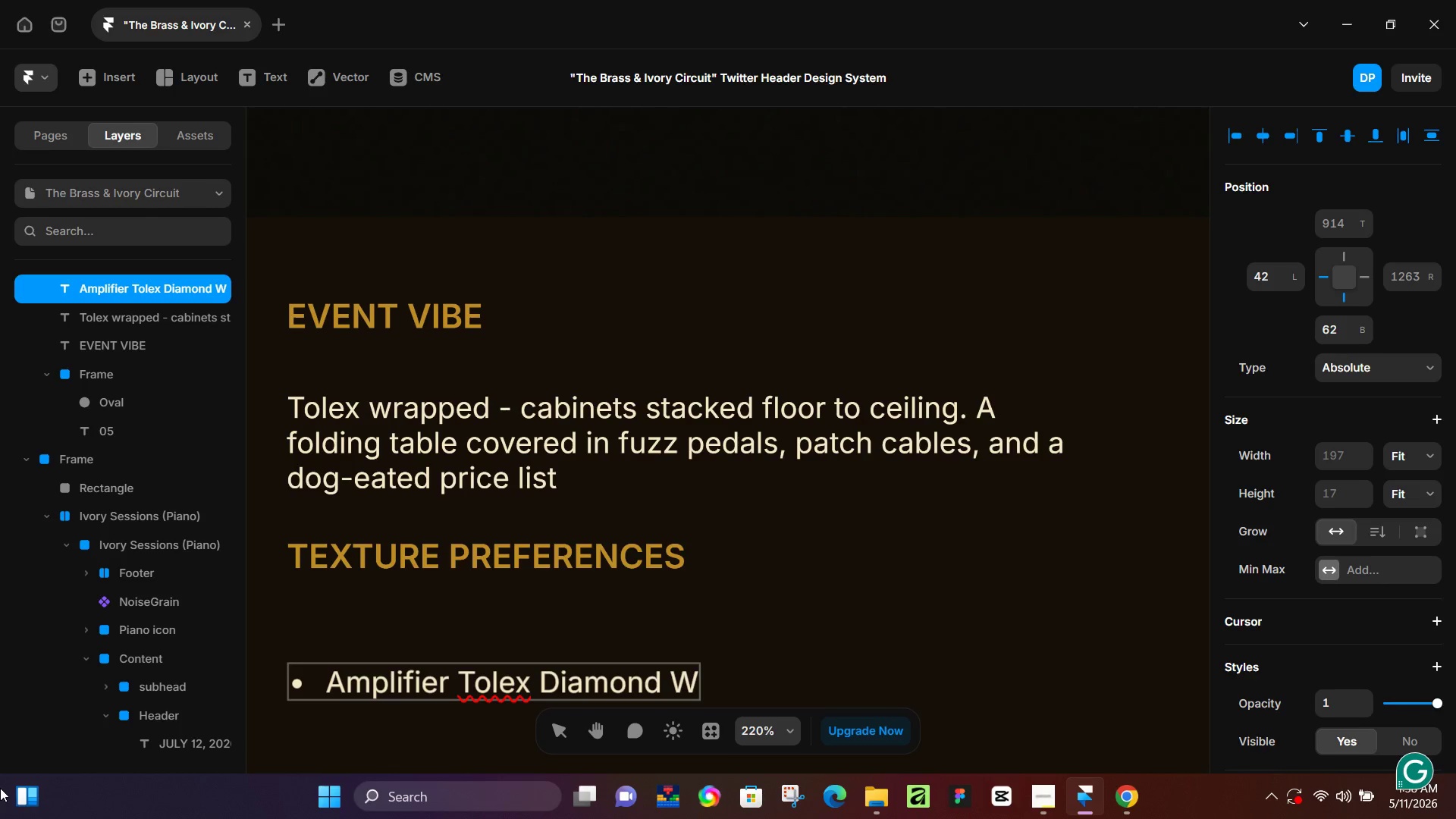 
type(eave)
 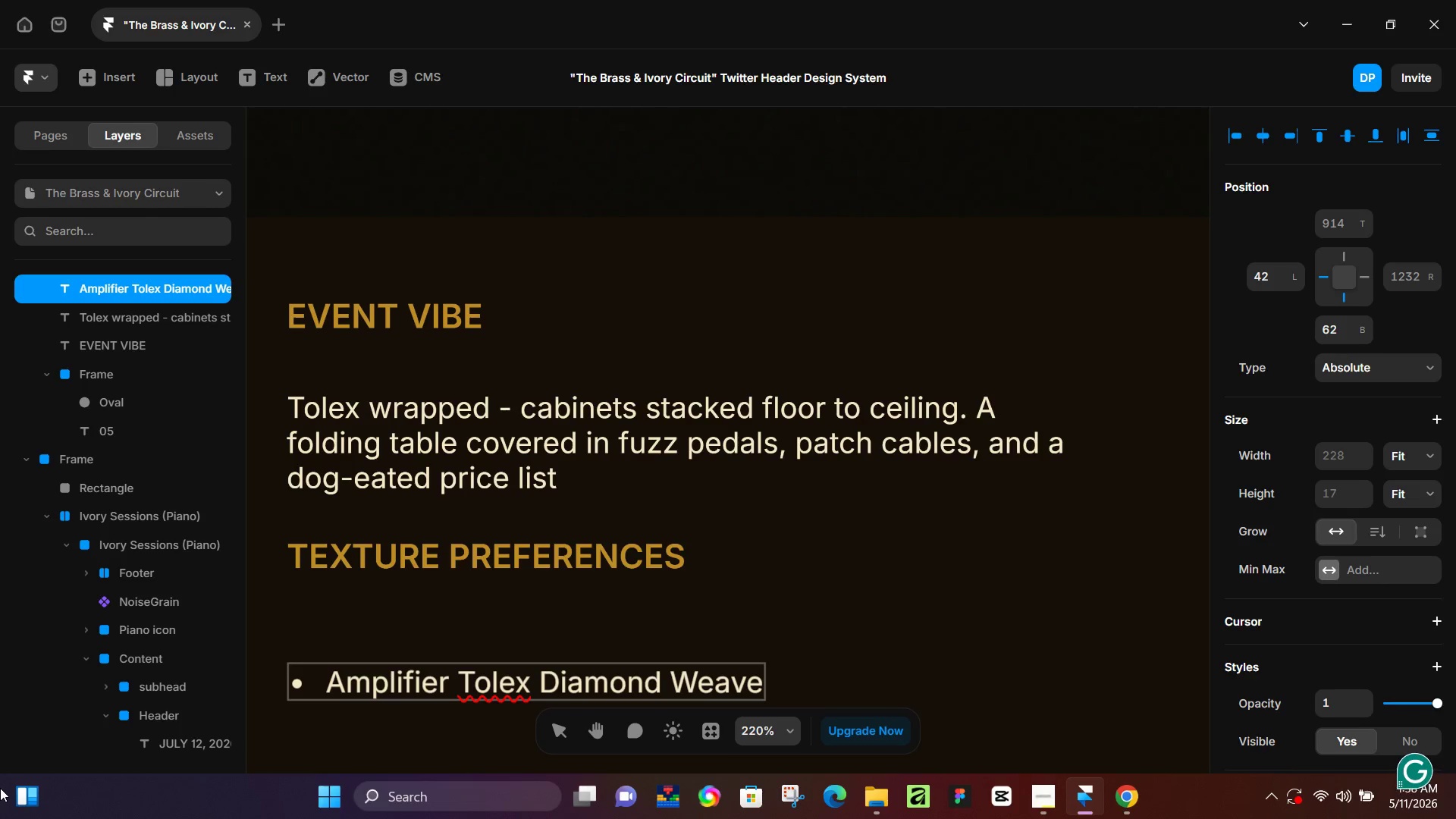 
key(Enter)
 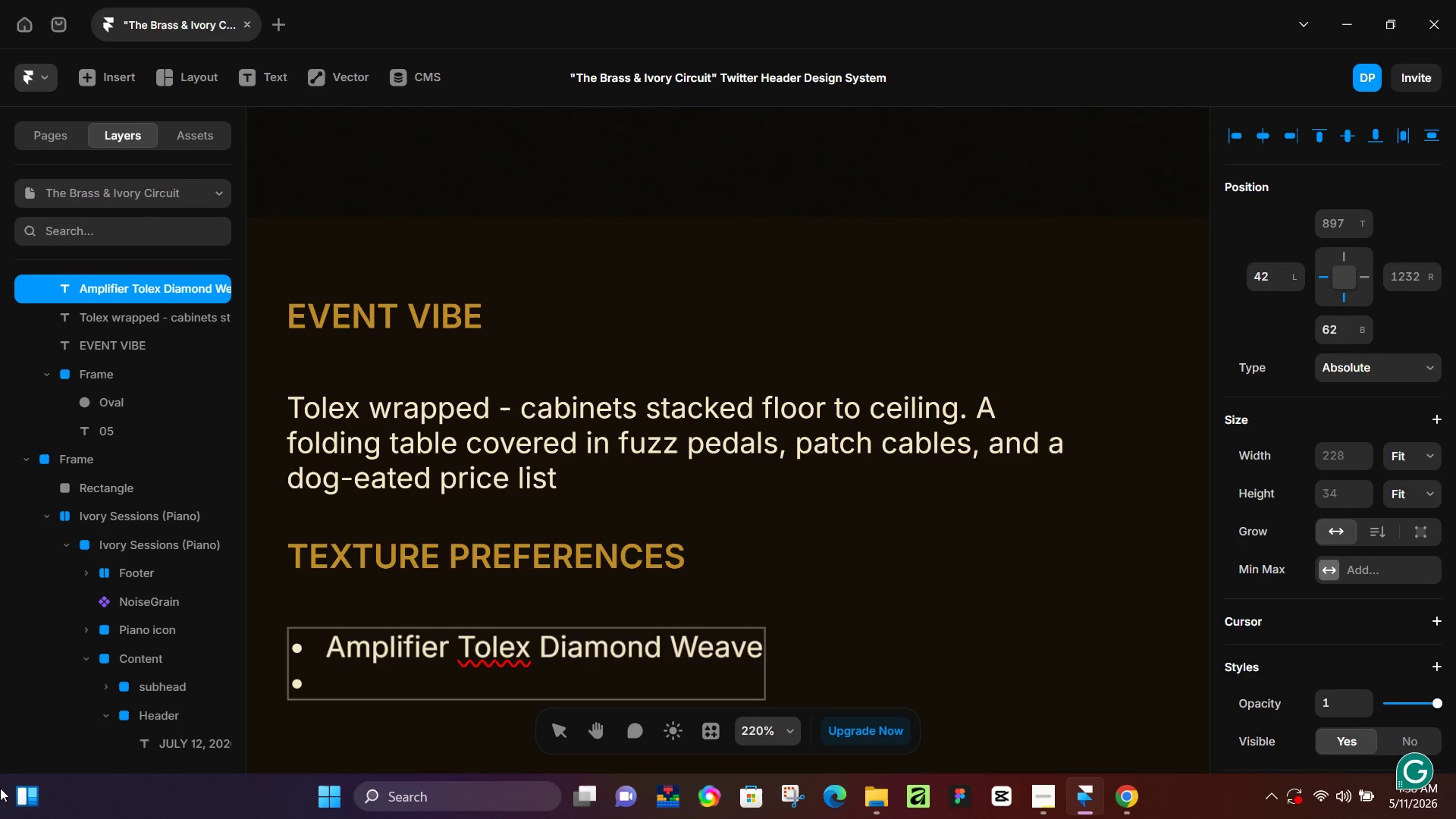 
type(Indicator )
 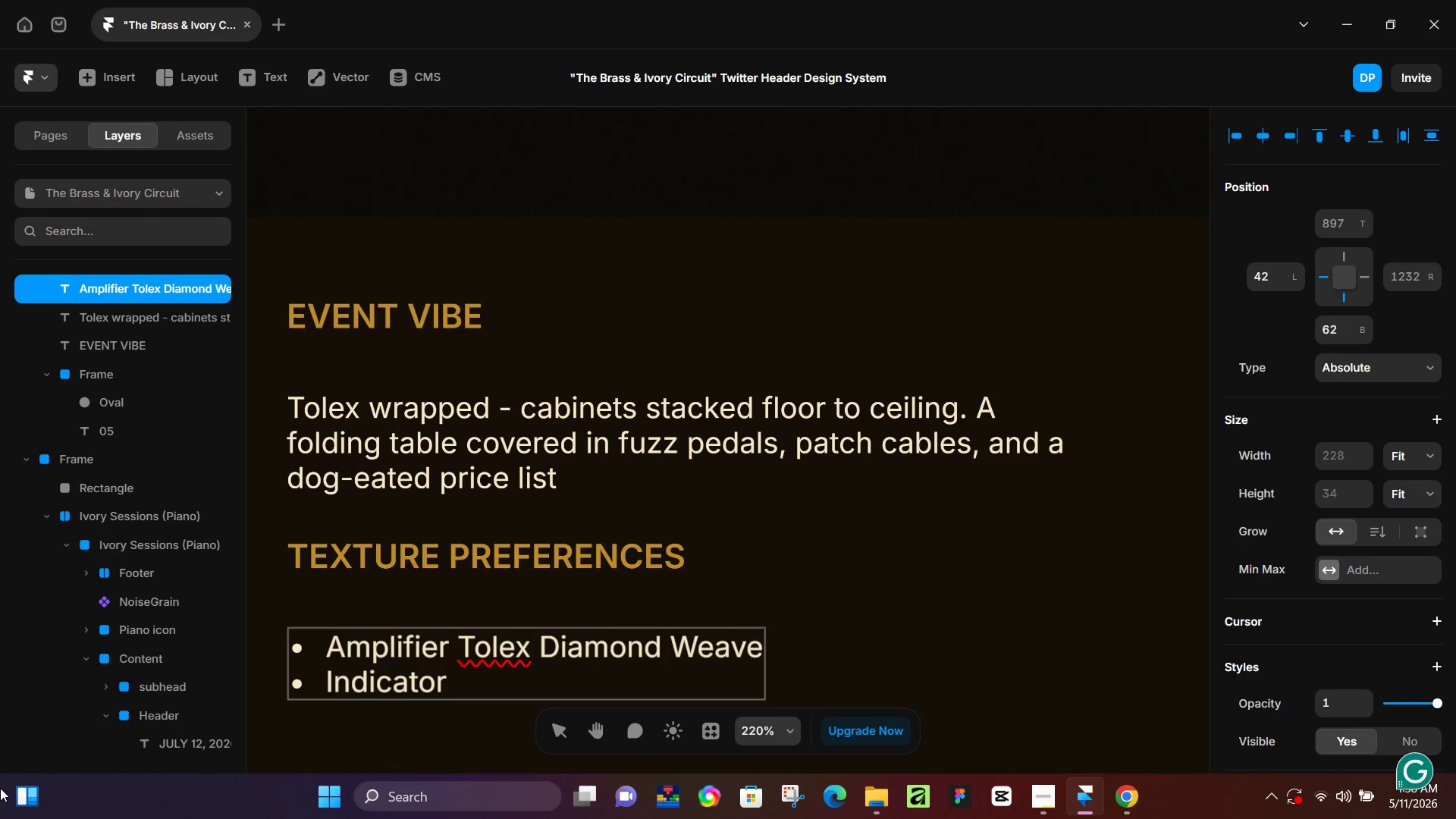 
type(Lamp Red)
 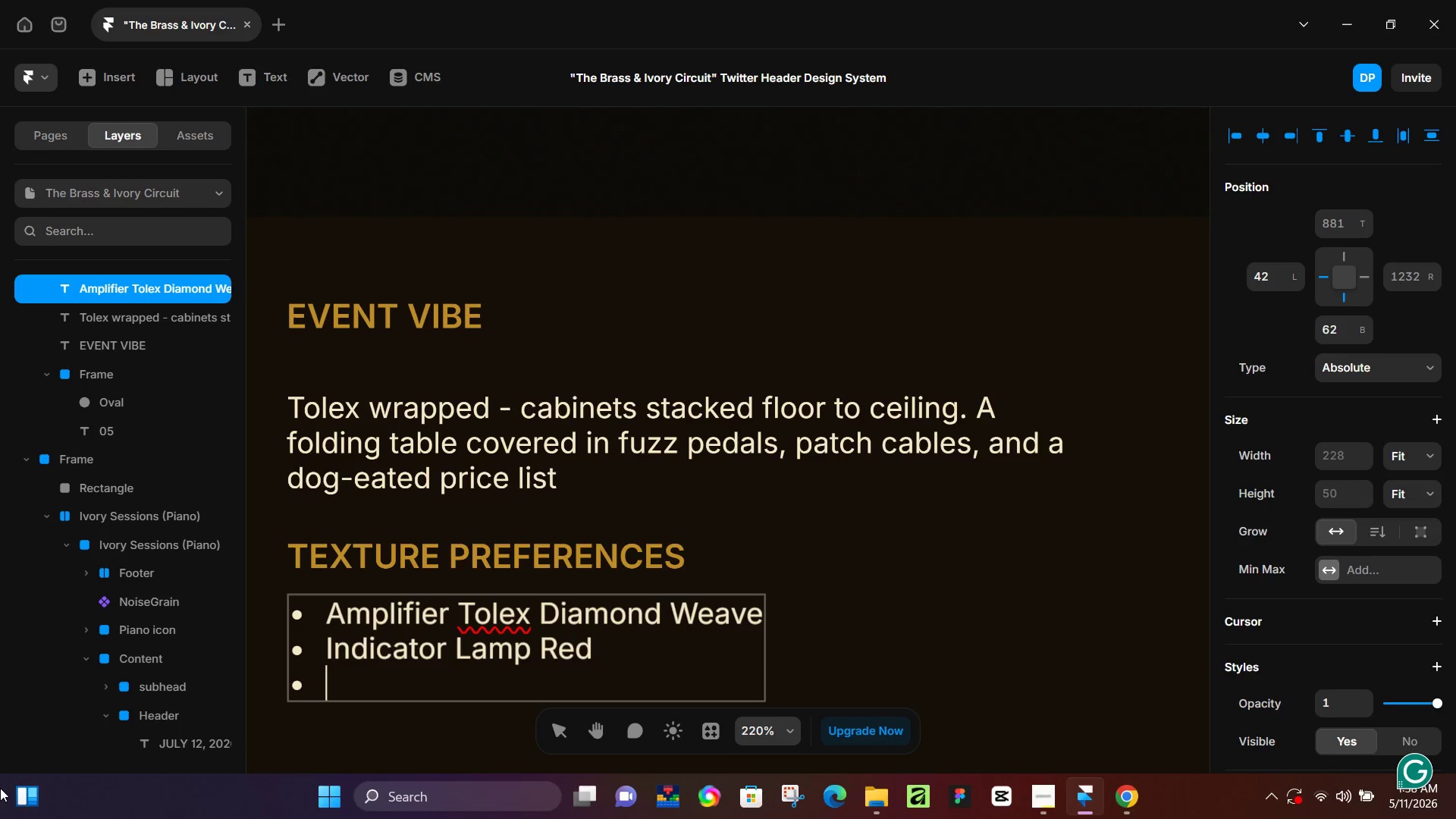 
 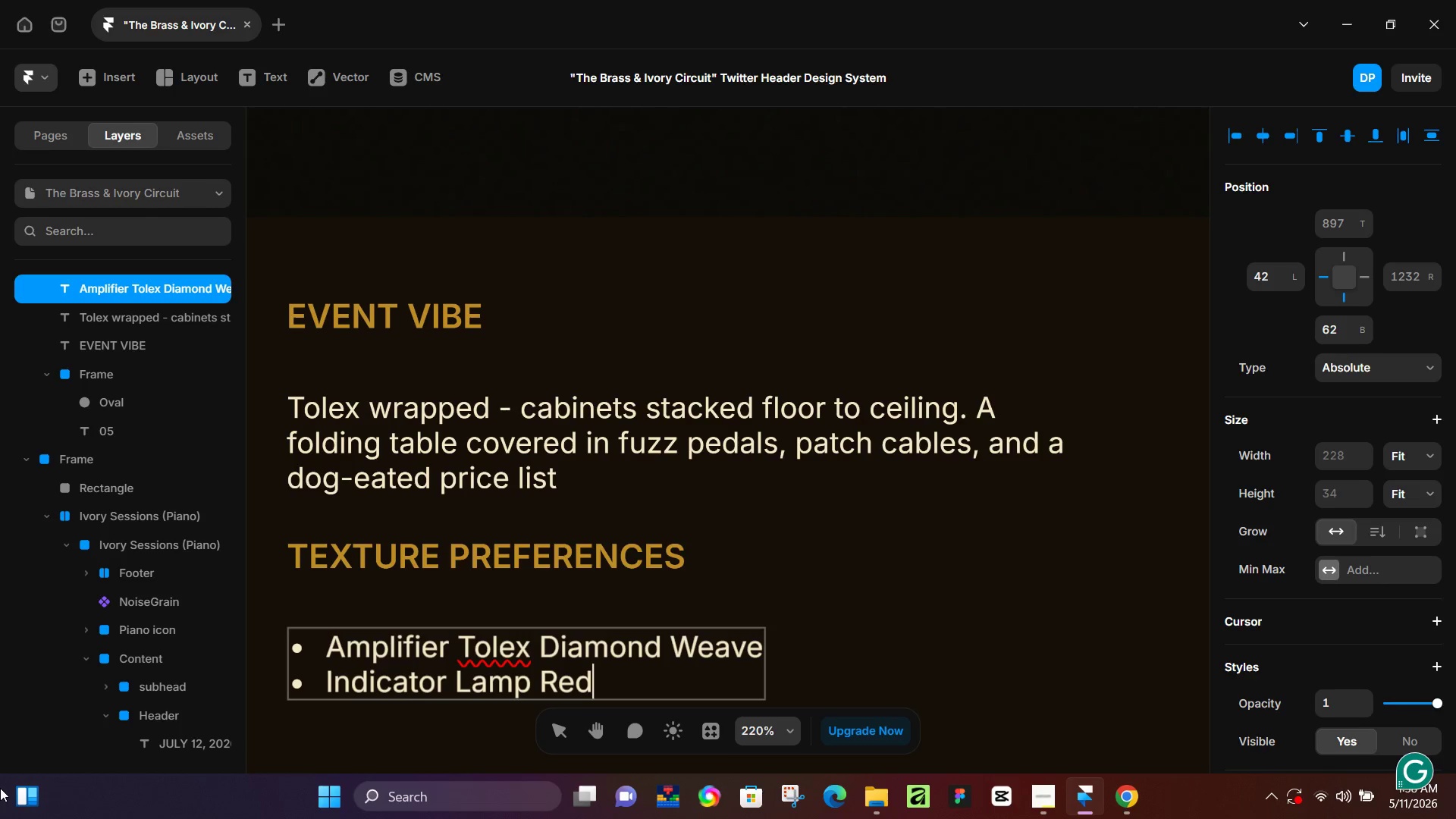 
key(Enter)
 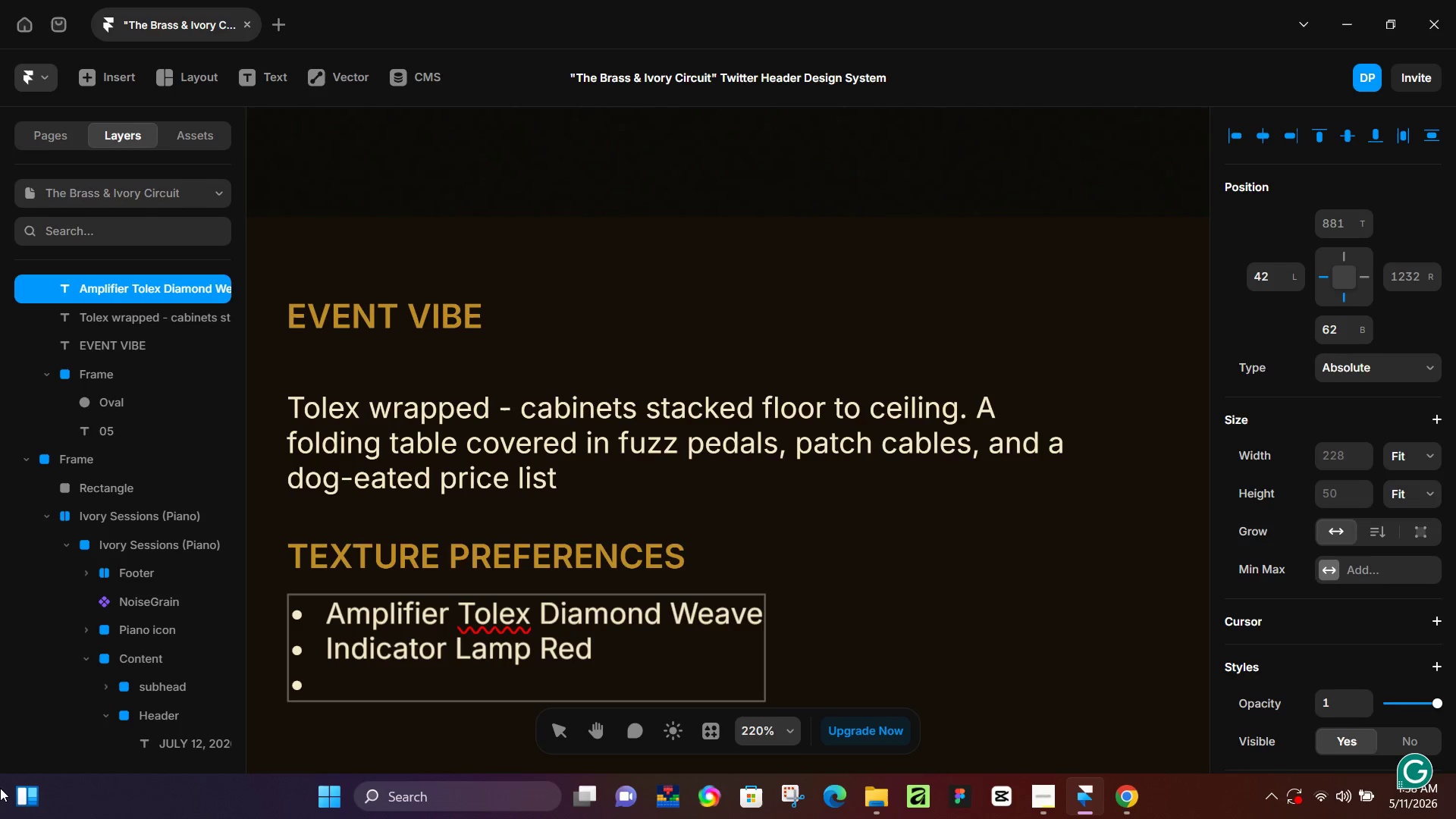 
type(Cream Skirted Knobs)
 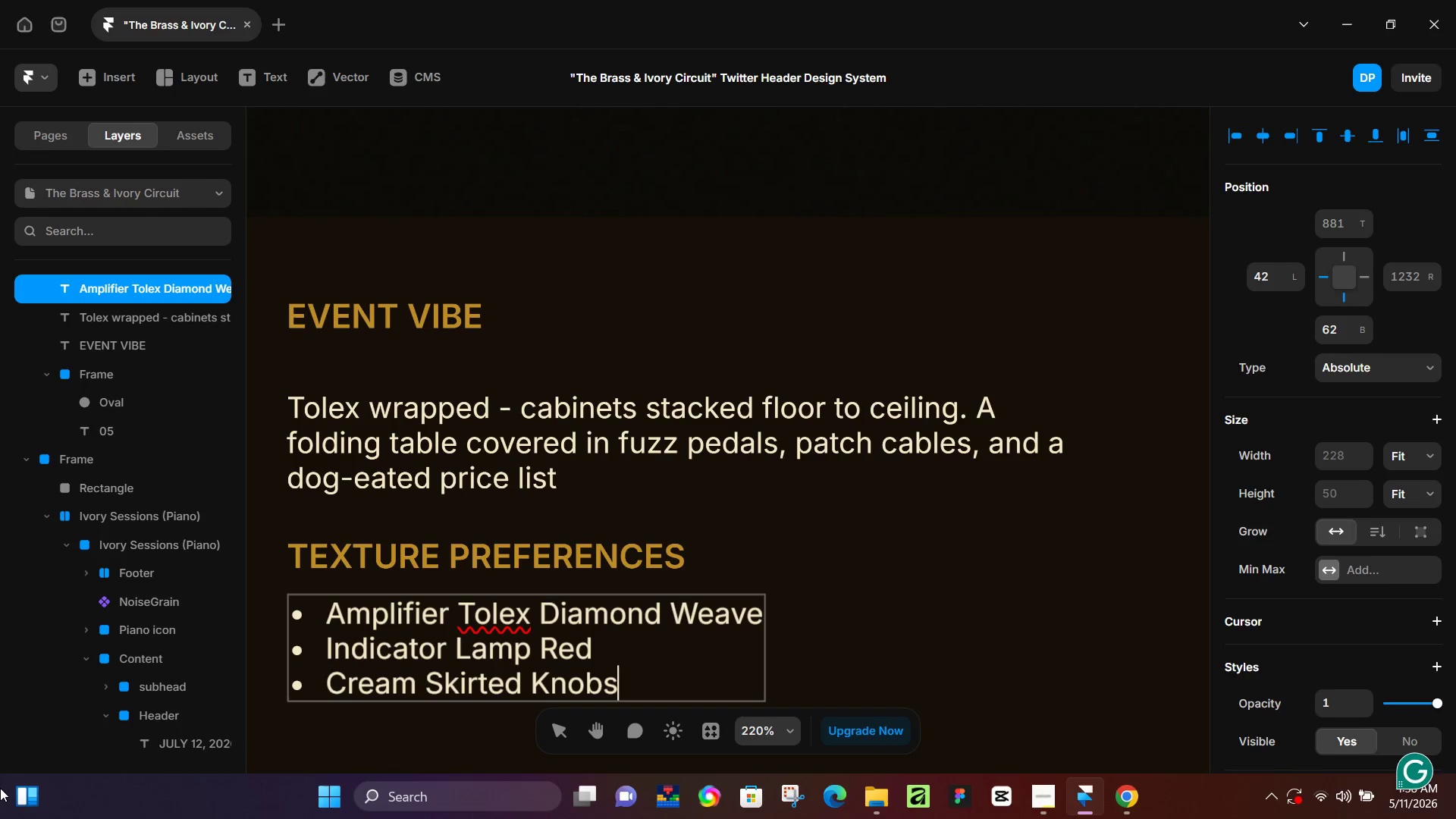 
hold_key(key=ControlLeft, duration=1.51)
scroll: coordinate [560, 584], scroll_direction: down, amount: 6.0
 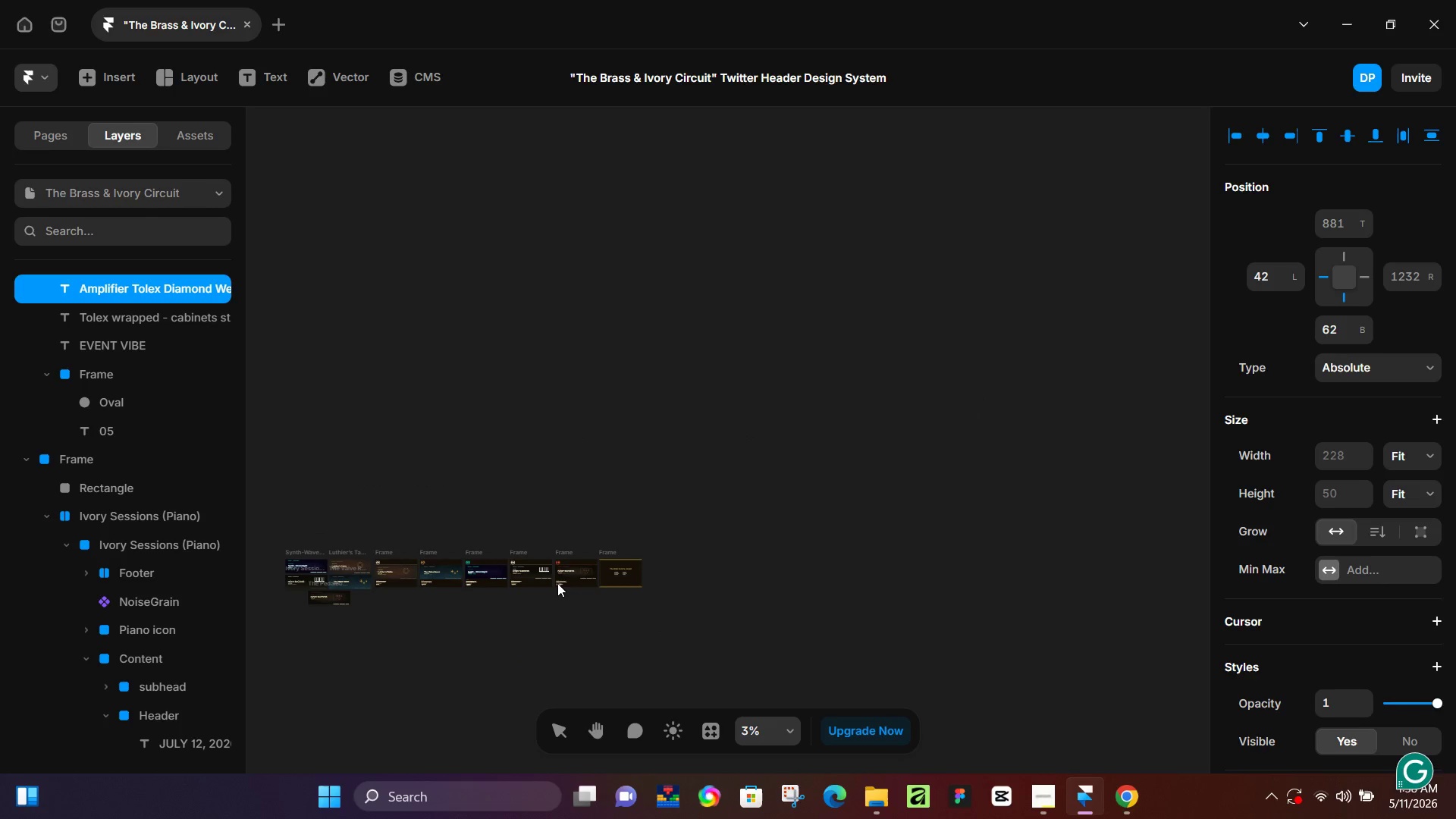 
hold_key(key=ControlLeft, duration=1.22)
scroll: coordinate [679, 591], scroll_direction: up, amount: 4.0
 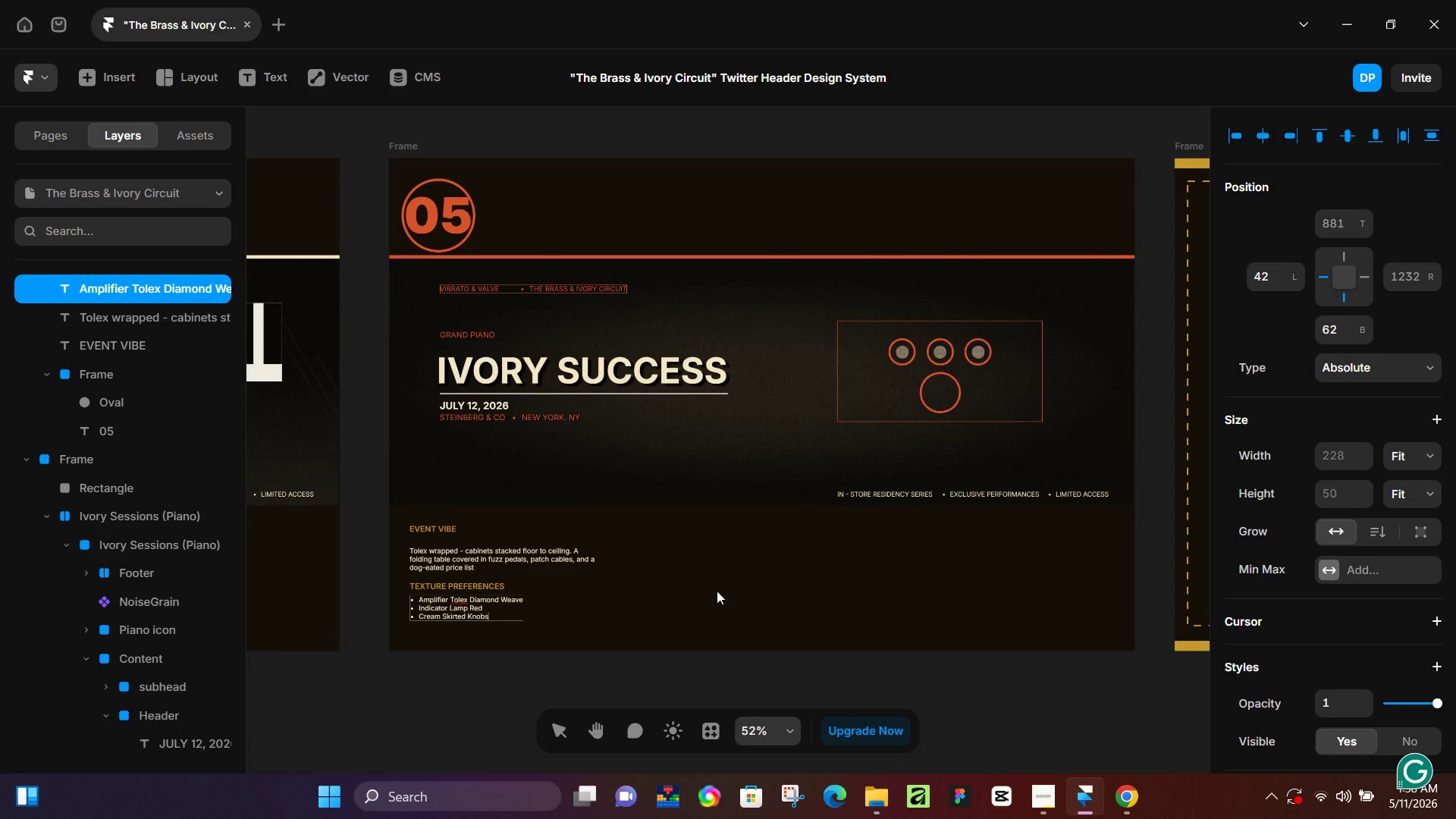 
key(Control+ControlLeft)
 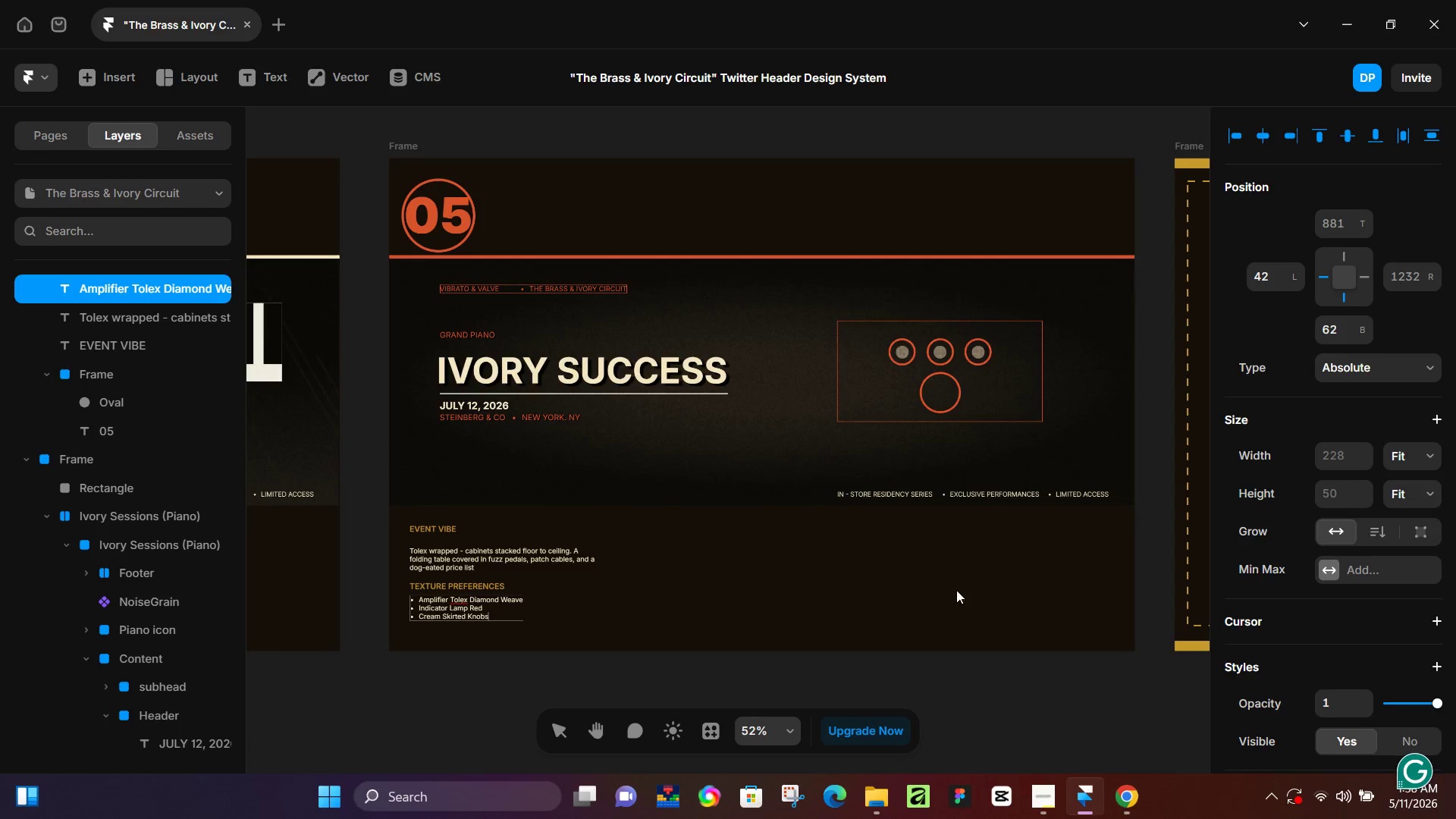 
hold_key(key=Space, duration=0.44)
 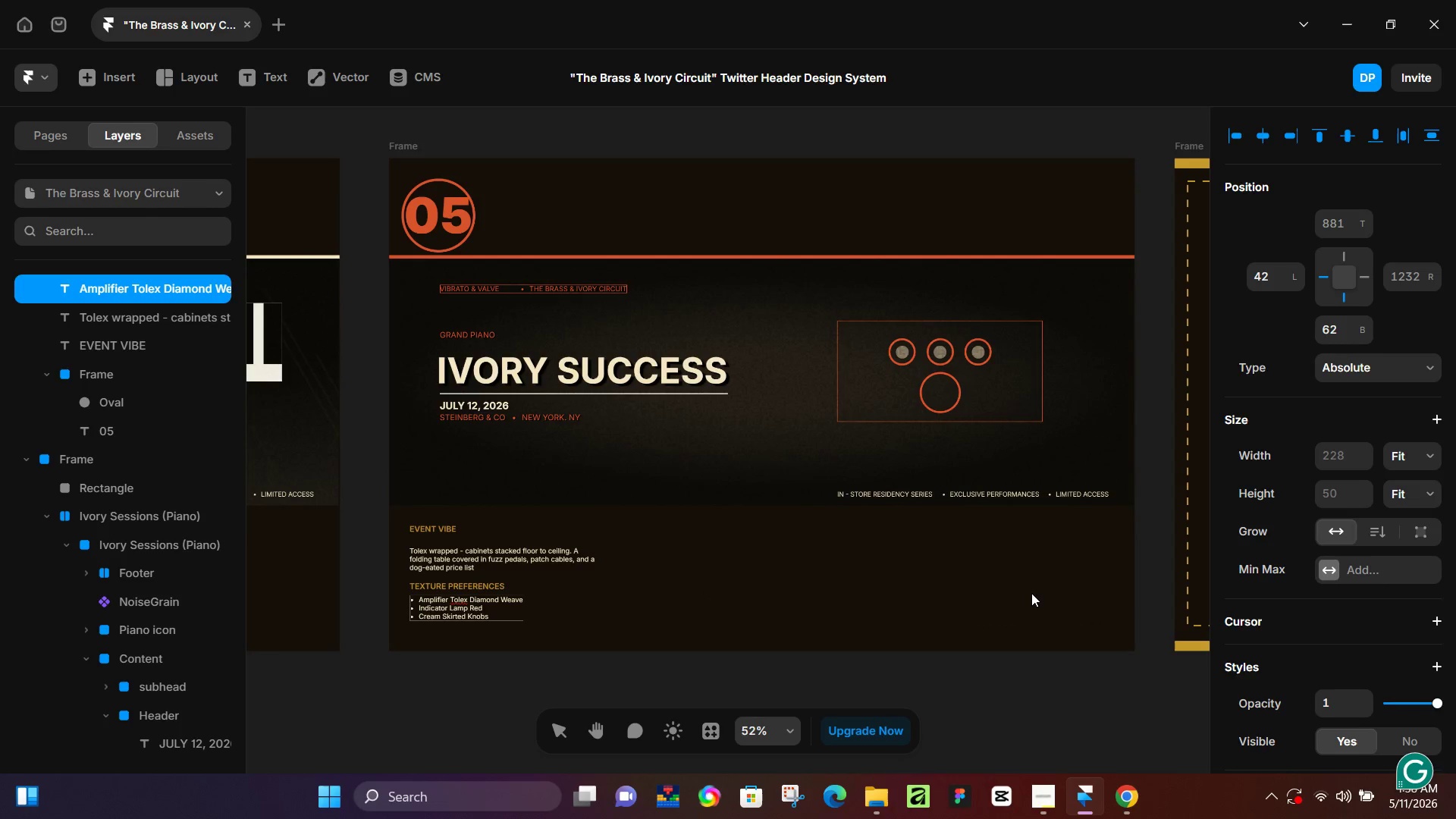 
key(Control+Z)
 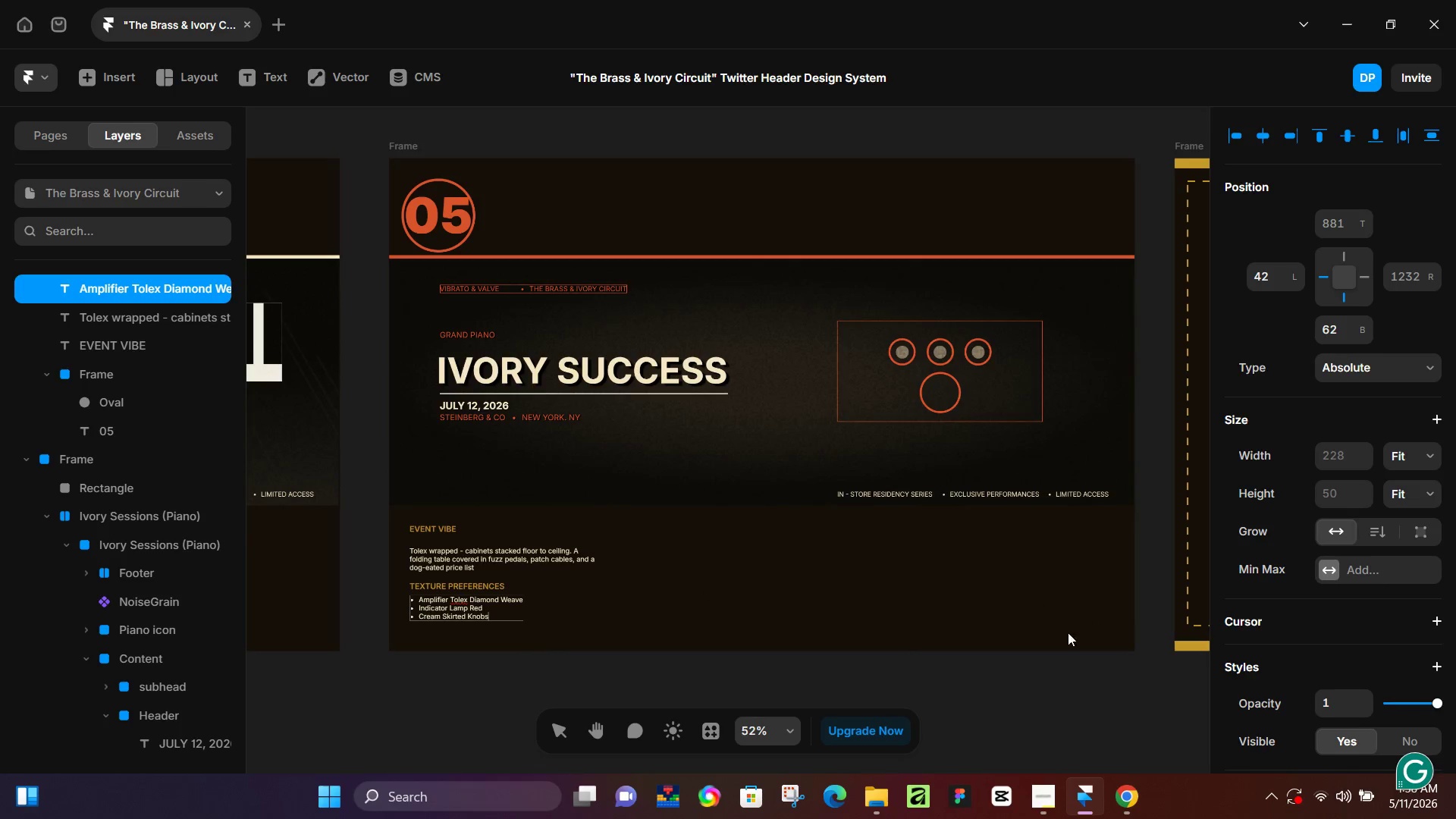 
left_click([1087, 658])
 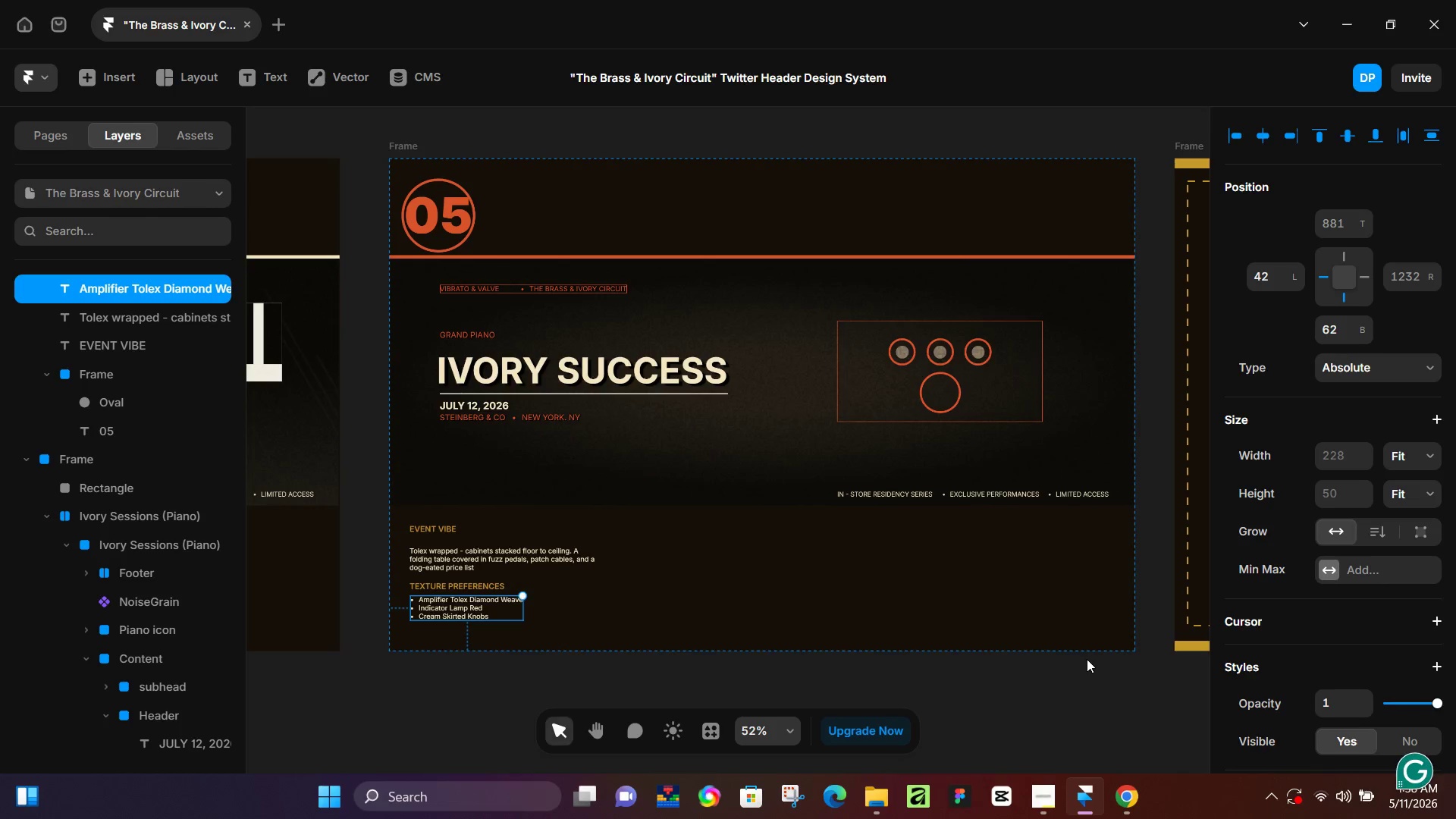 
hold_key(key=Space, duration=0.56)
 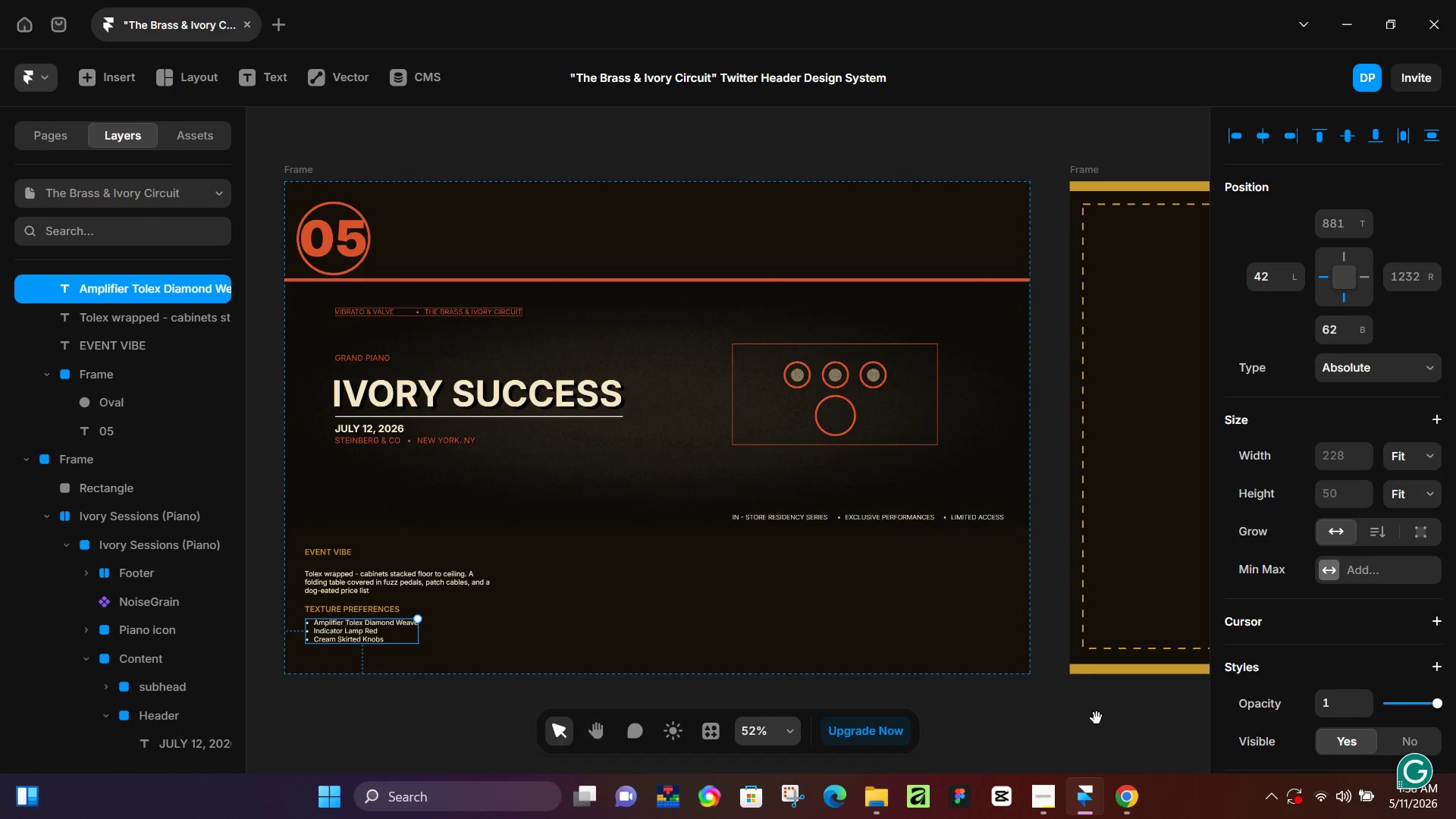 
left_click_drag(start_coordinate=[1147, 703], to_coordinate=[1043, 726])
 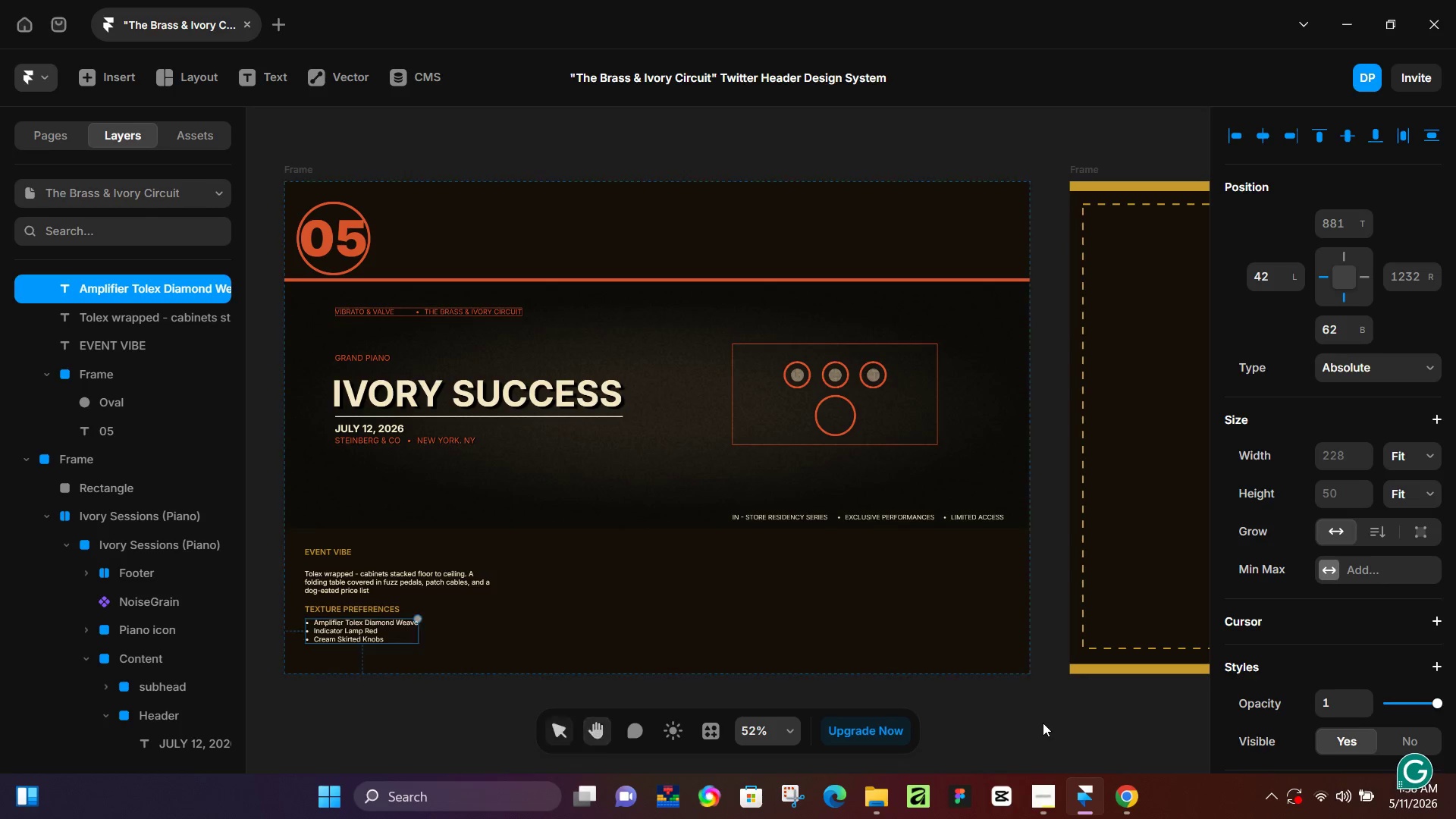 
hold_key(key=Space, duration=0.5)
 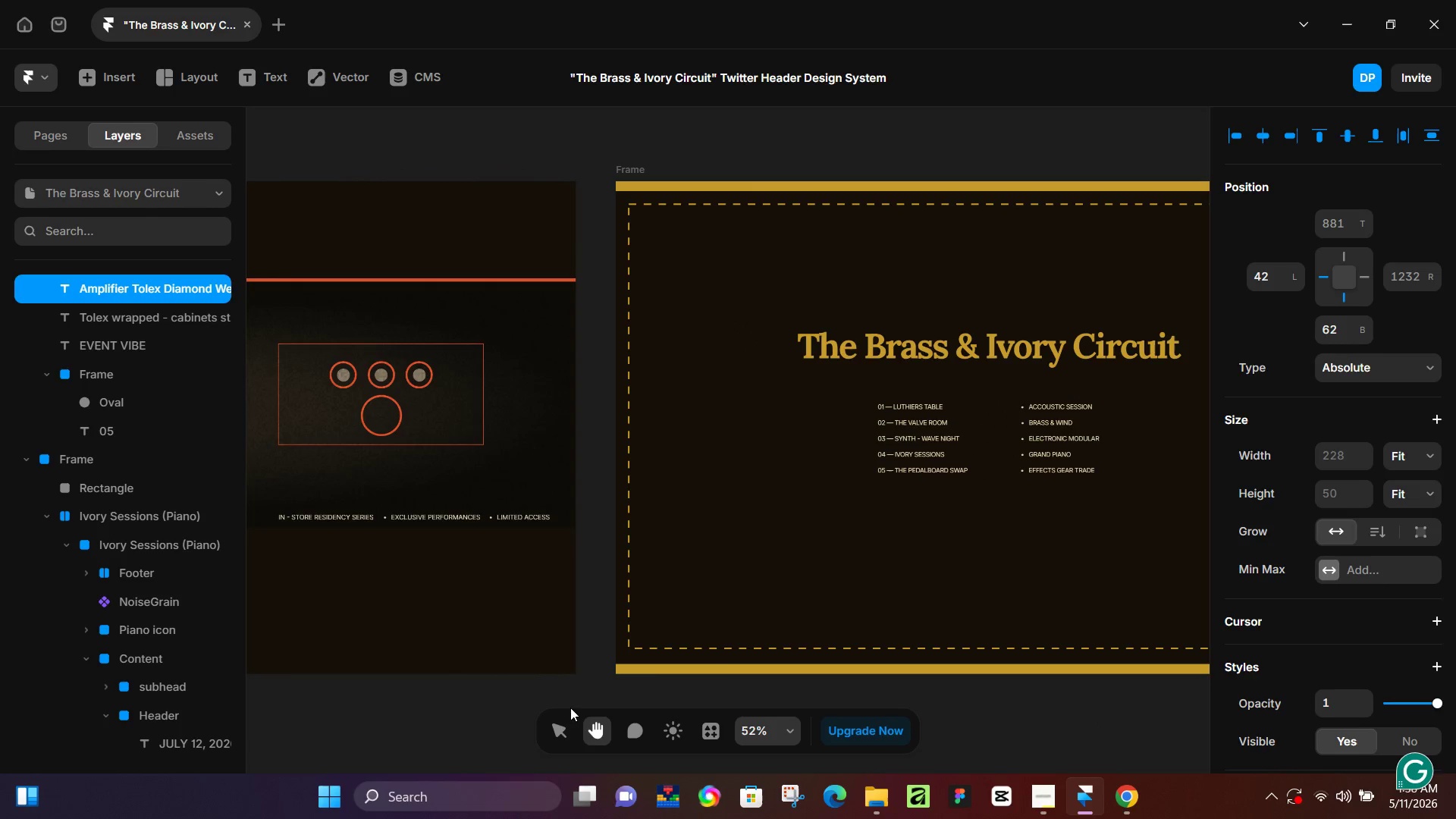 
left_click_drag(start_coordinate=[1109, 717], to_coordinate=[654, 717])
 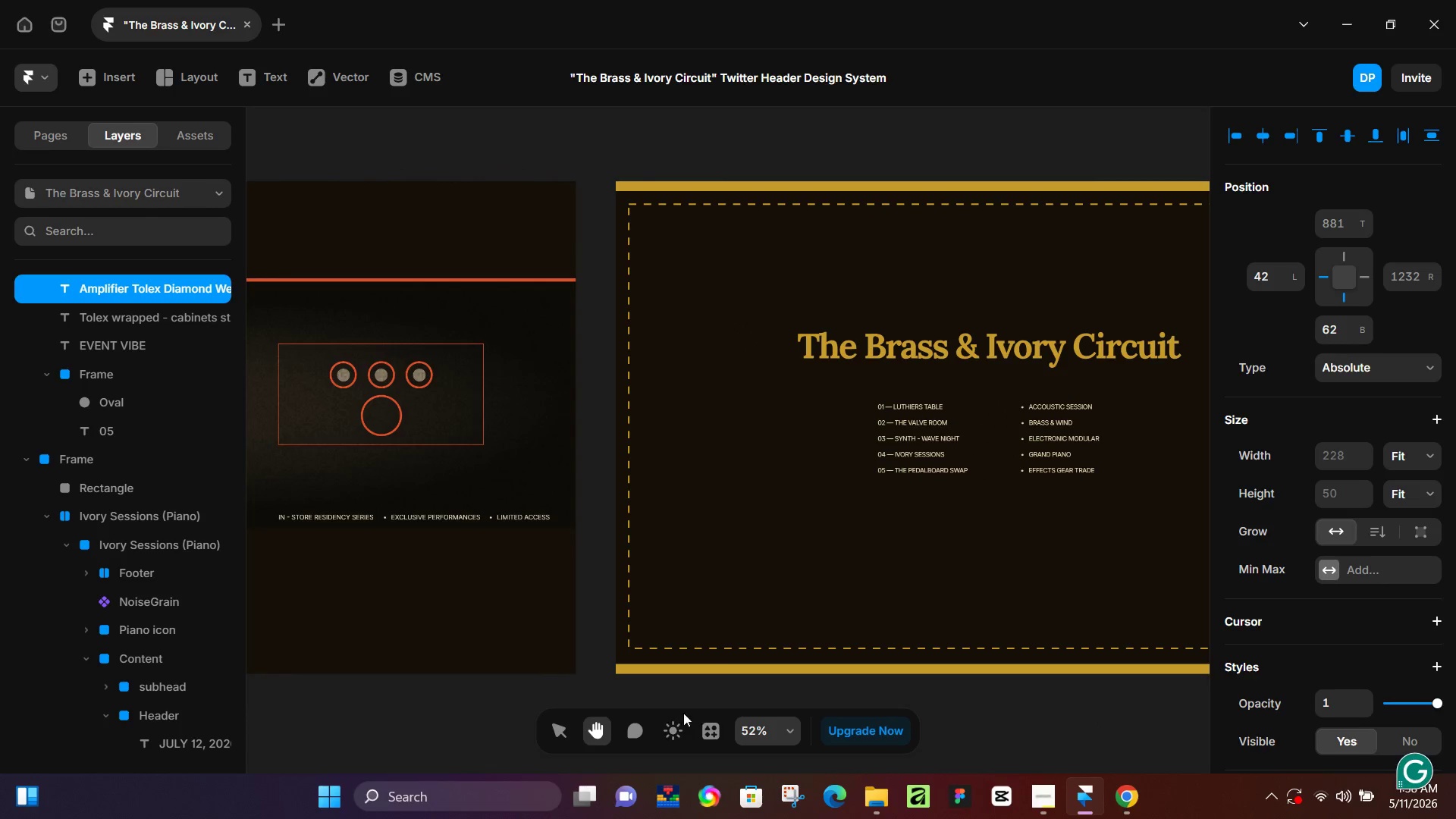 
hold_key(key=Space, duration=0.81)
 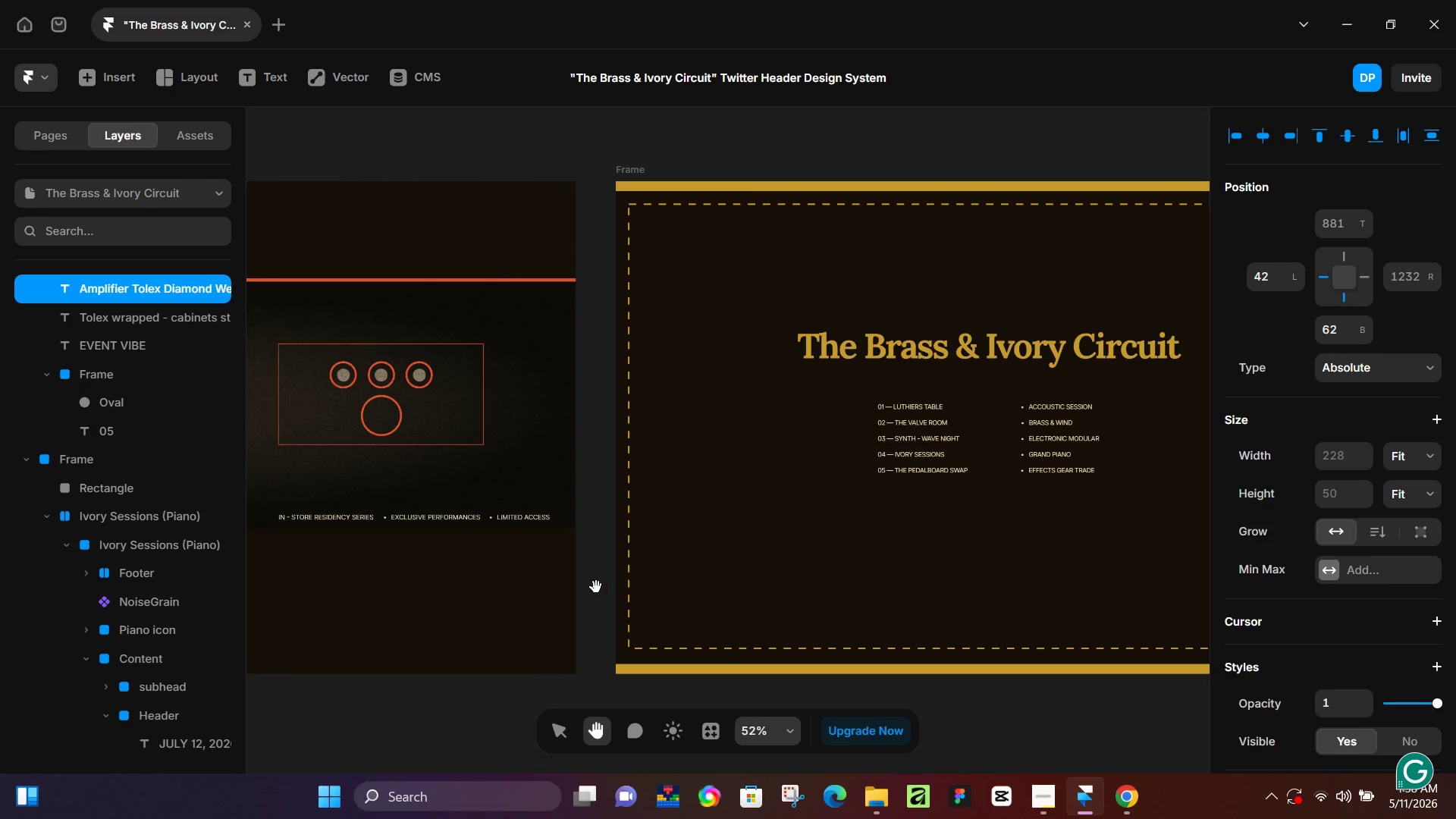 
left_click_drag(start_coordinate=[560, 713], to_coordinate=[983, 513])
 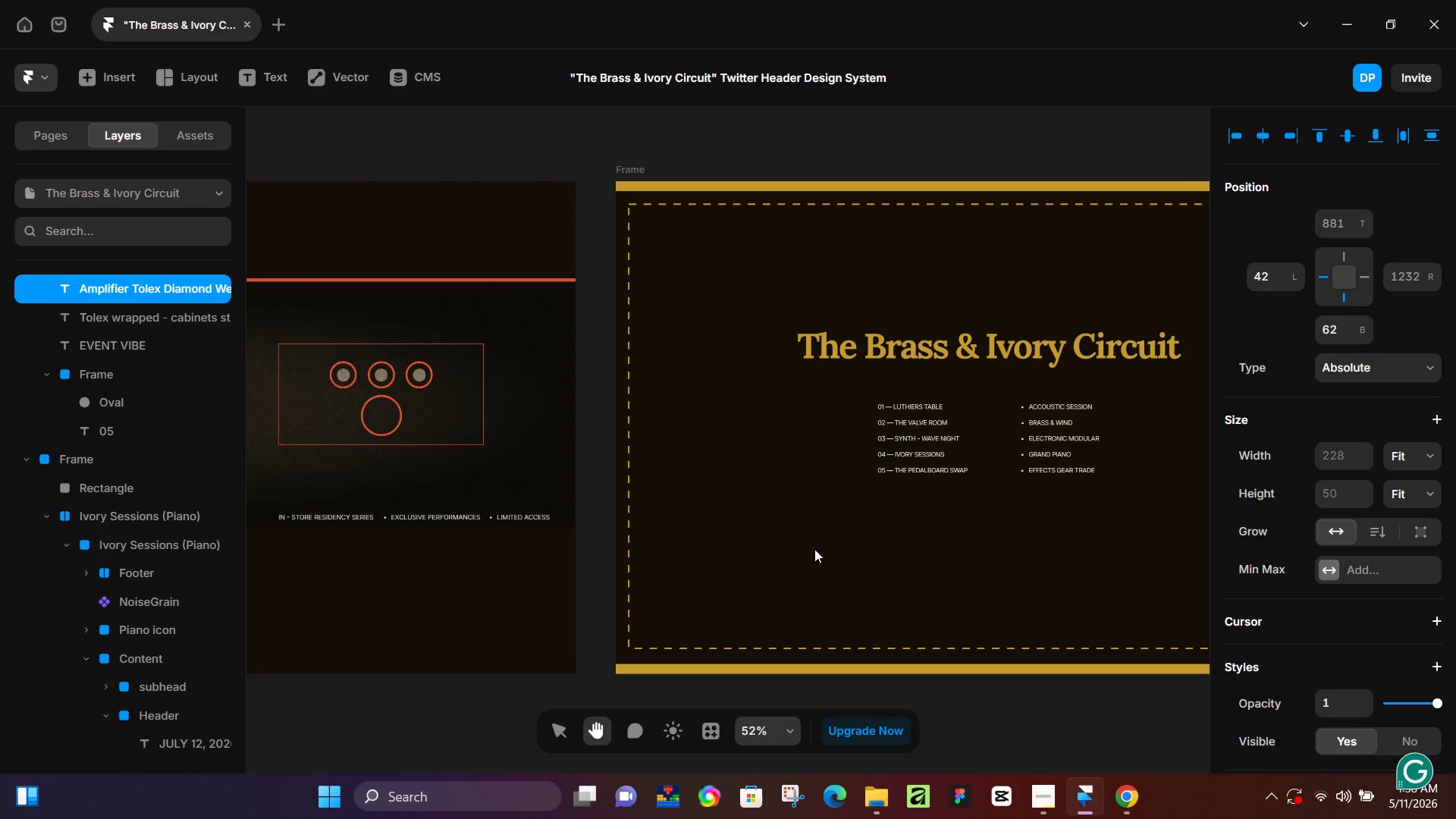 
hold_key(key=Space, duration=1.17)
 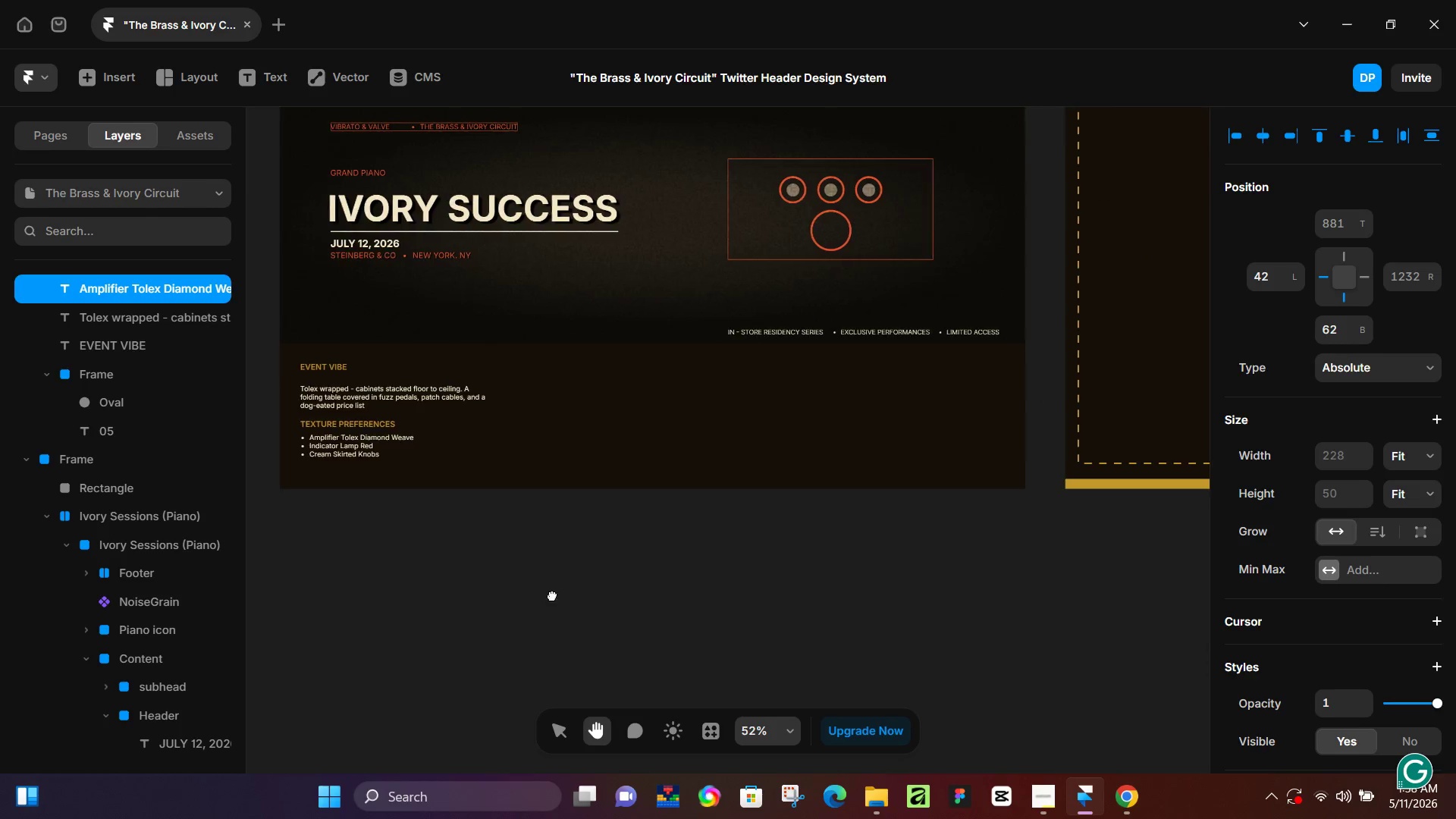 
left_click_drag(start_coordinate=[600, 587], to_coordinate=[1045, 403])
 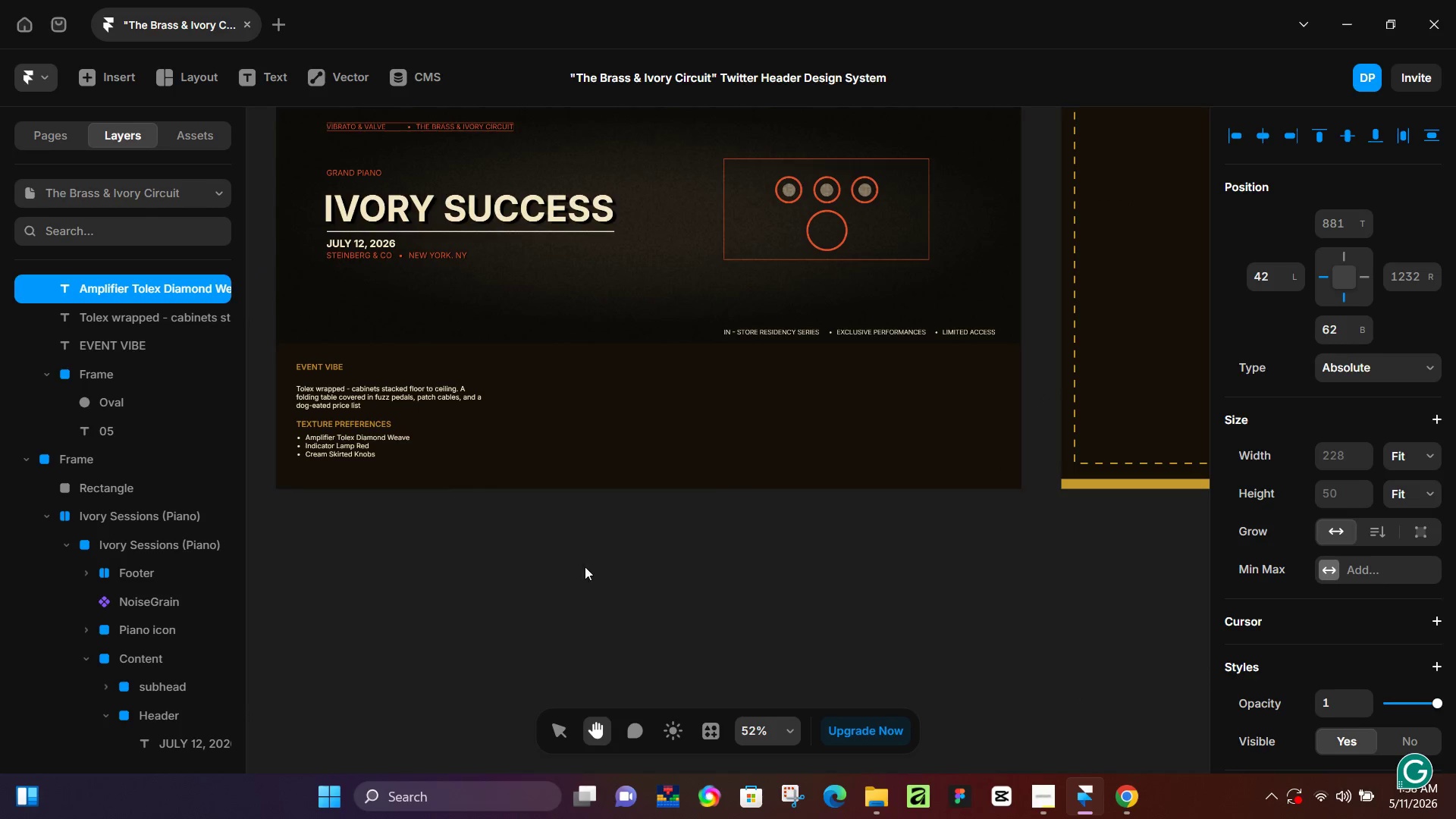 
hold_key(key=Space, duration=0.42)
 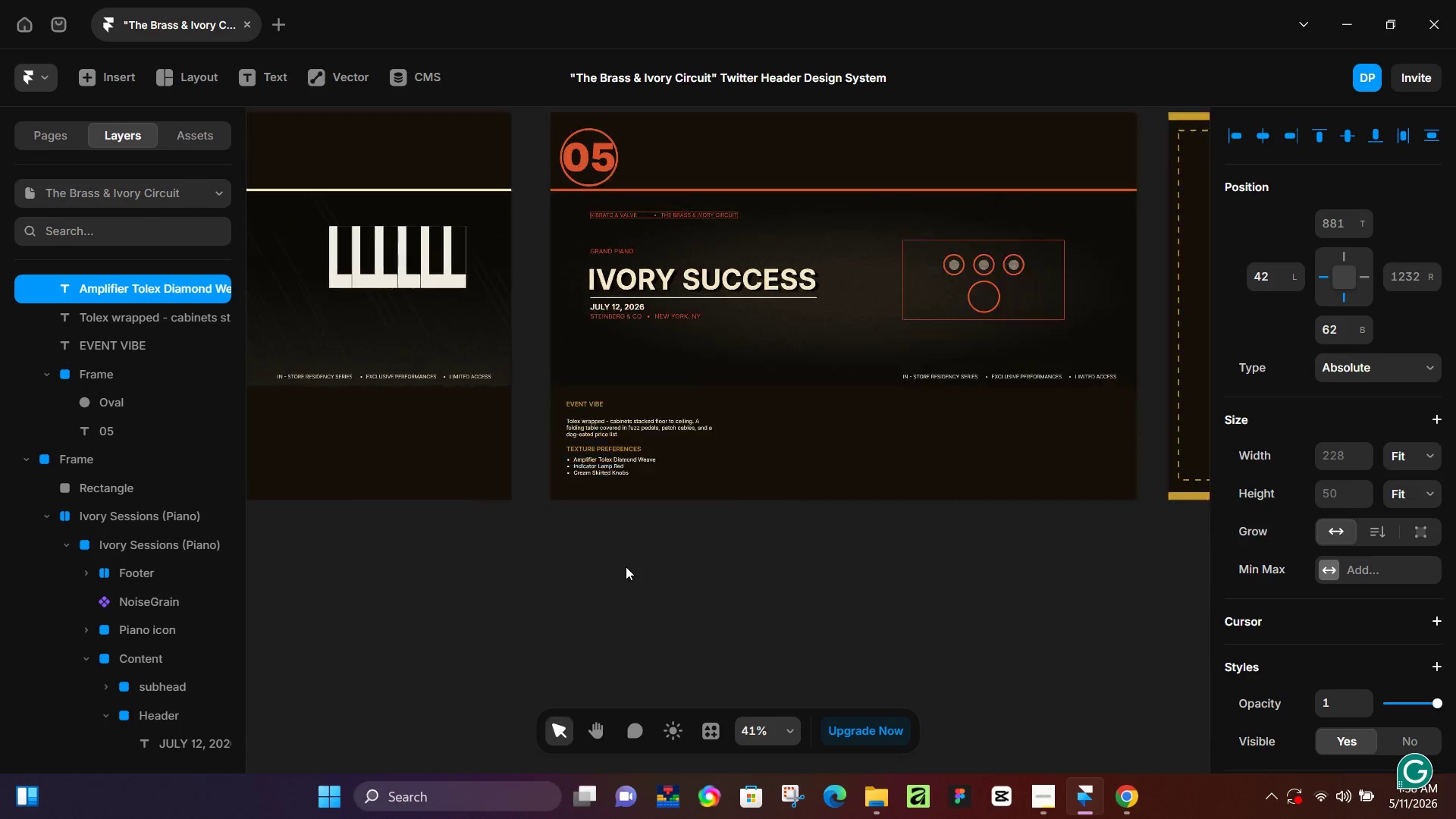 
left_click_drag(start_coordinate=[448, 601], to_coordinate=[702, 595])
 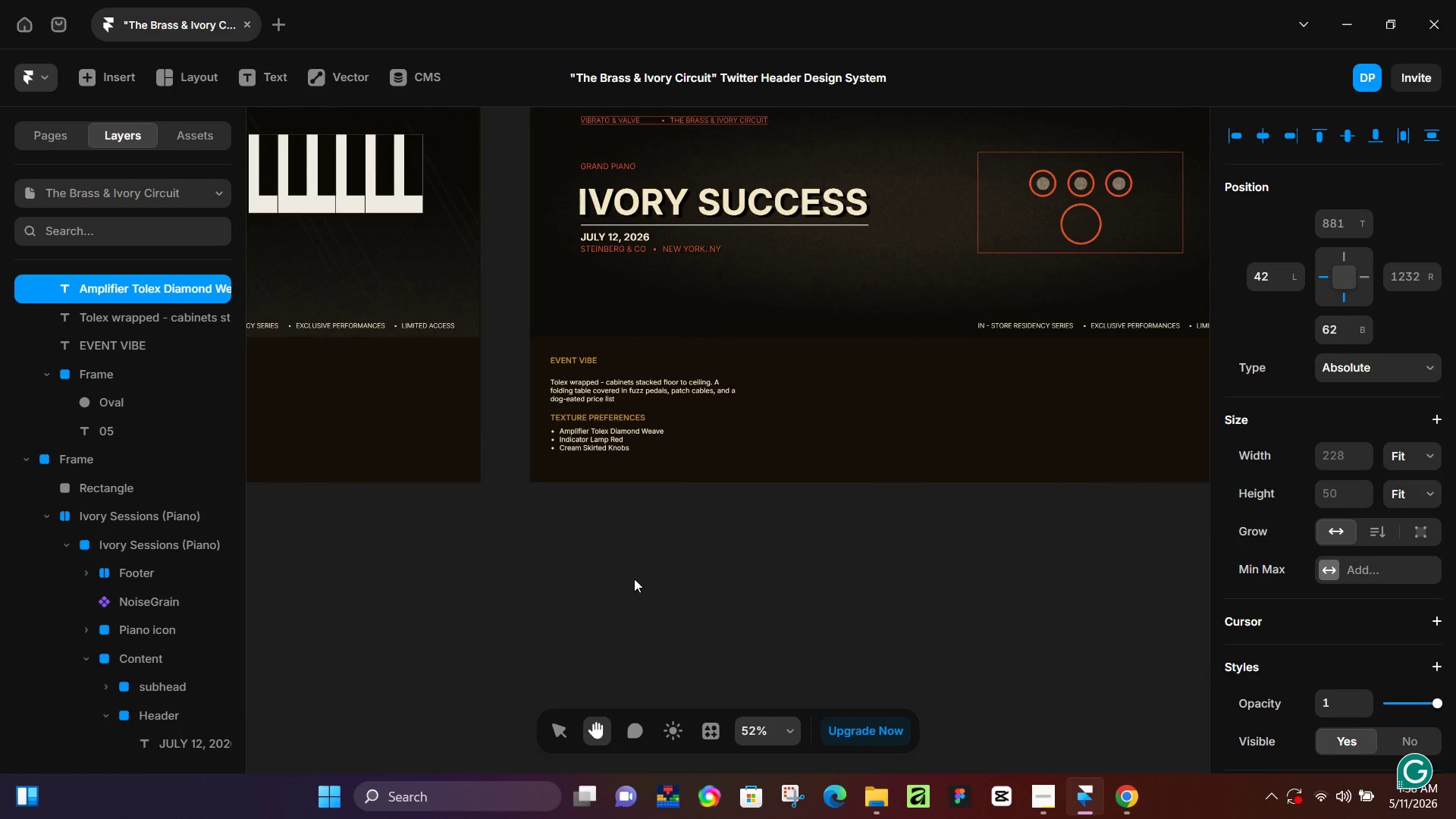 
hold_key(key=ControlLeft, duration=0.78)
 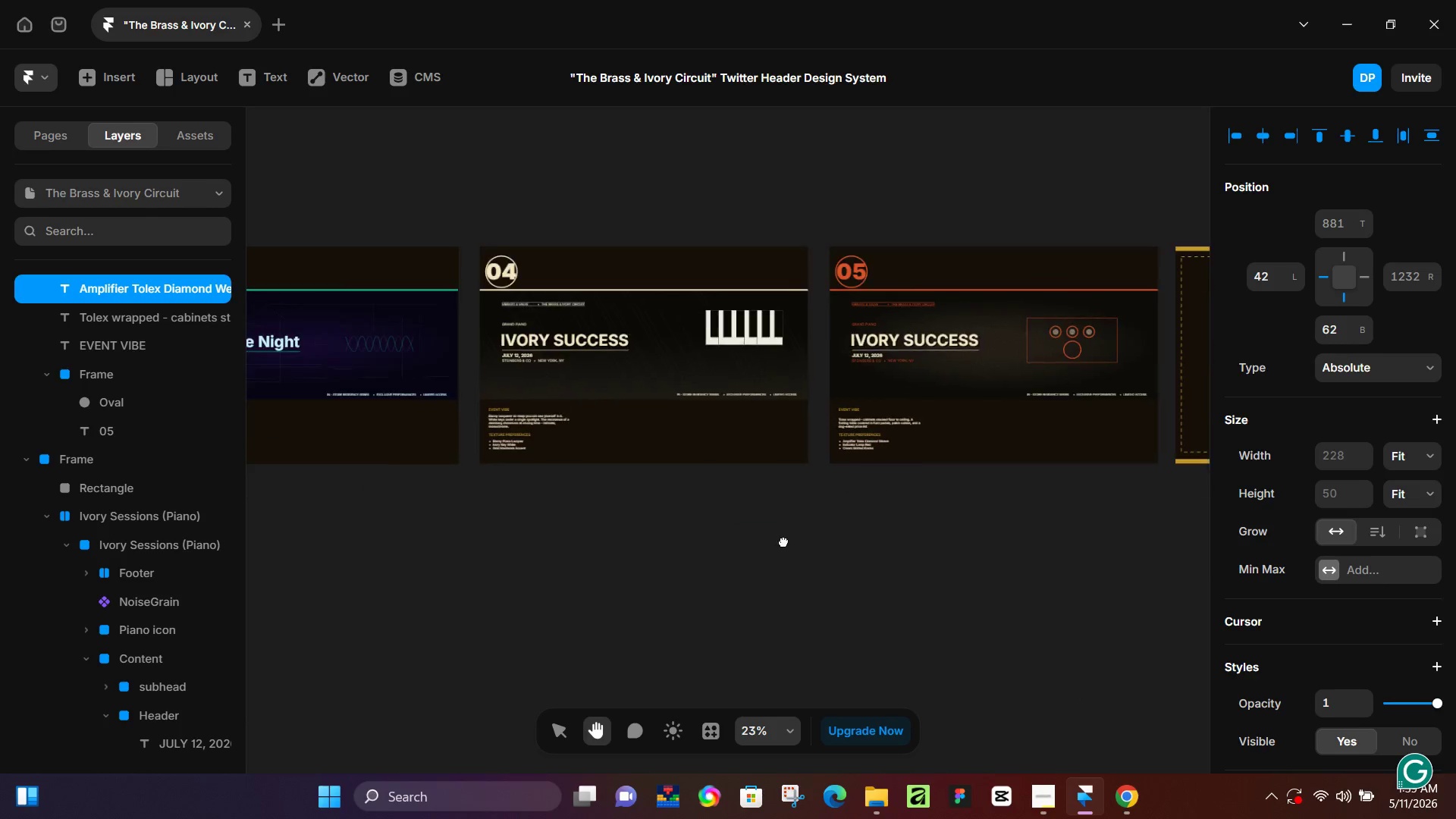 
hold_key(key=Space, duration=0.61)
 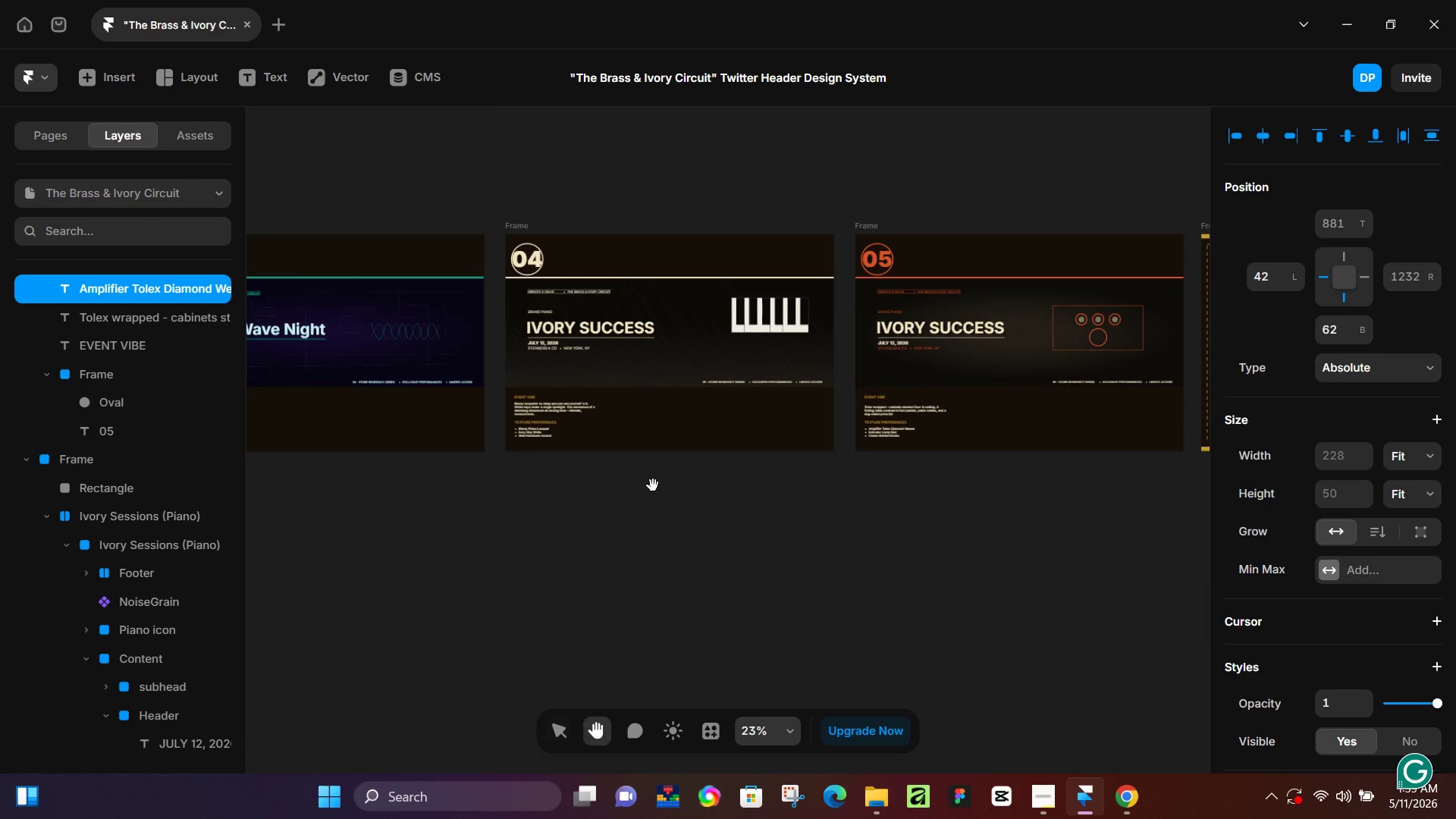 
left_click_drag(start_coordinate=[518, 614], to_coordinate=[790, 537])
 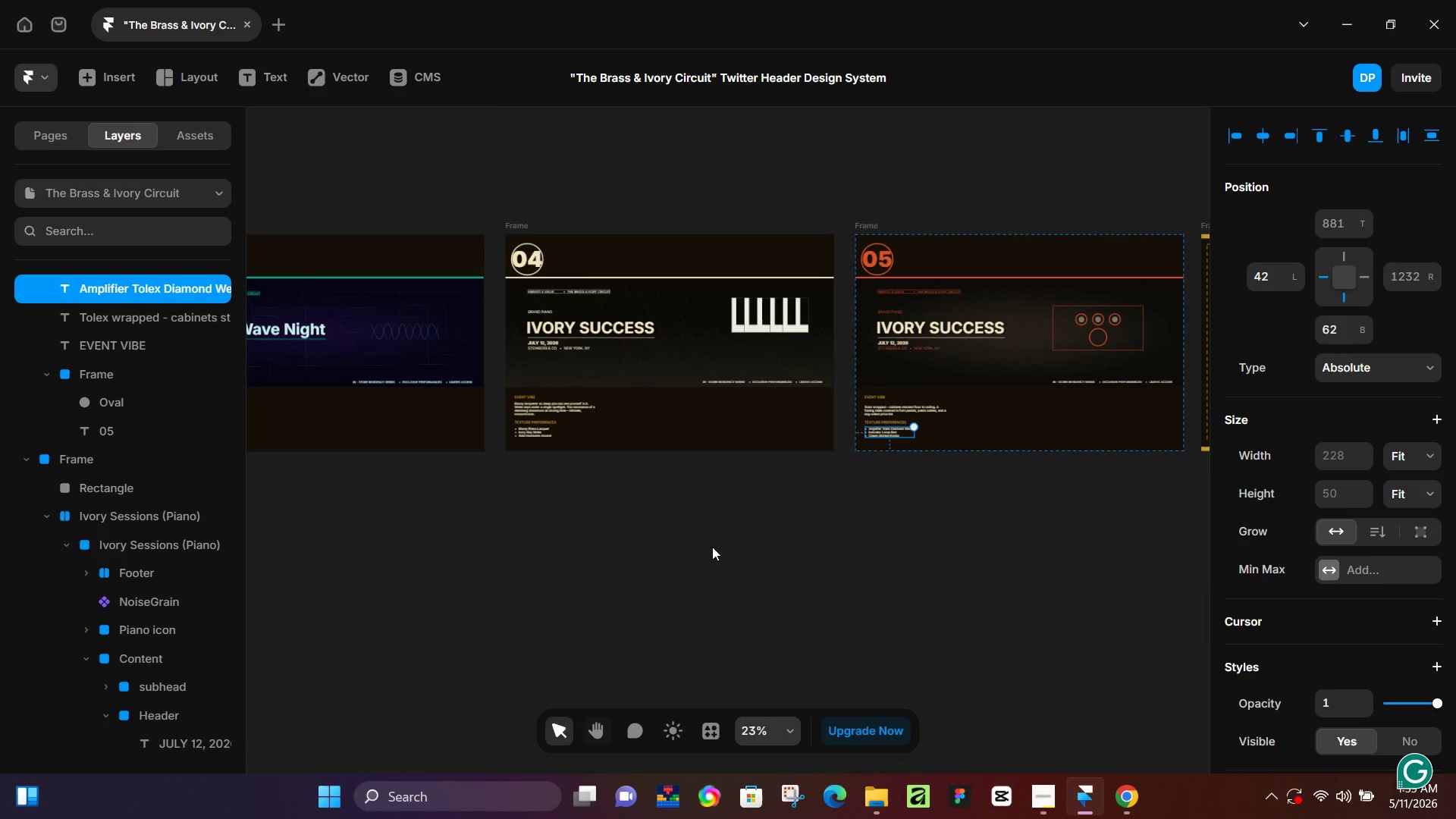 
scroll: coordinate [626, 566], scroll_direction: down, amount: 7.0
 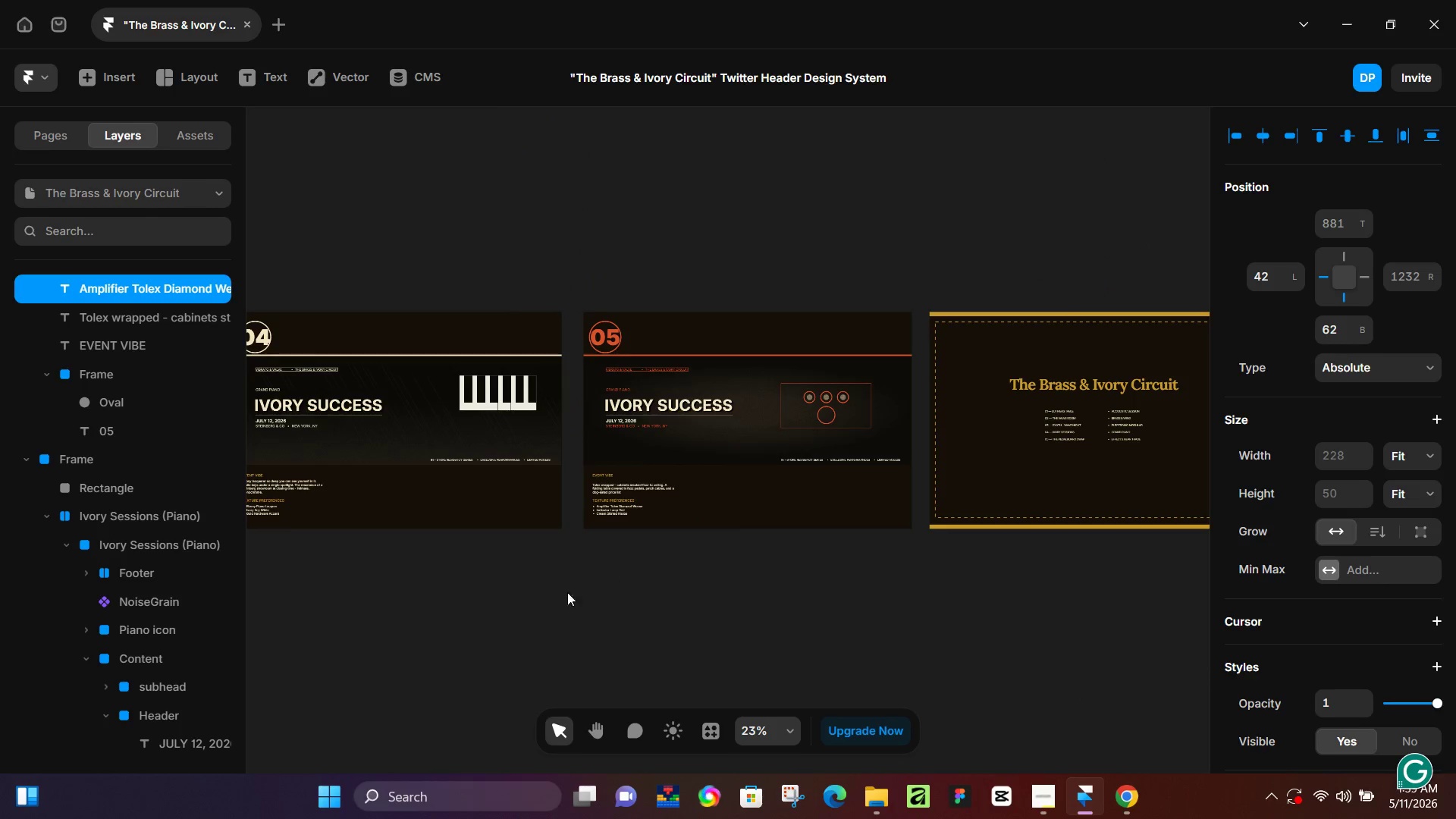 
hold_key(key=Space, duration=1.3)
 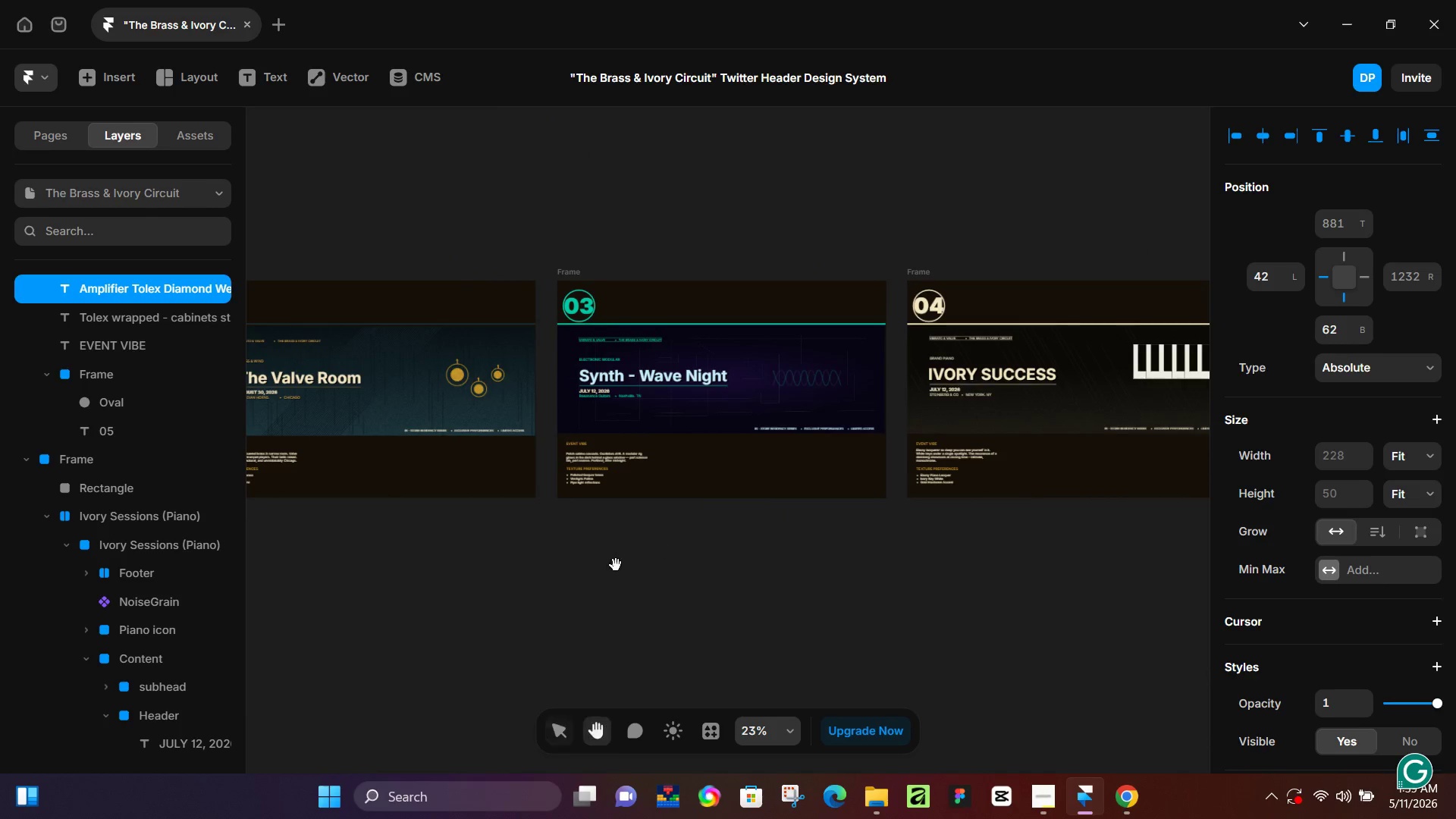 
left_click_drag(start_coordinate=[653, 485], to_coordinate=[1055, 532])
 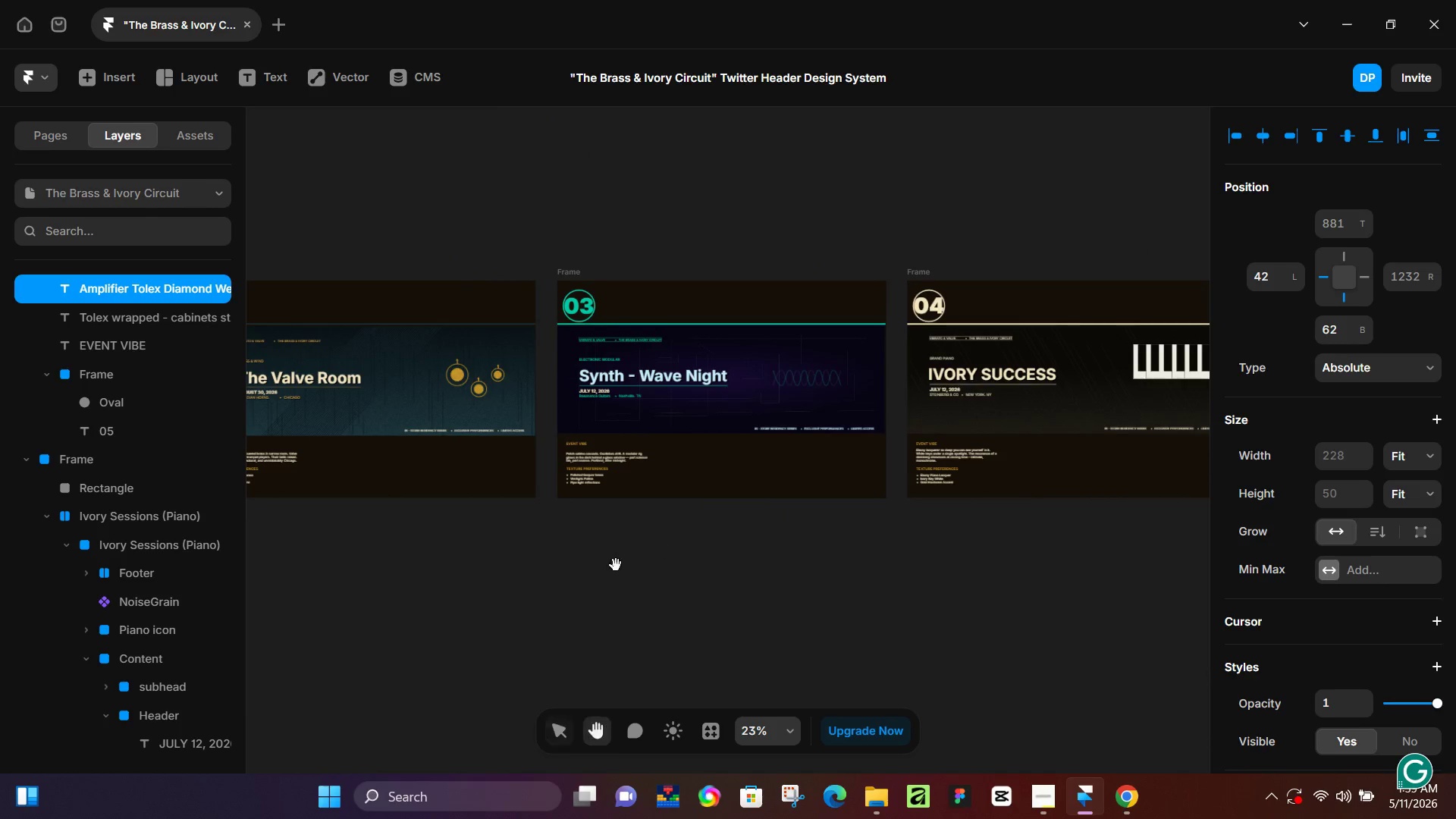 
hold_key(key=Space, duration=1.02)
 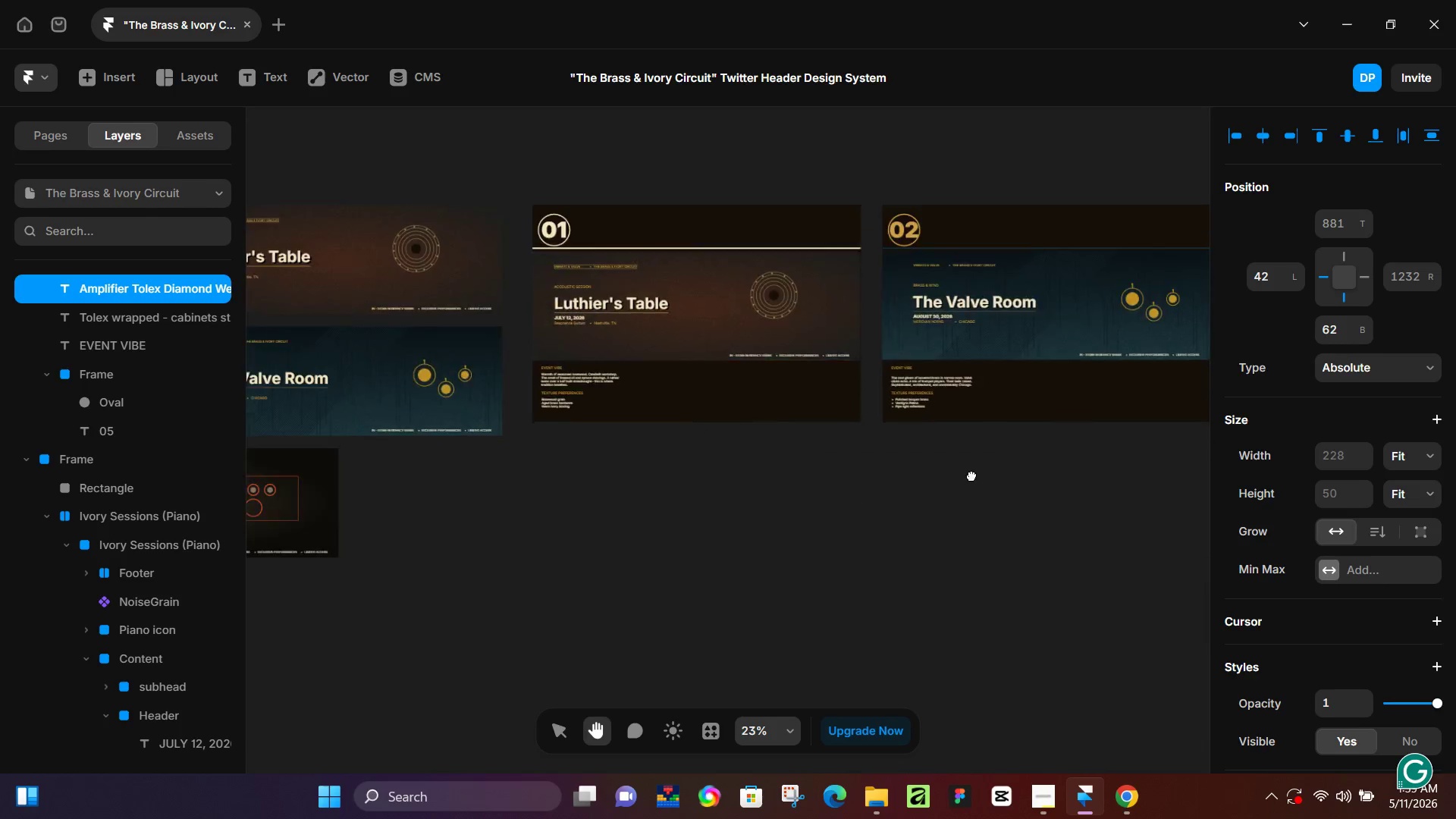 
left_click_drag(start_coordinate=[606, 565], to_coordinate=[985, 536])
 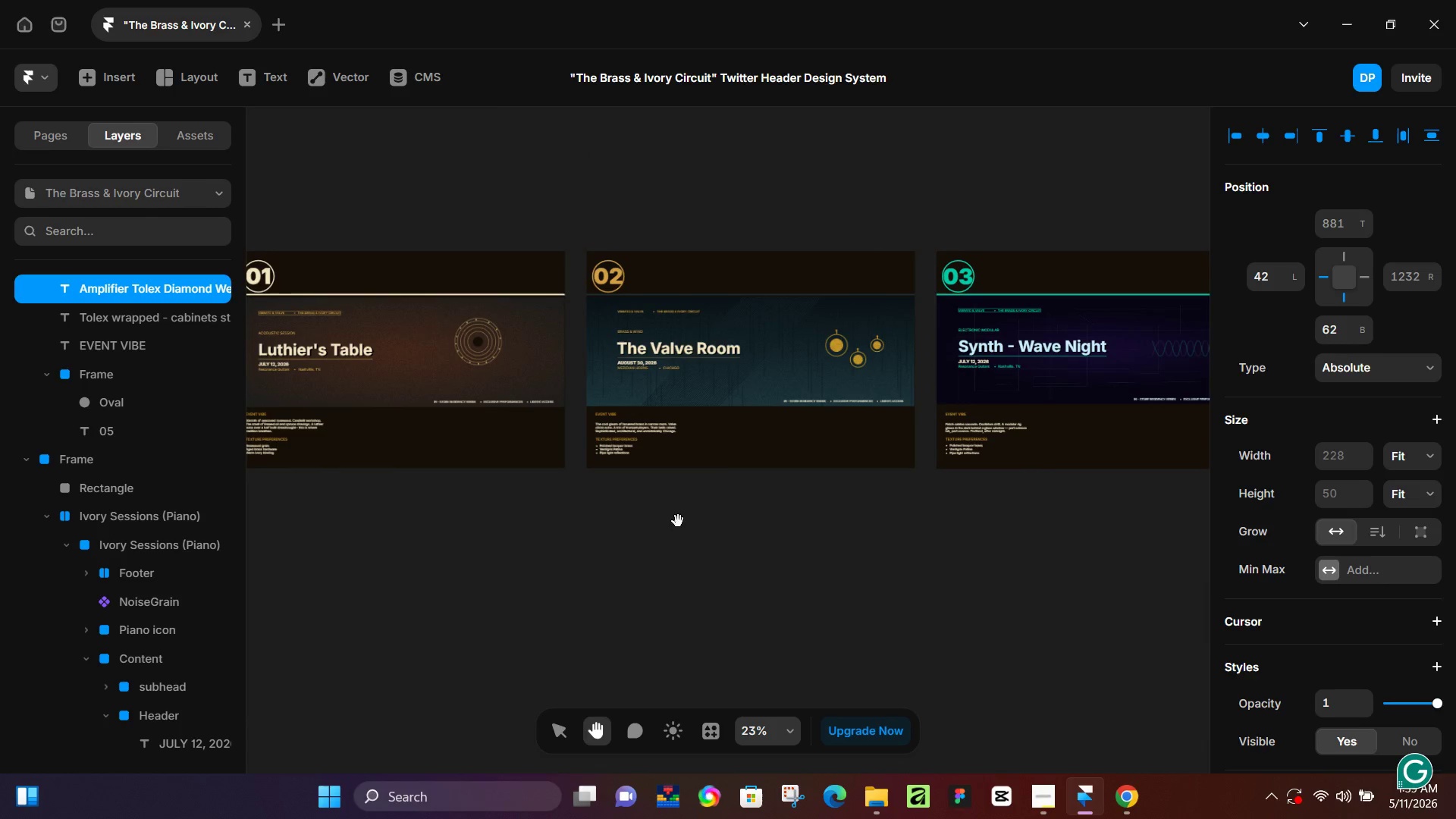 
hold_key(key=Space, duration=0.64)
 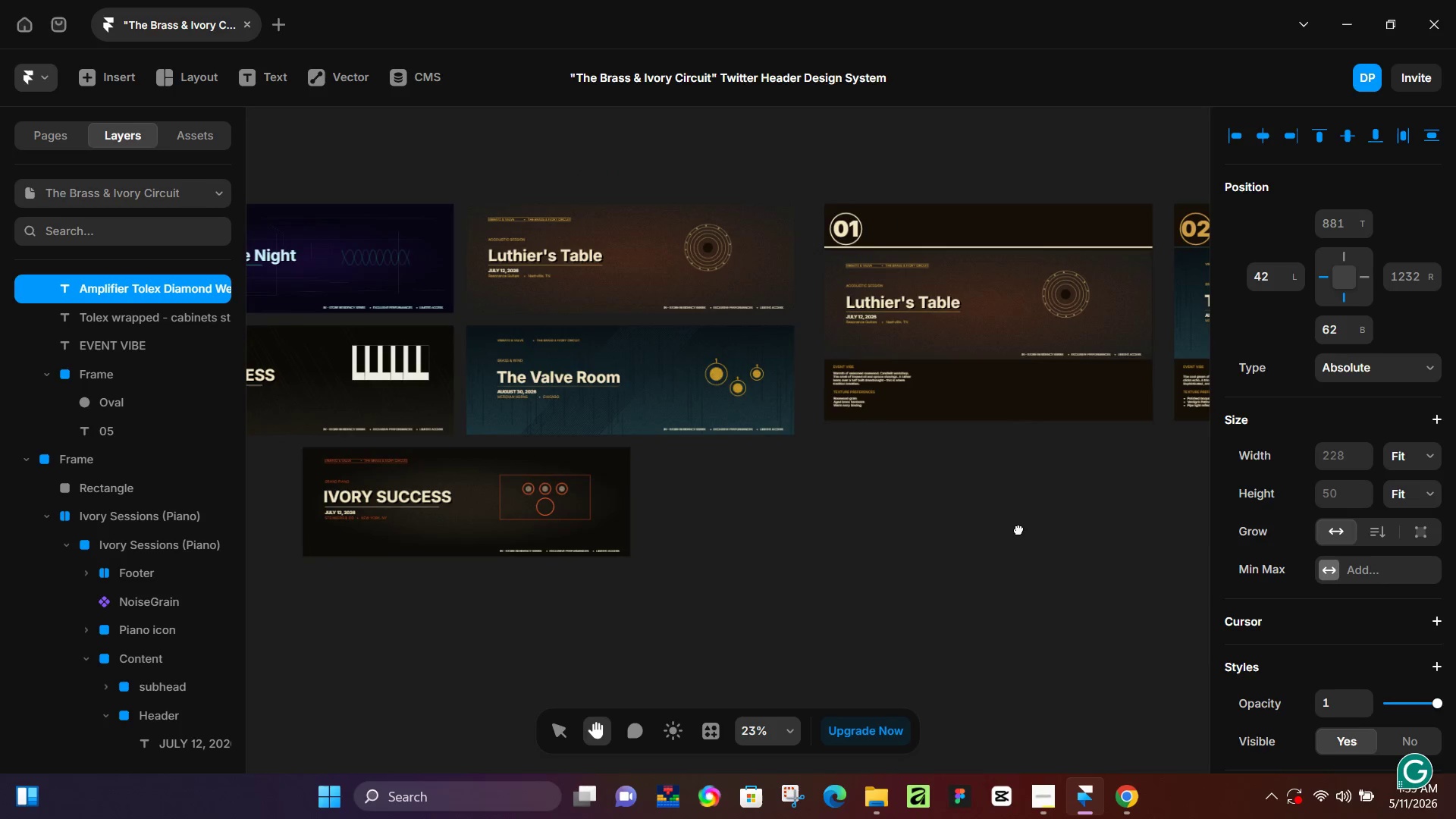 
left_click_drag(start_coordinate=[674, 522], to_coordinate=[971, 475])
 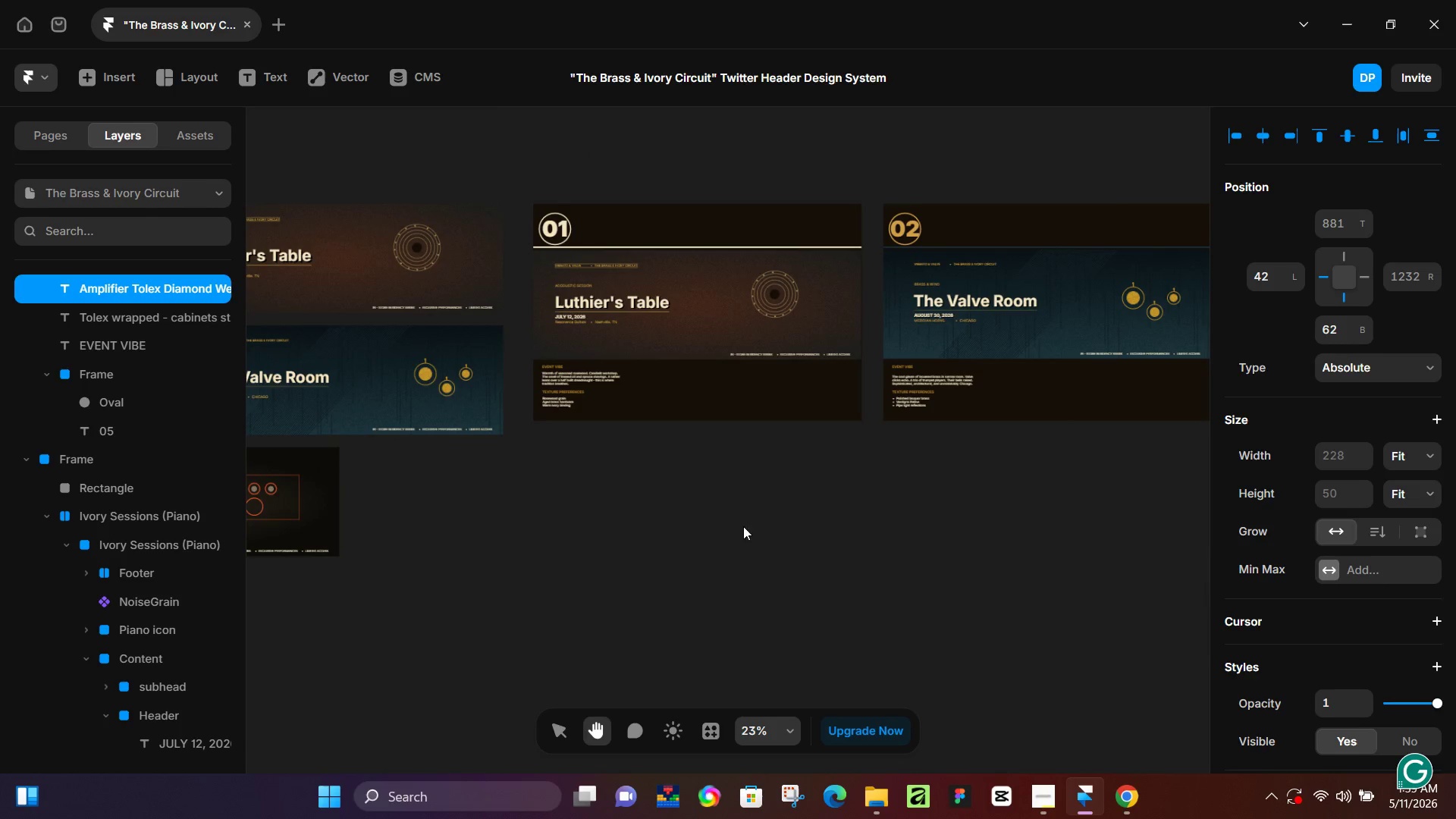 
hold_key(key=Space, duration=0.5)
 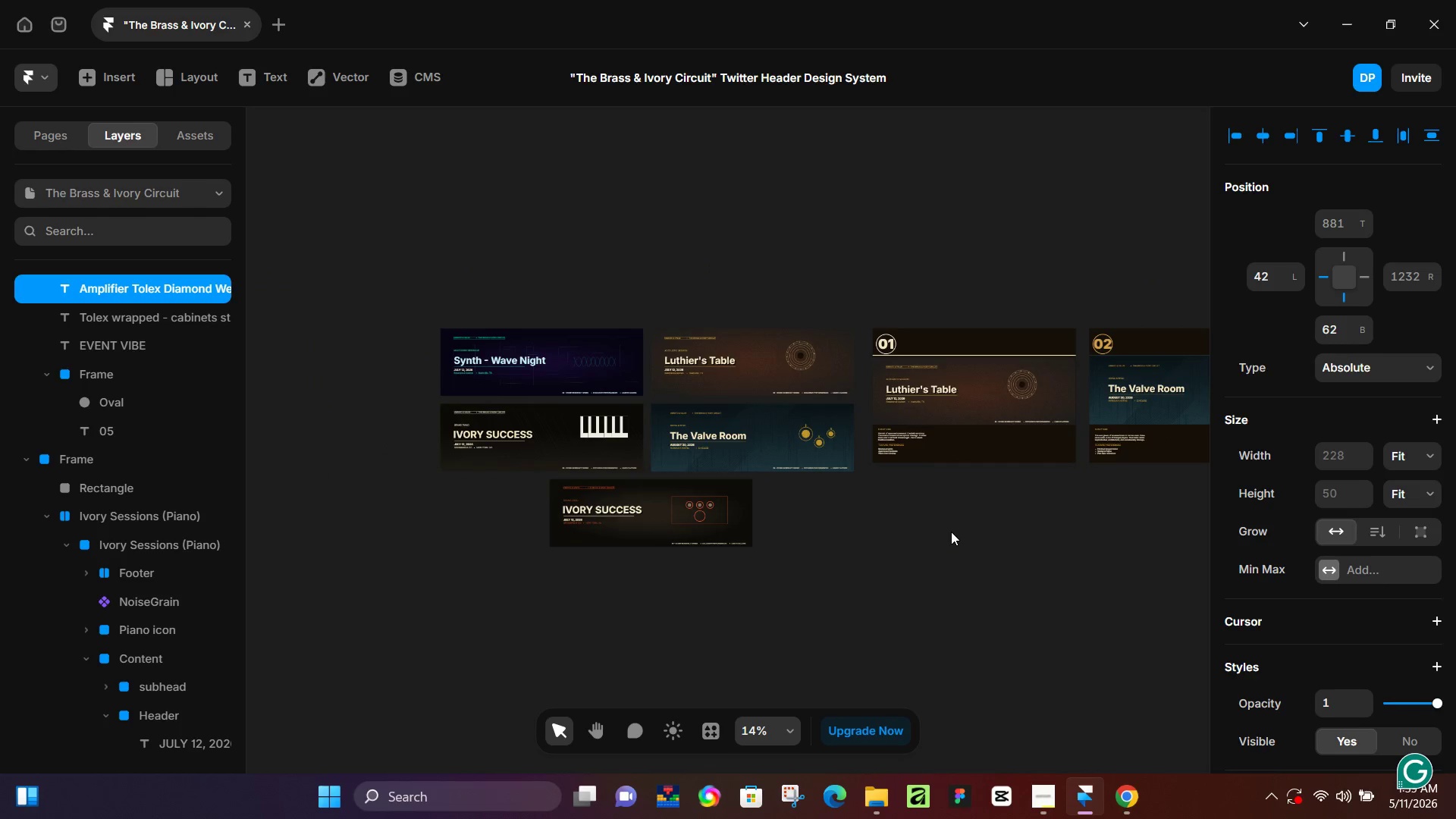 
left_click_drag(start_coordinate=[727, 529], to_coordinate=[1018, 529])
 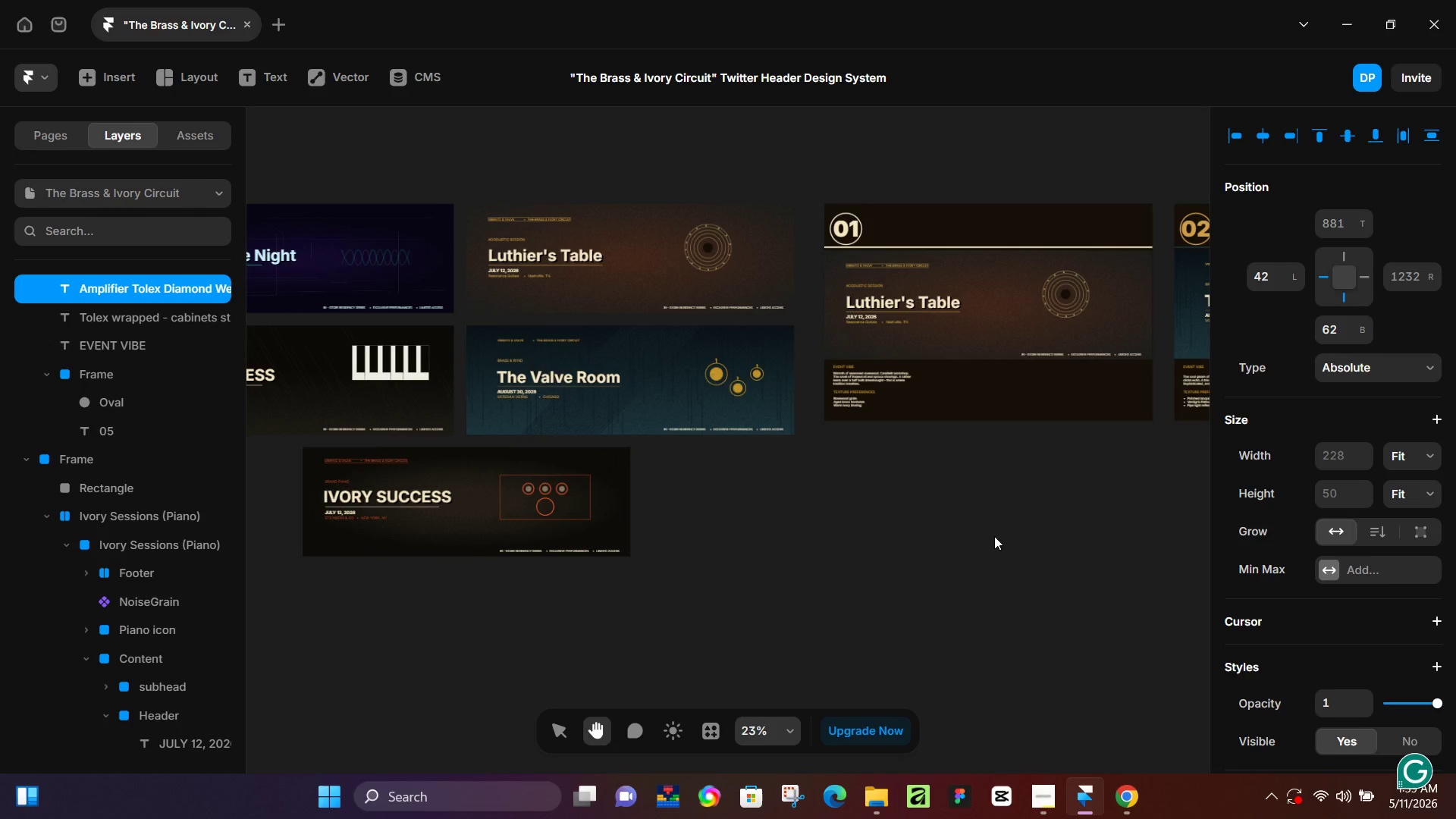 
hold_key(key=ControlLeft, duration=0.47)
scroll: coordinate [951, 532], scroll_direction: down, amount: 4.0
 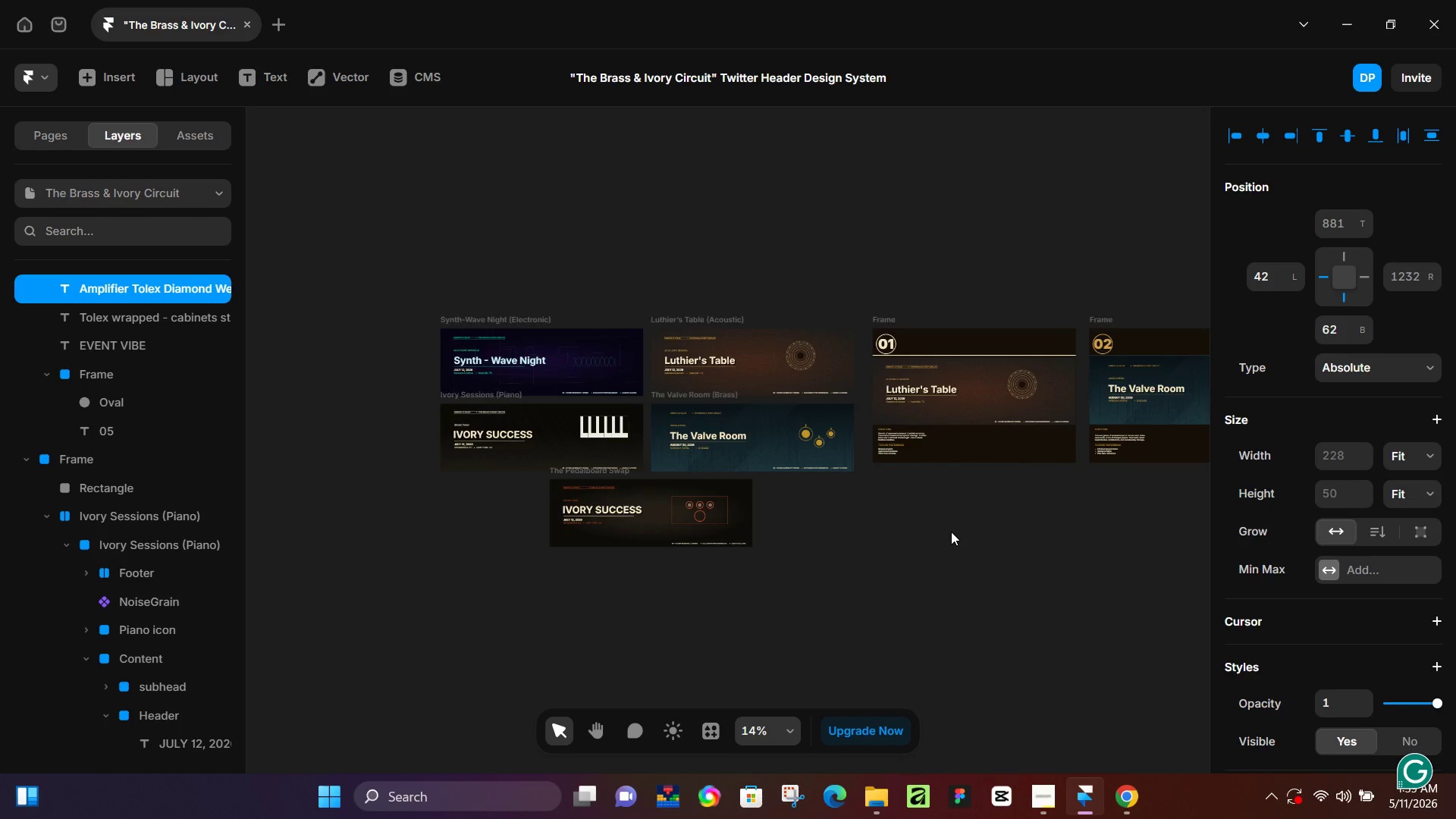 
hold_key(key=Space, duration=0.47)
 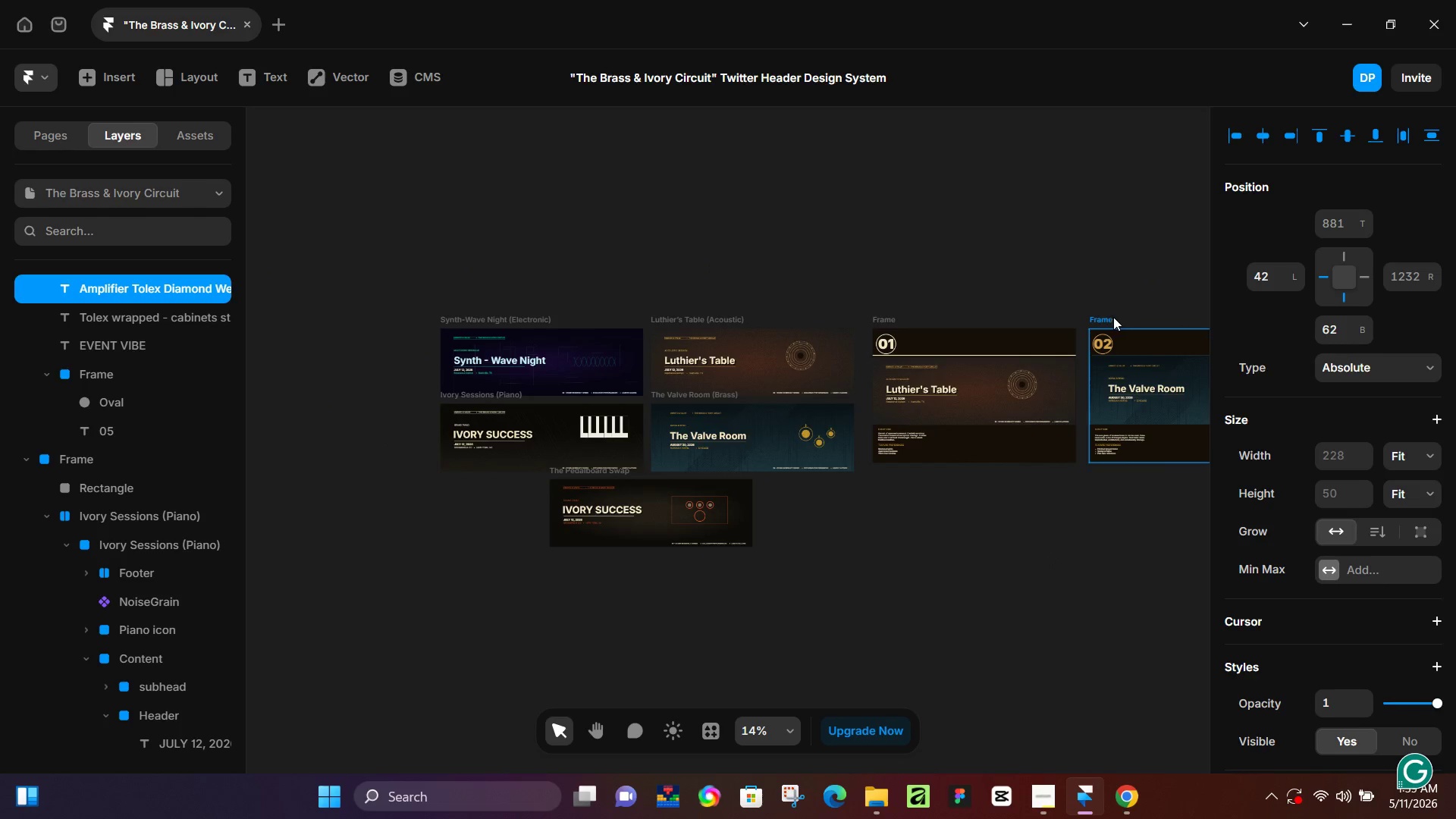 
left_click_drag(start_coordinate=[1109, 316], to_coordinate=[893, 447])
 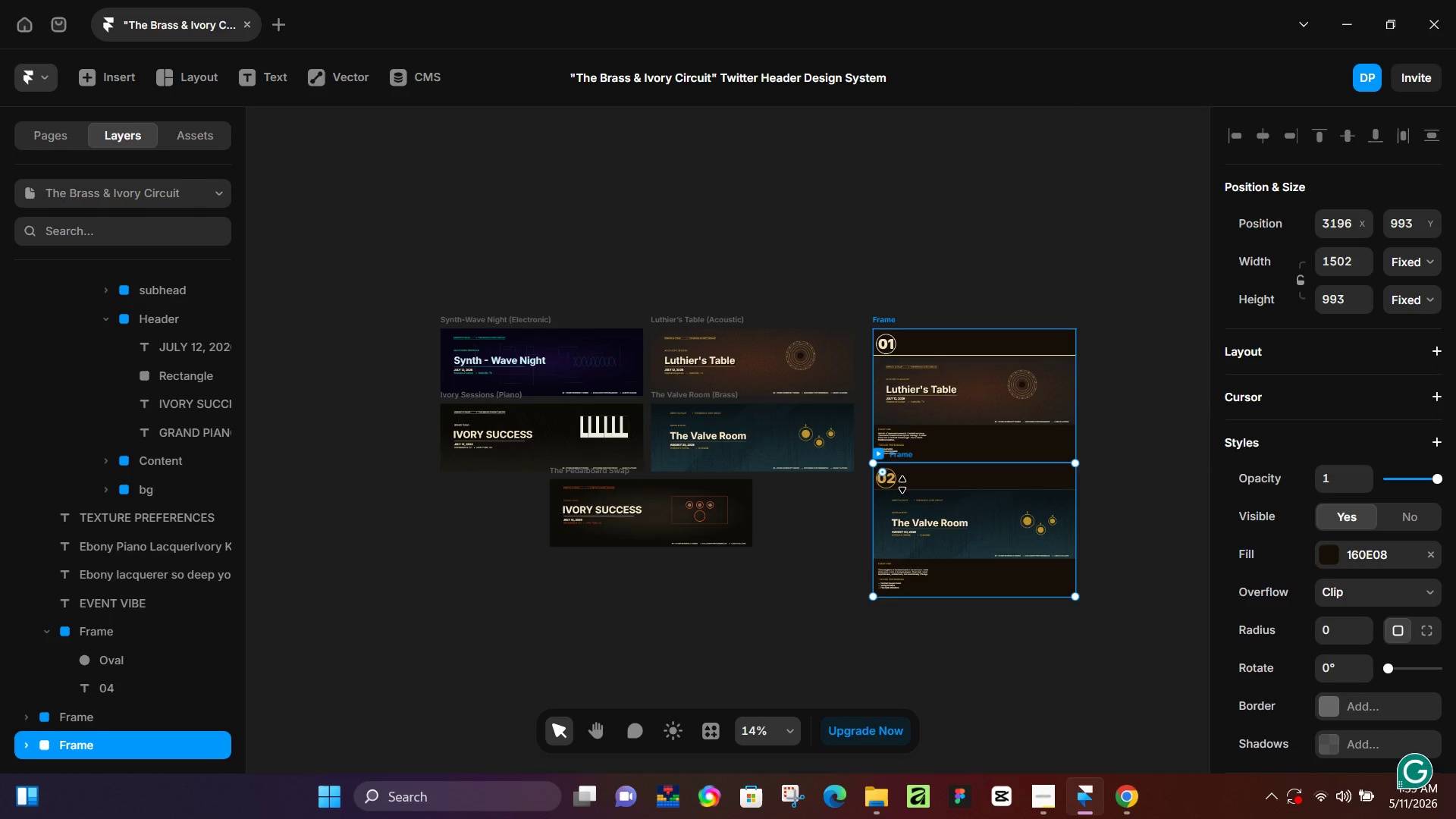 
hold_key(key=ControlLeft, duration=1.3)
scroll: coordinate [891, 487], scroll_direction: up, amount: 14.0
 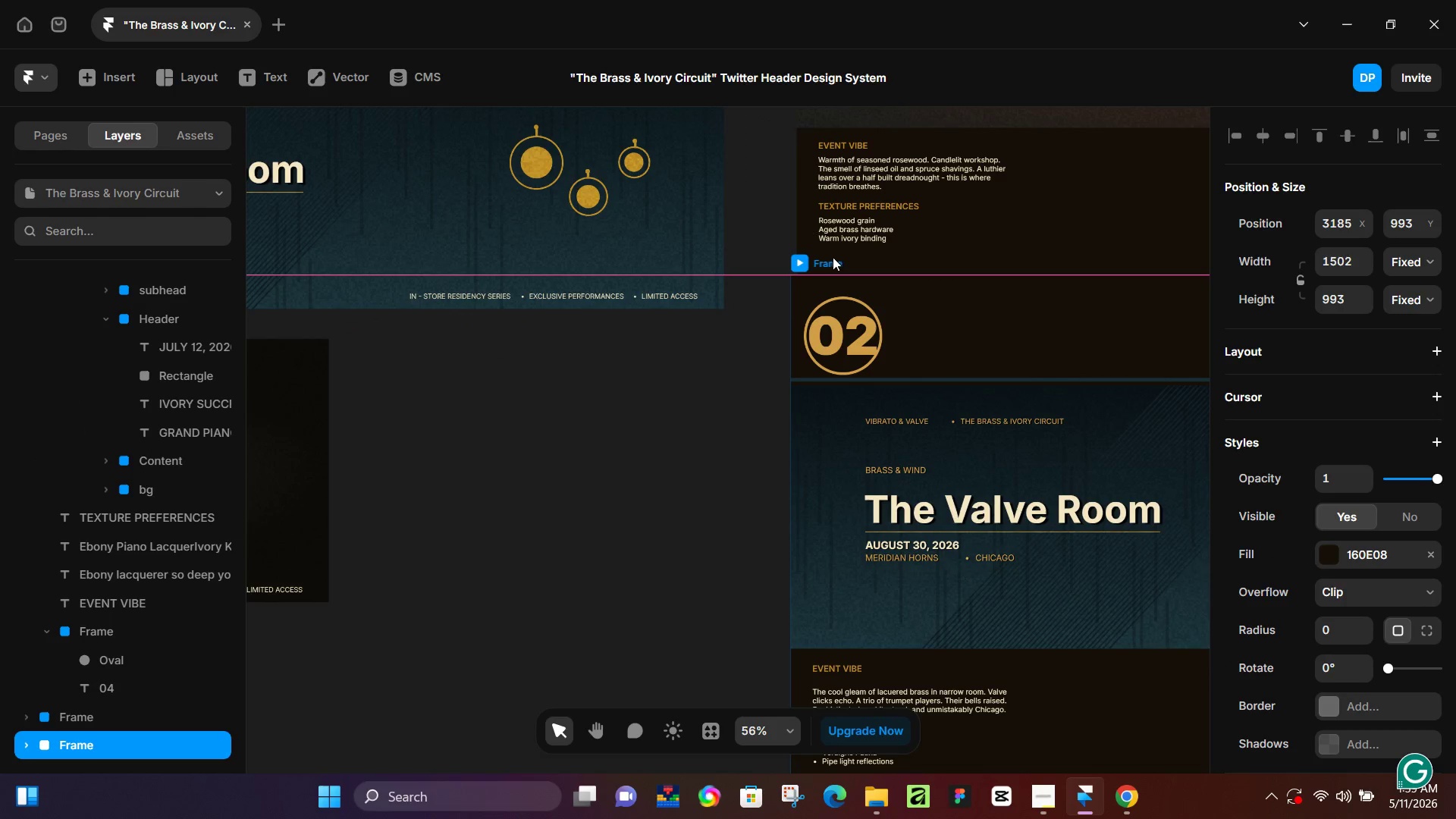 
hold_key(key=ControlLeft, duration=0.5)
 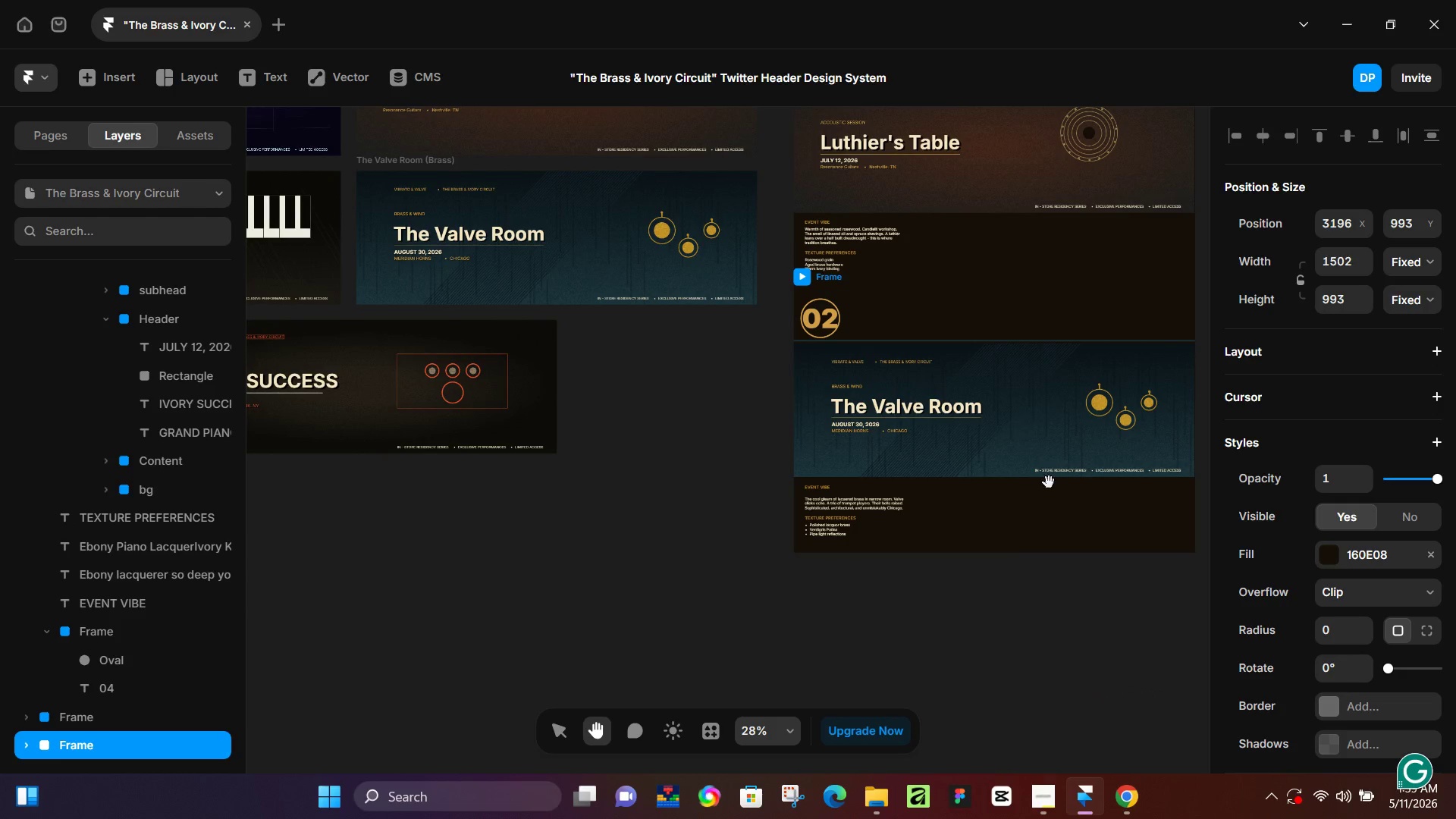 
hold_key(key=Space, duration=1.02)
 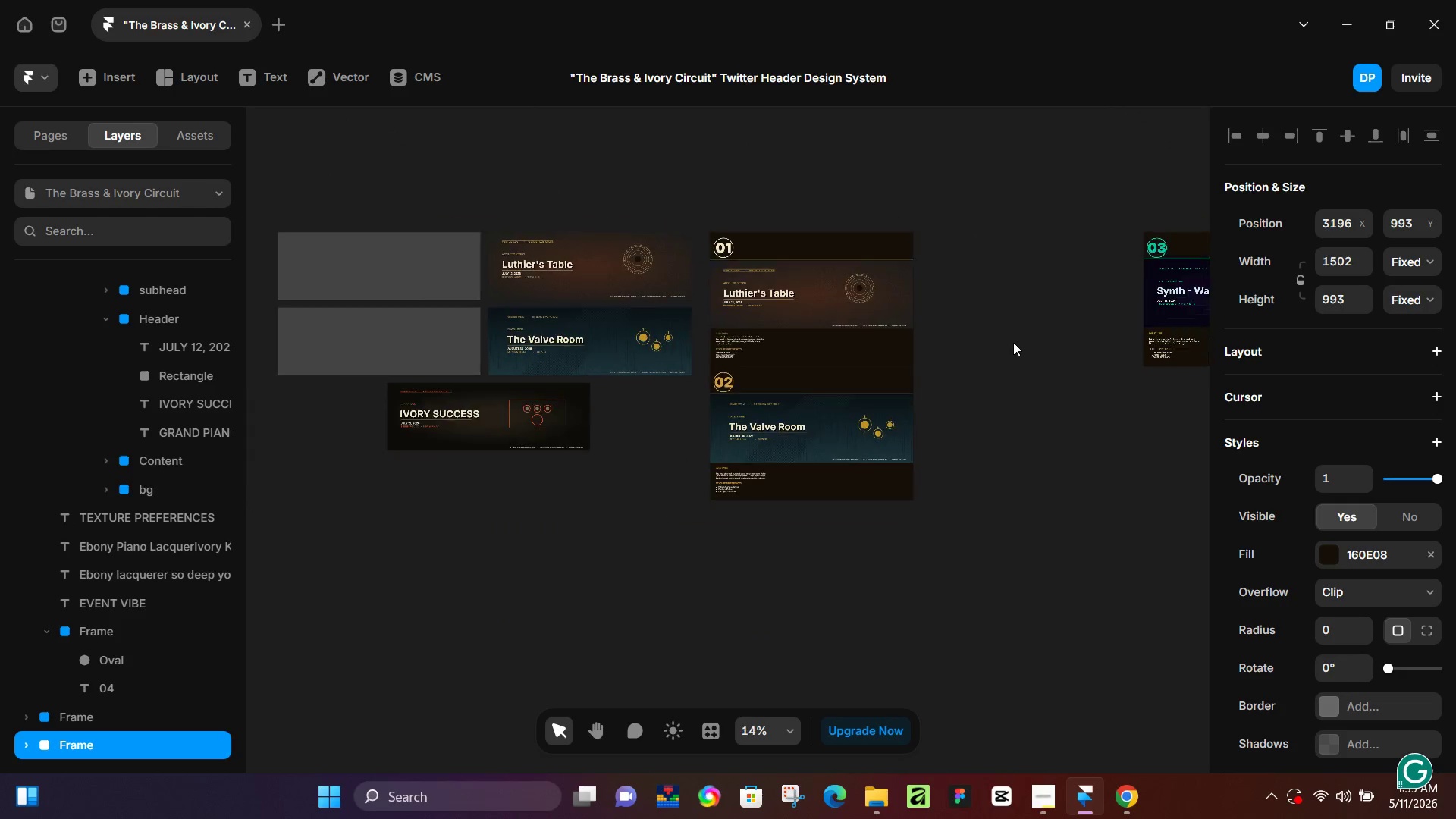 
scroll: coordinate [764, 319], scroll_direction: down, amount: 6.0
 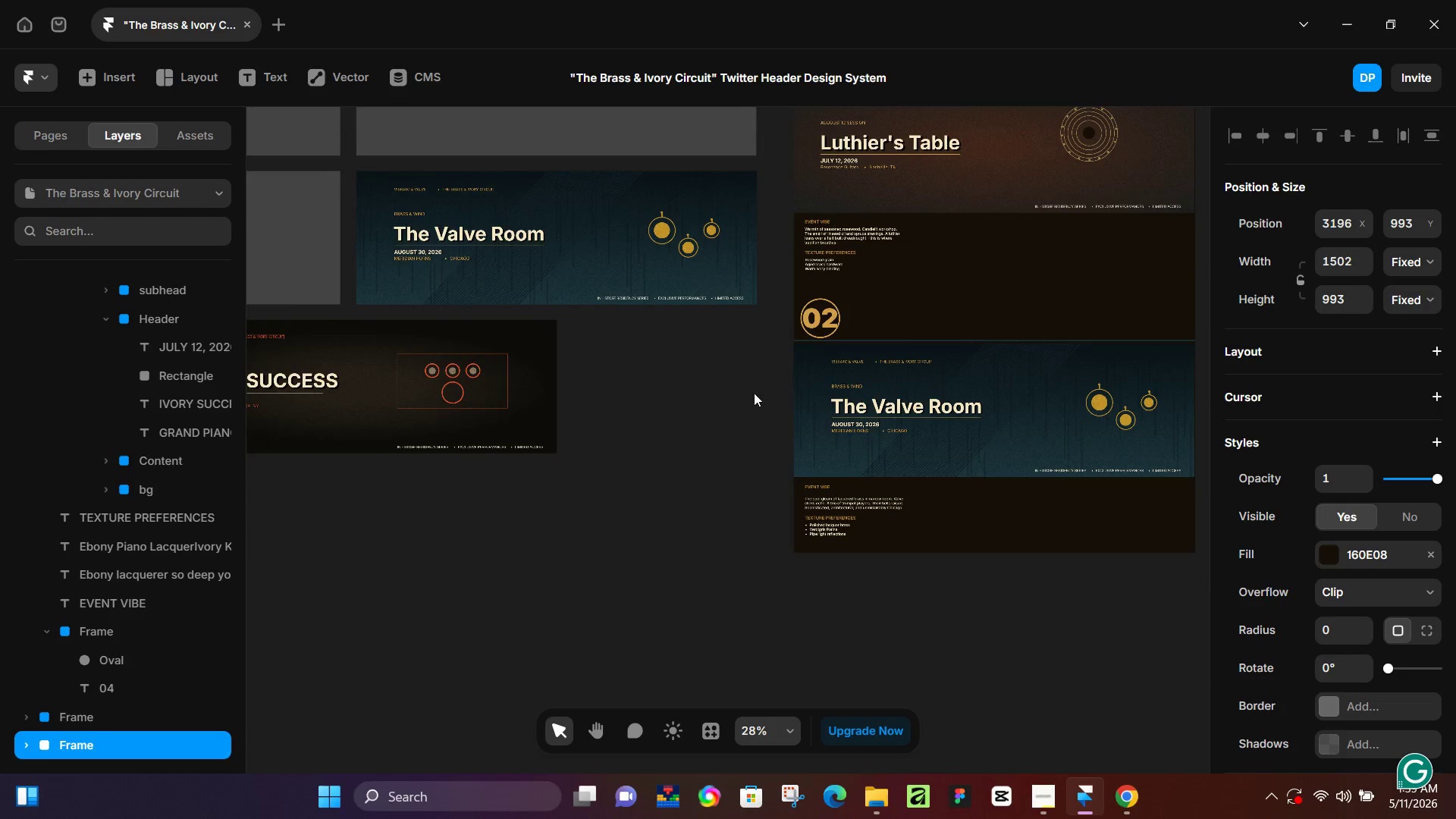 
left_click_drag(start_coordinate=[1085, 566], to_coordinate=[708, 668])
 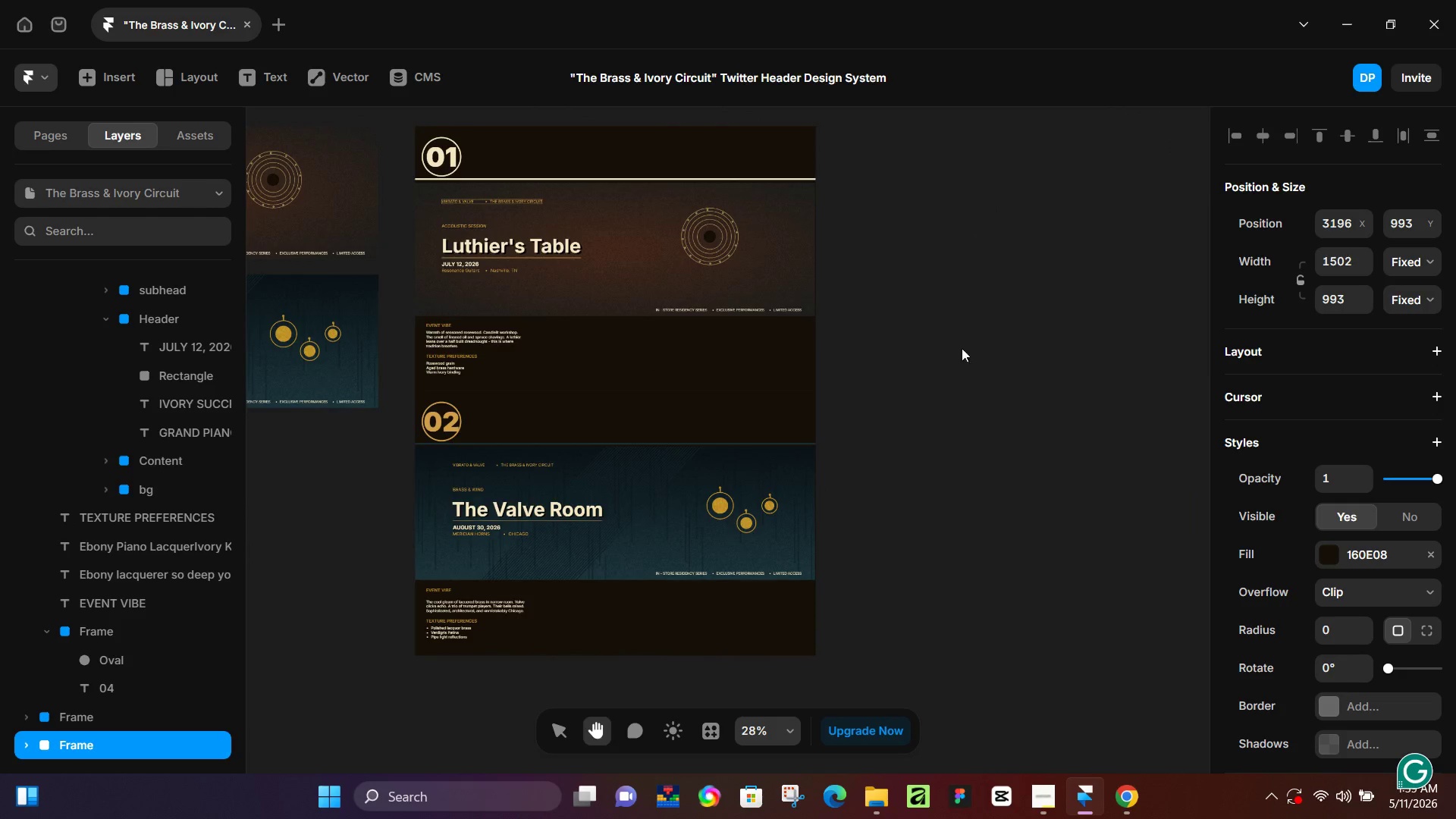 
hold_key(key=ControlLeft, duration=0.33)
 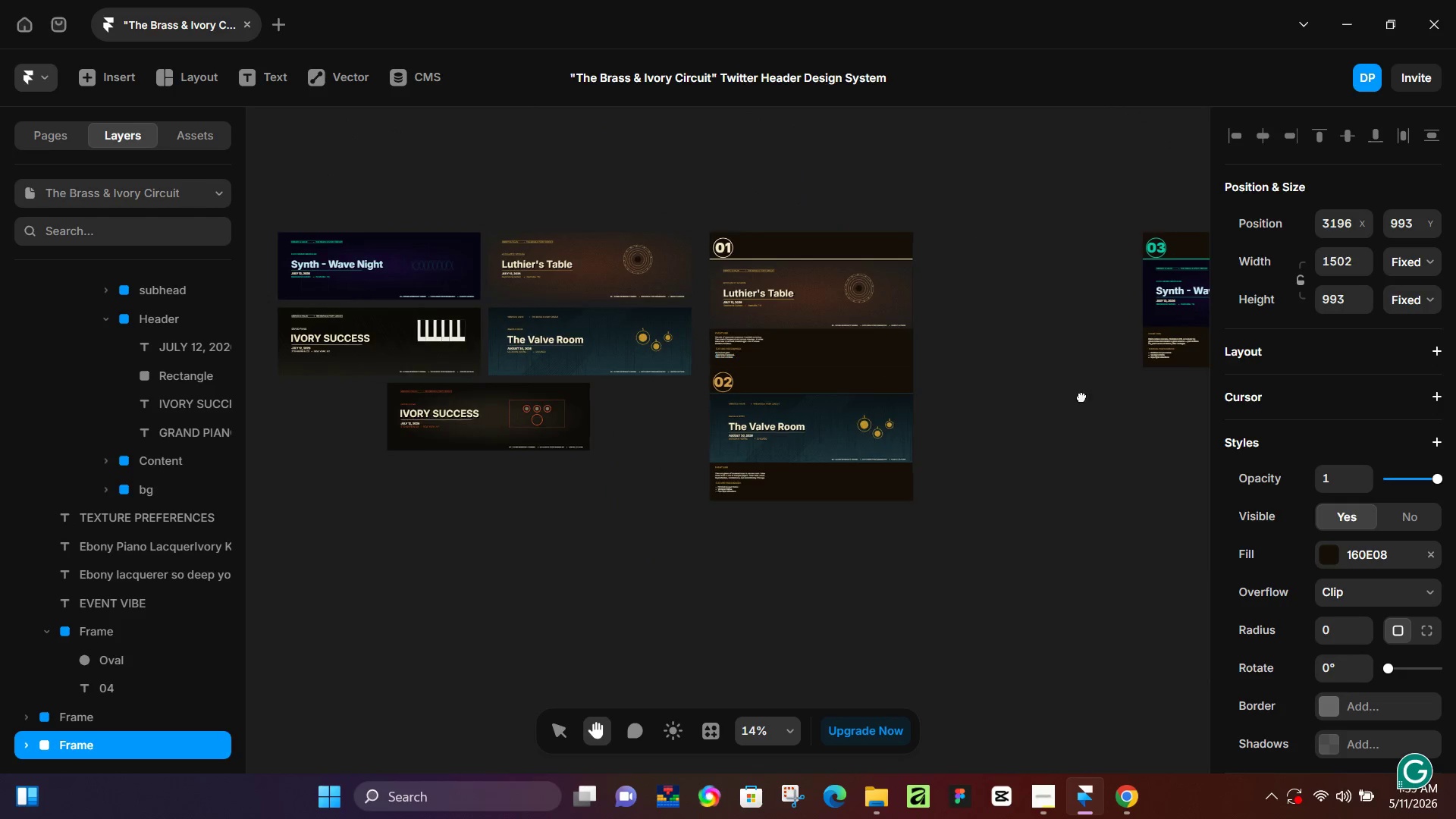 
hold_key(key=Space, duration=0.61)
 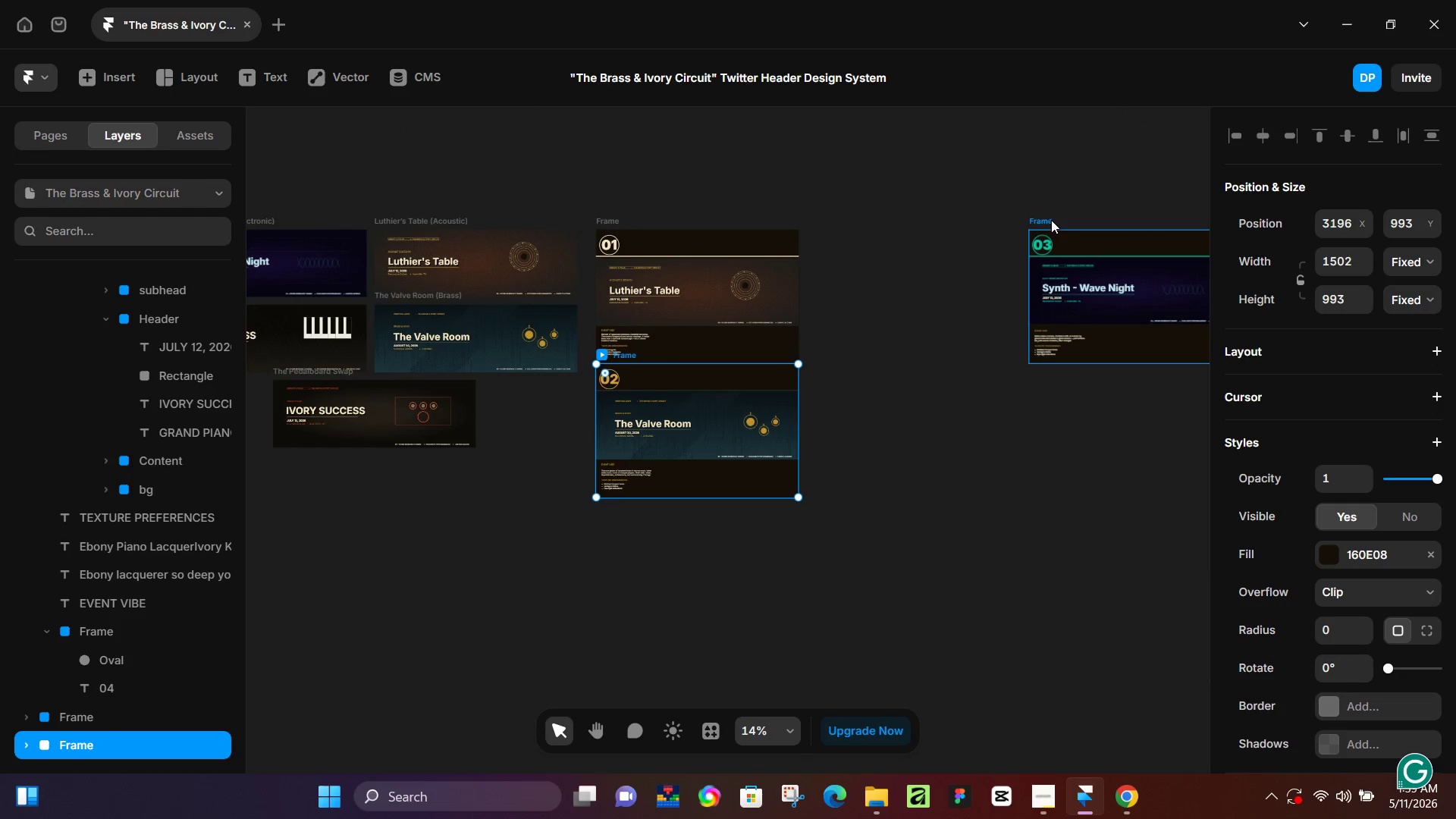 
scroll: coordinate [1012, 342], scroll_direction: down, amount: 6.0
 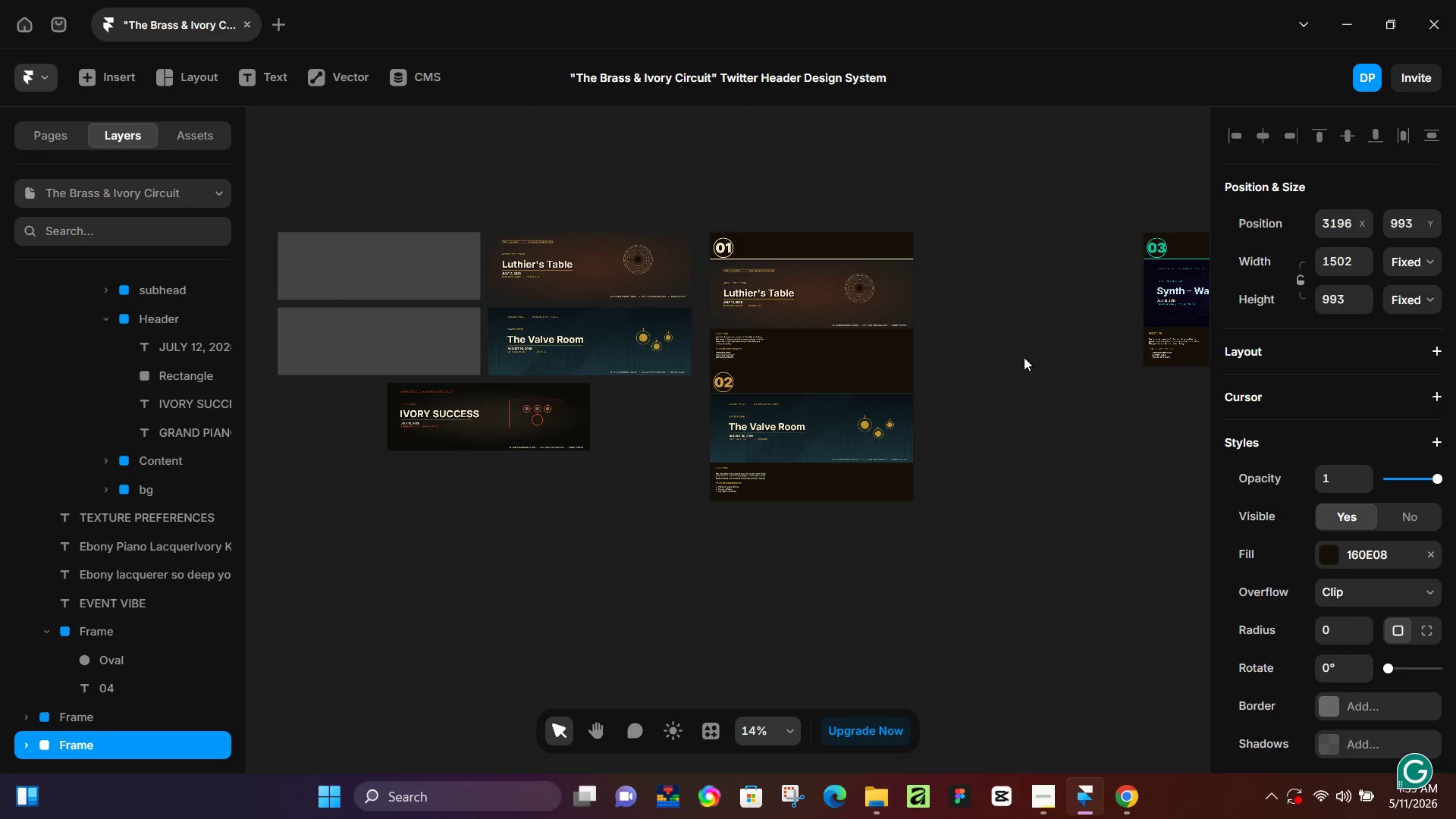 
left_click_drag(start_coordinate=[1101, 396], to_coordinate=[987, 393])
 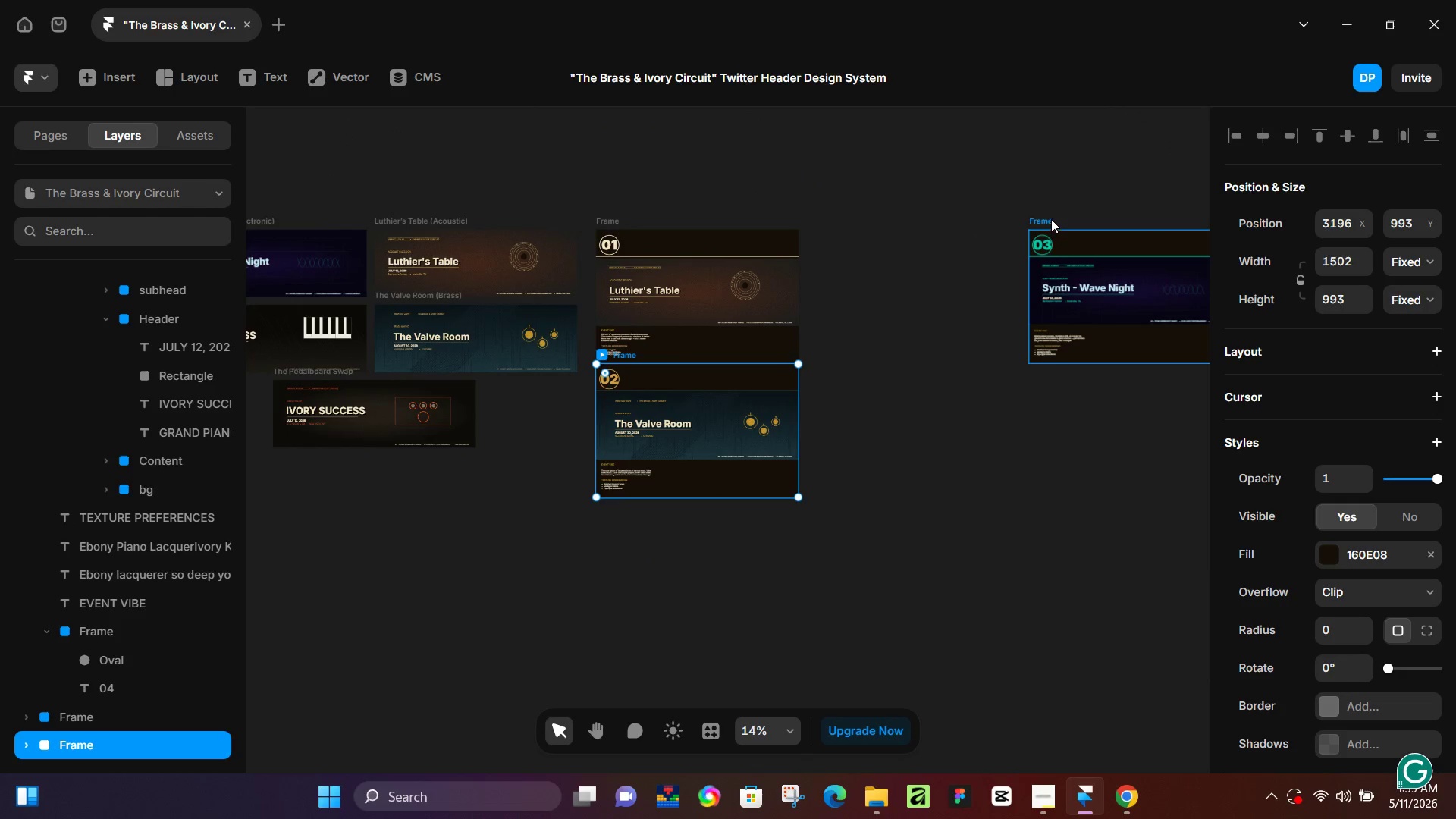 
left_click_drag(start_coordinate=[1049, 218], to_coordinate=[618, 485])
 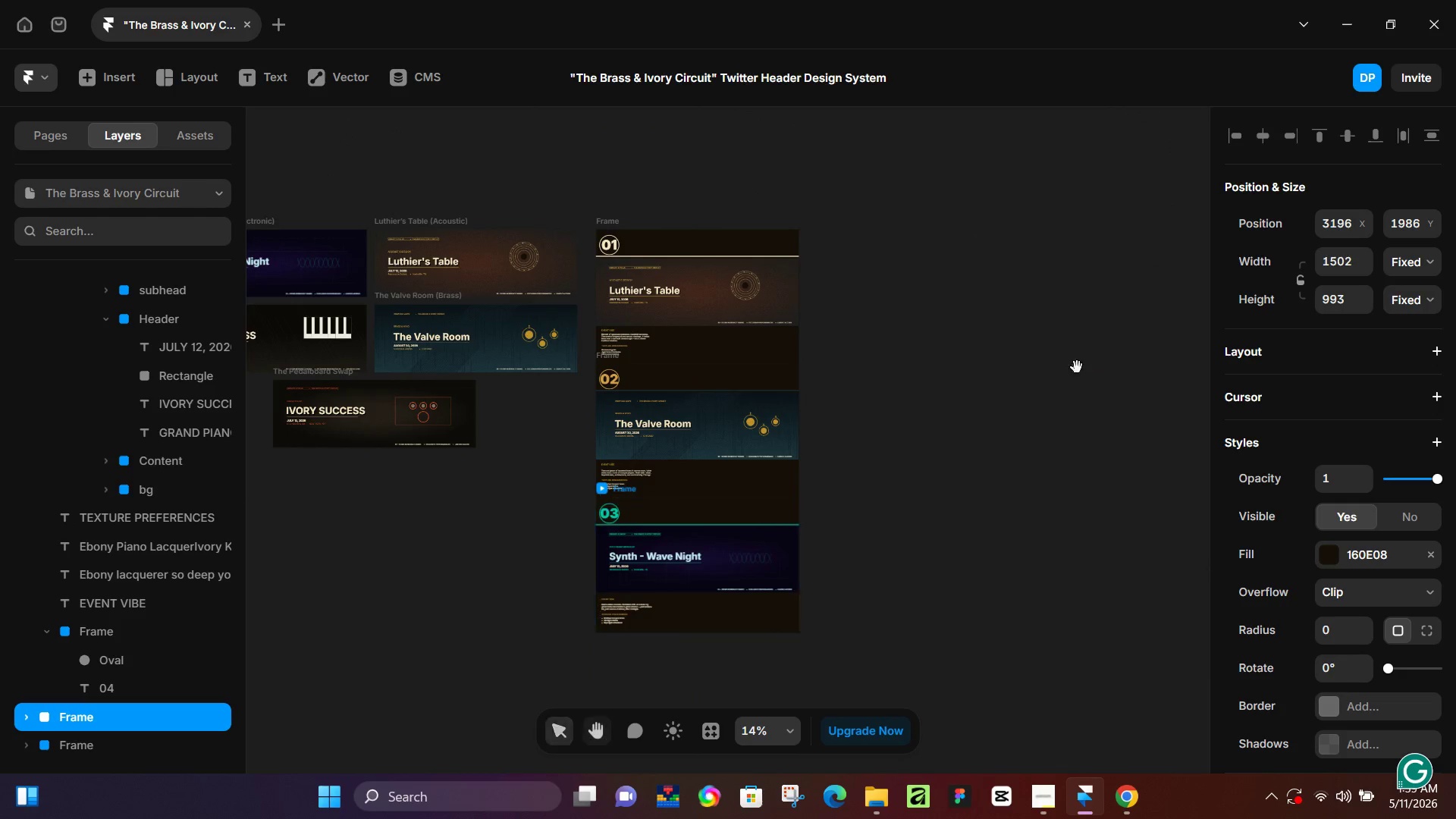 
hold_key(key=Space, duration=0.61)
 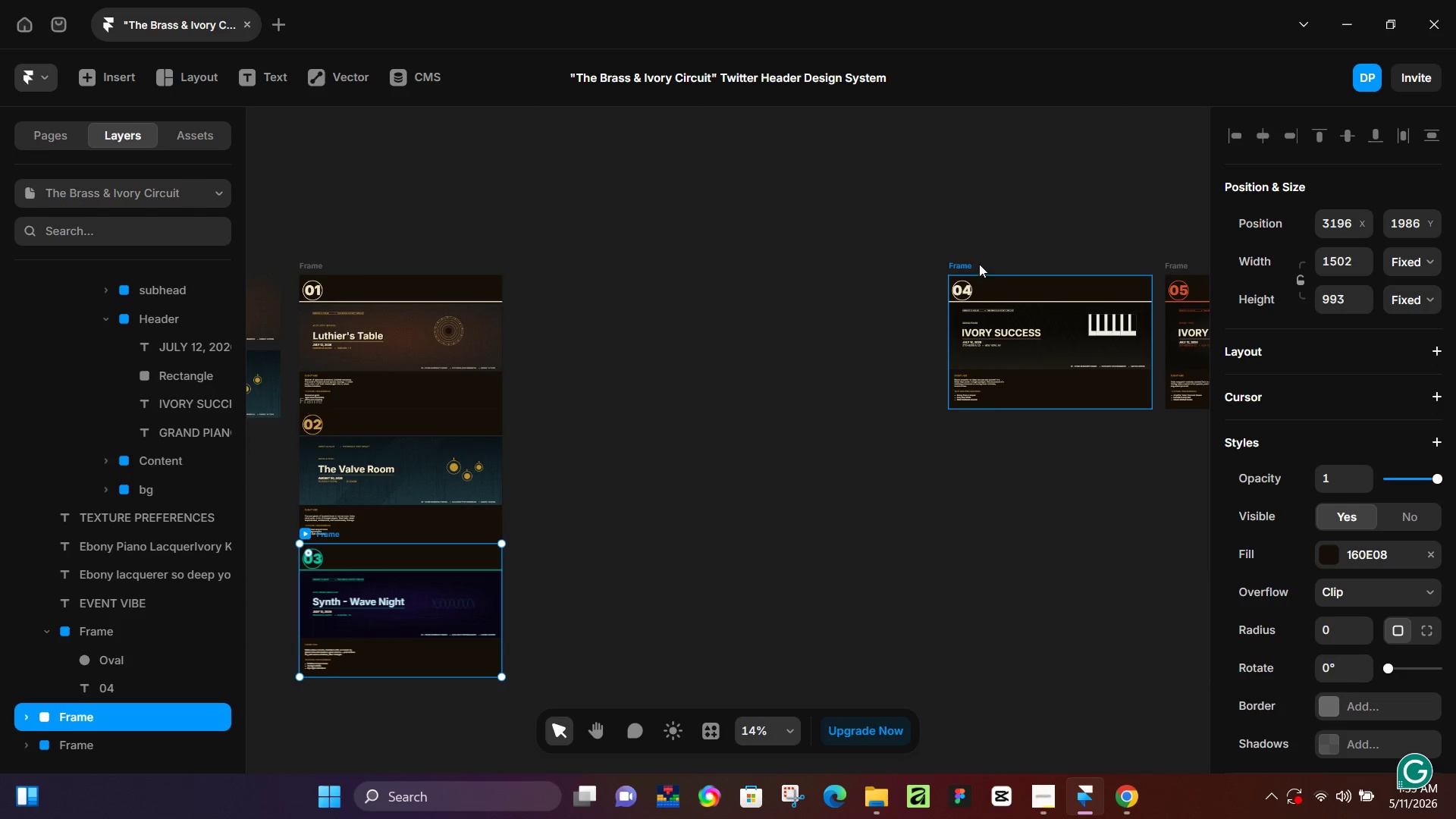 
left_click_drag(start_coordinate=[1086, 394], to_coordinate=[789, 441])
 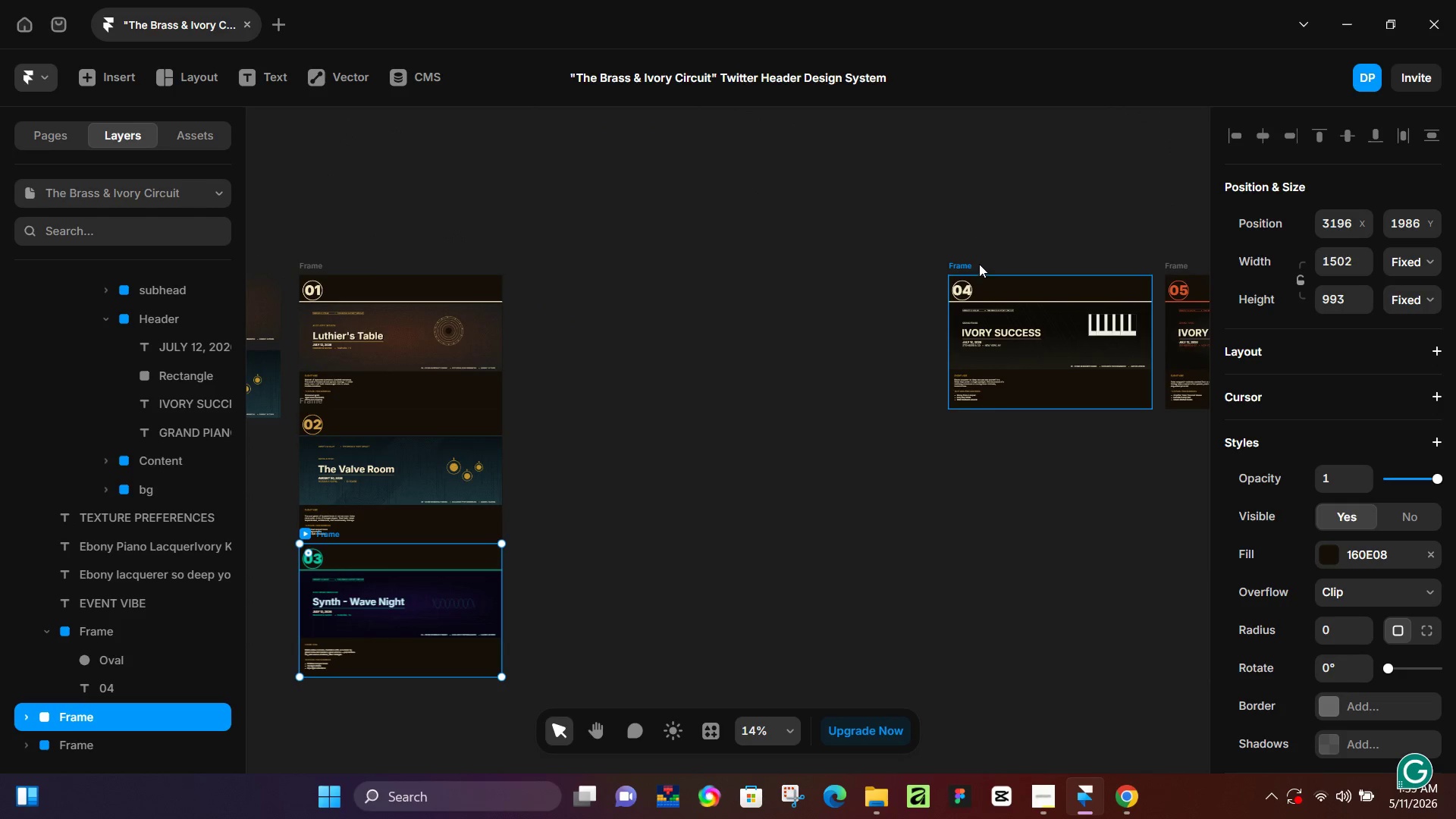 
left_click_drag(start_coordinate=[968, 261], to_coordinate=[319, 663])
 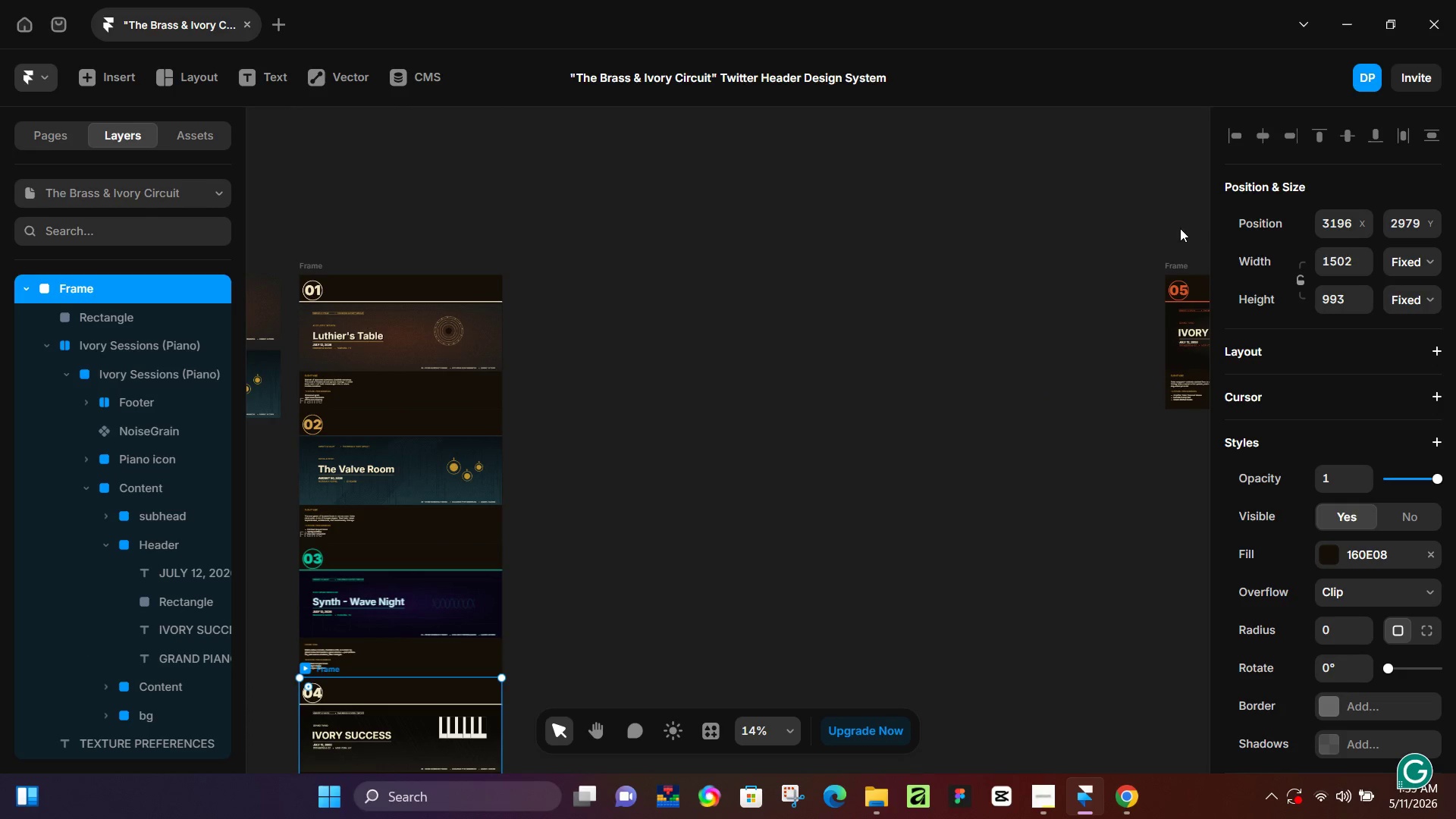 
left_click_drag(start_coordinate=[1176, 258], to_coordinate=[318, 699])
 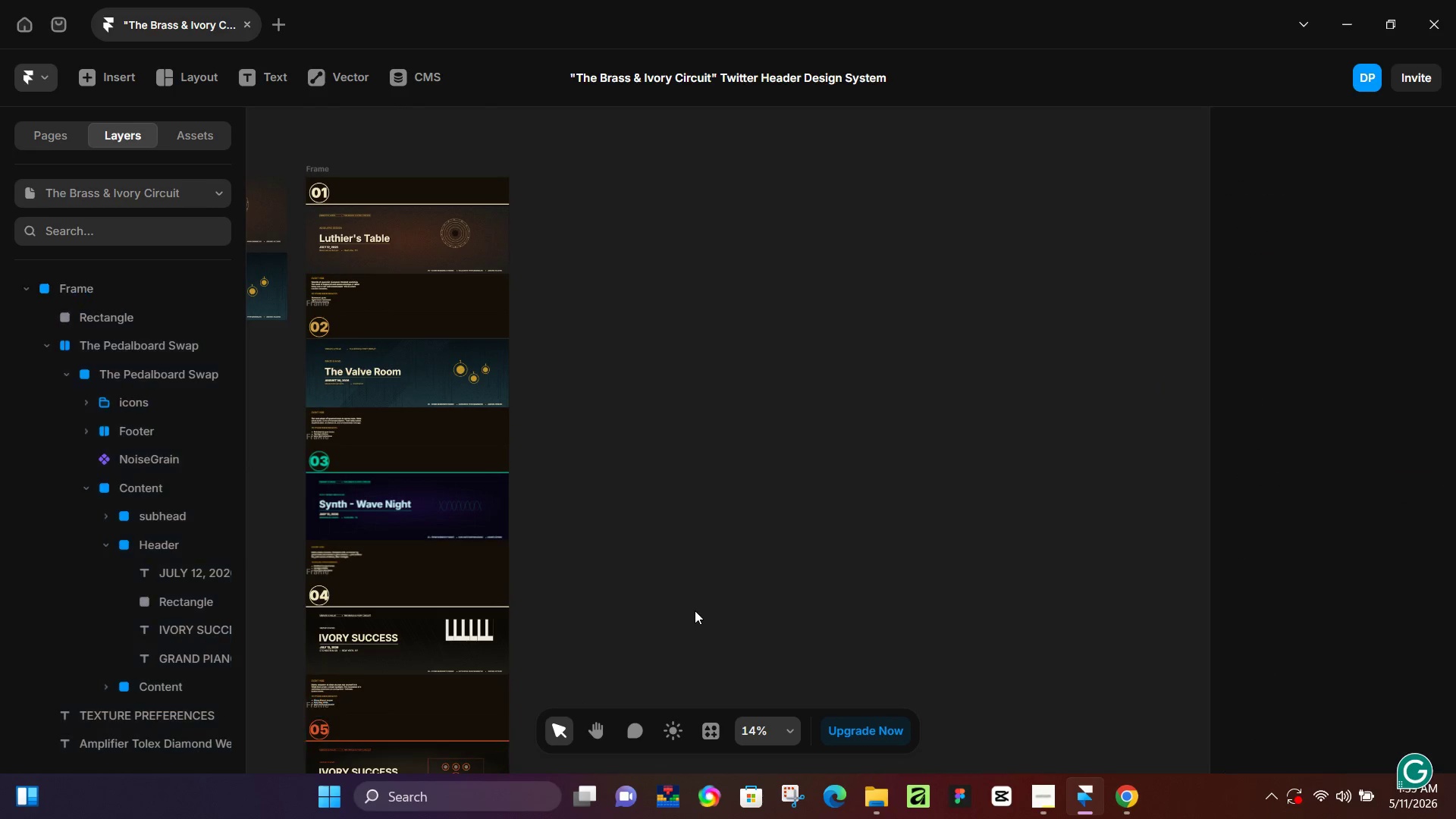 
scroll: coordinate [435, 683], scroll_direction: down, amount: 3.0
 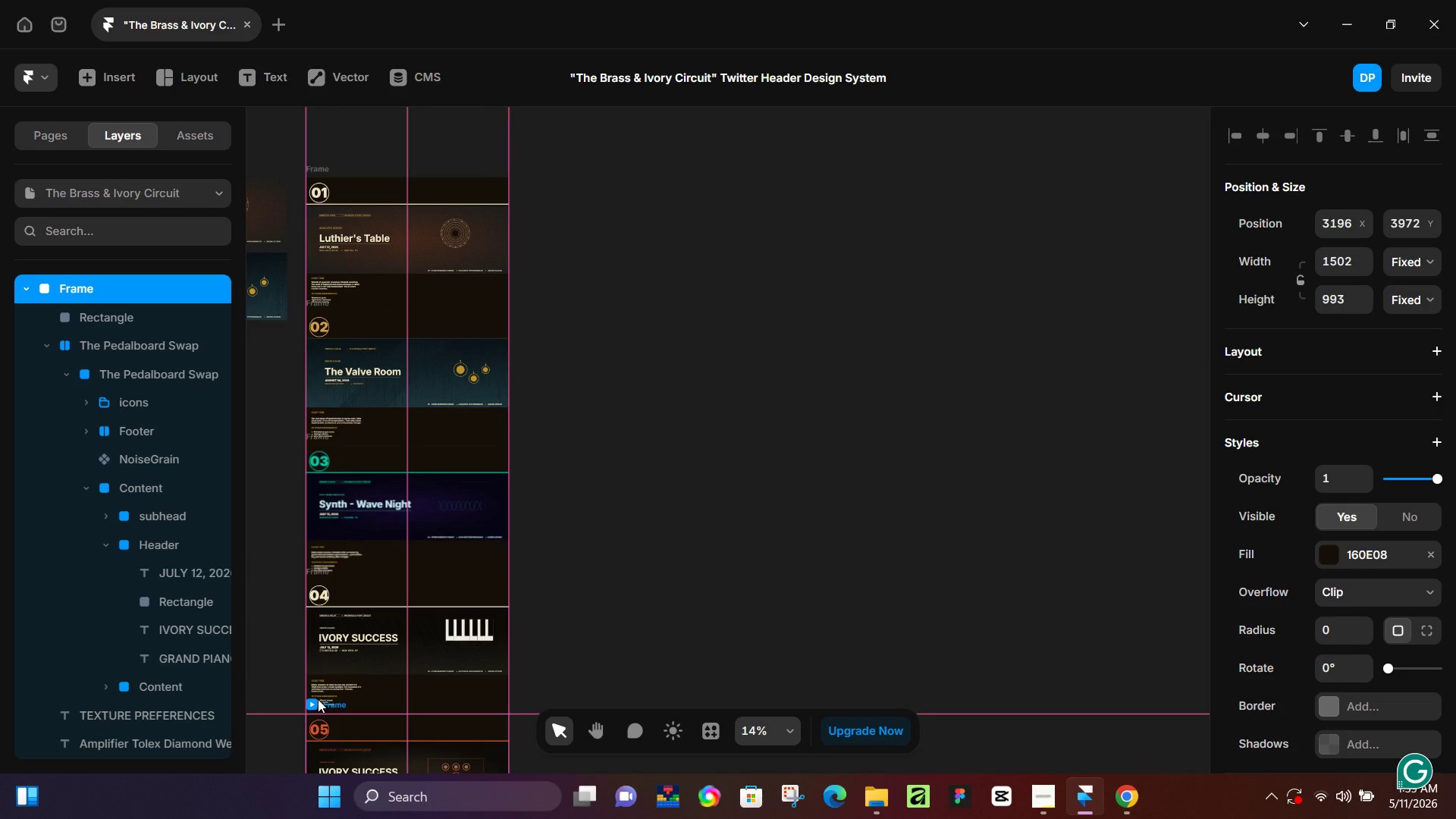 
left_click([695, 610])
 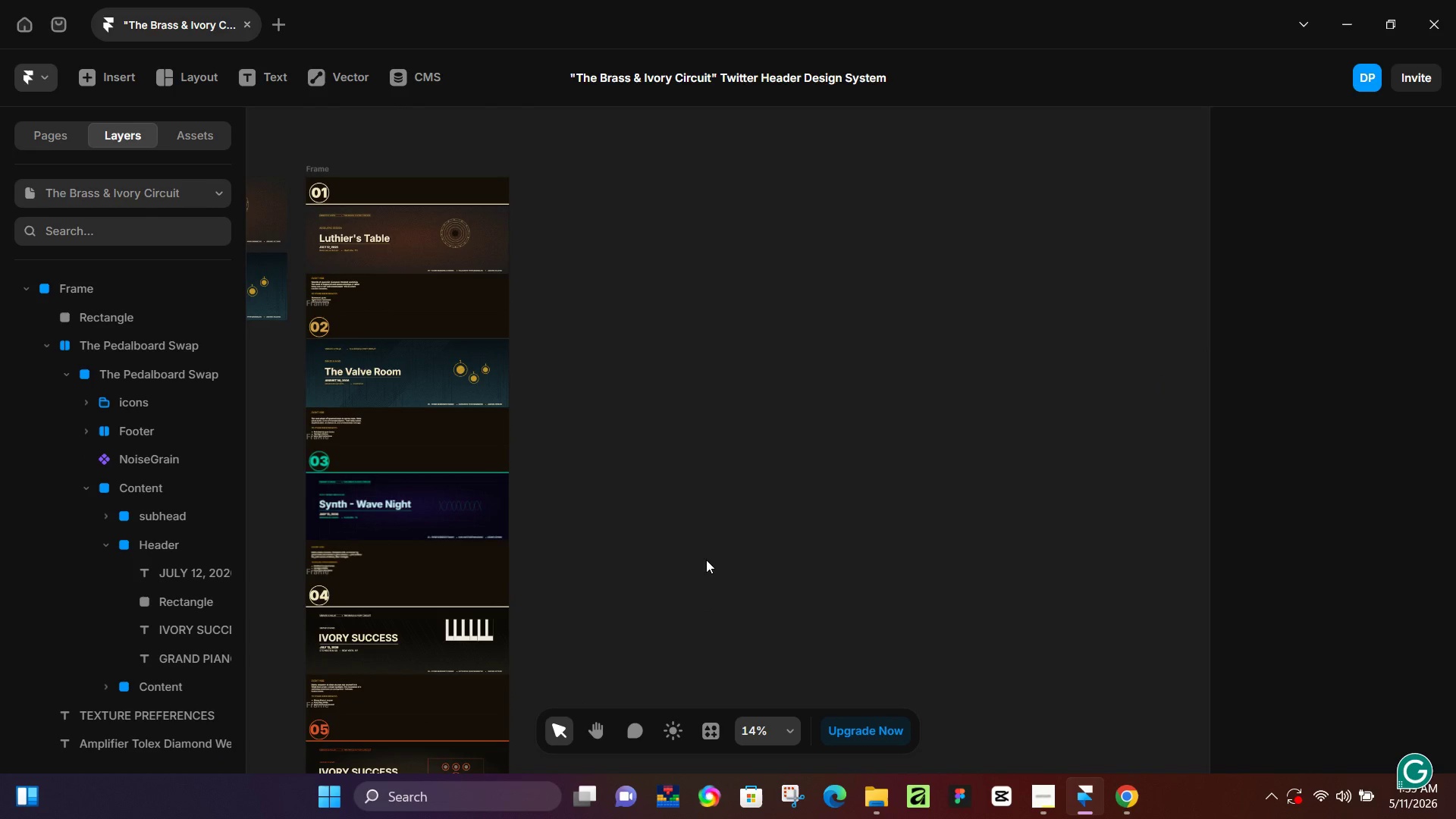 
key(Control+ControlLeft)
 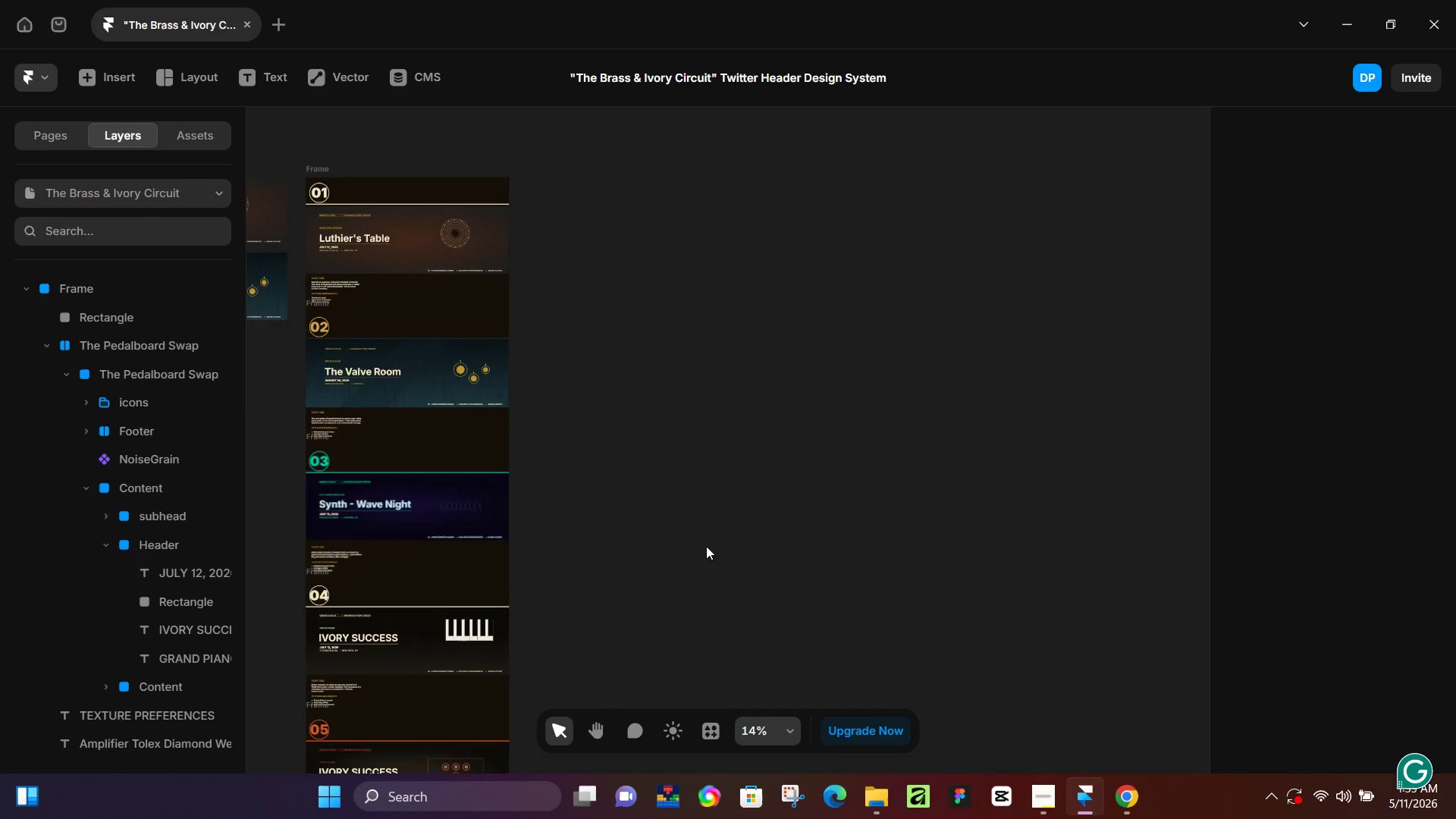 
hold_key(key=Space, duration=0.64)
 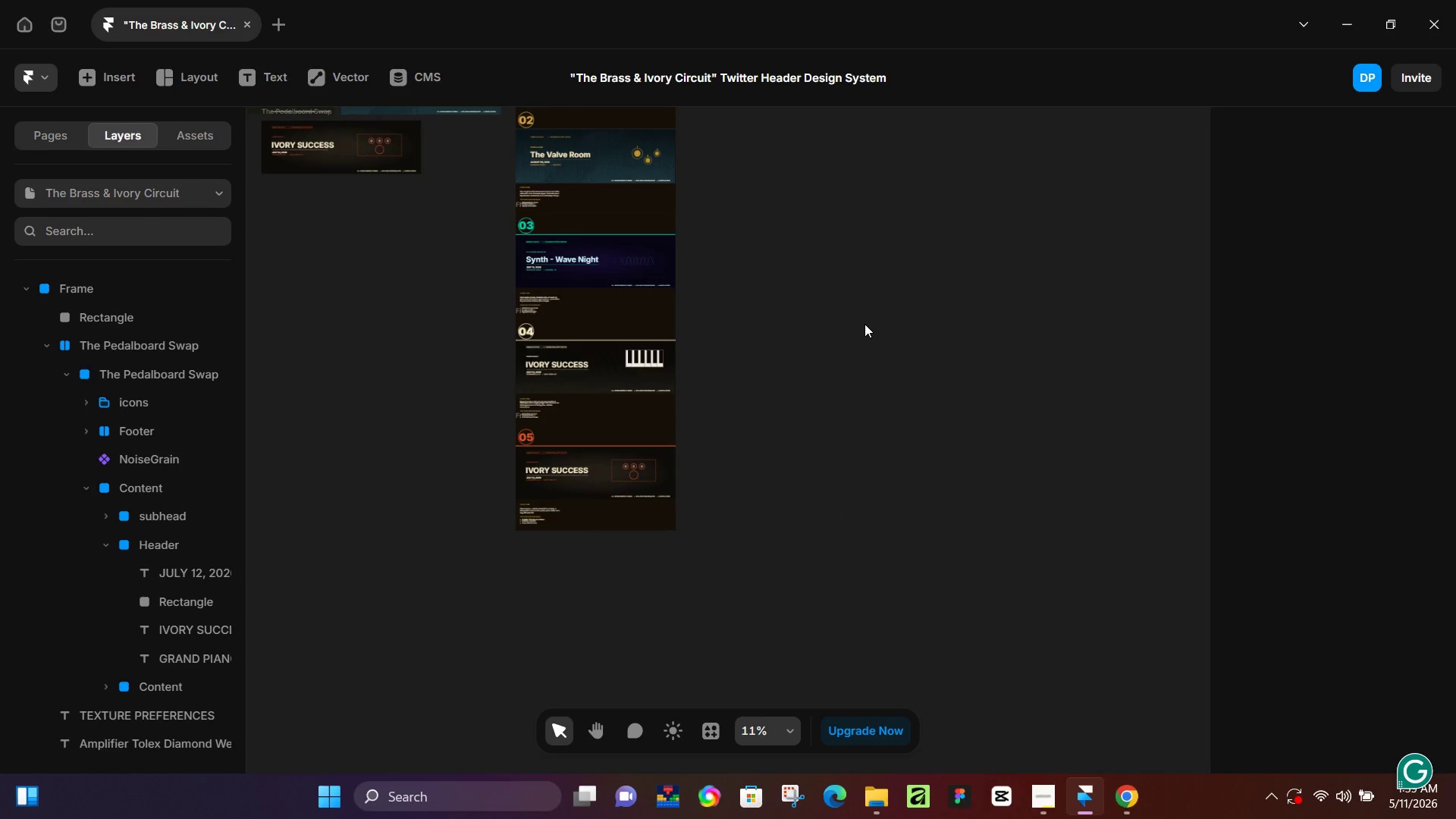 
left_click_drag(start_coordinate=[802, 542], to_coordinate=[927, 288])
 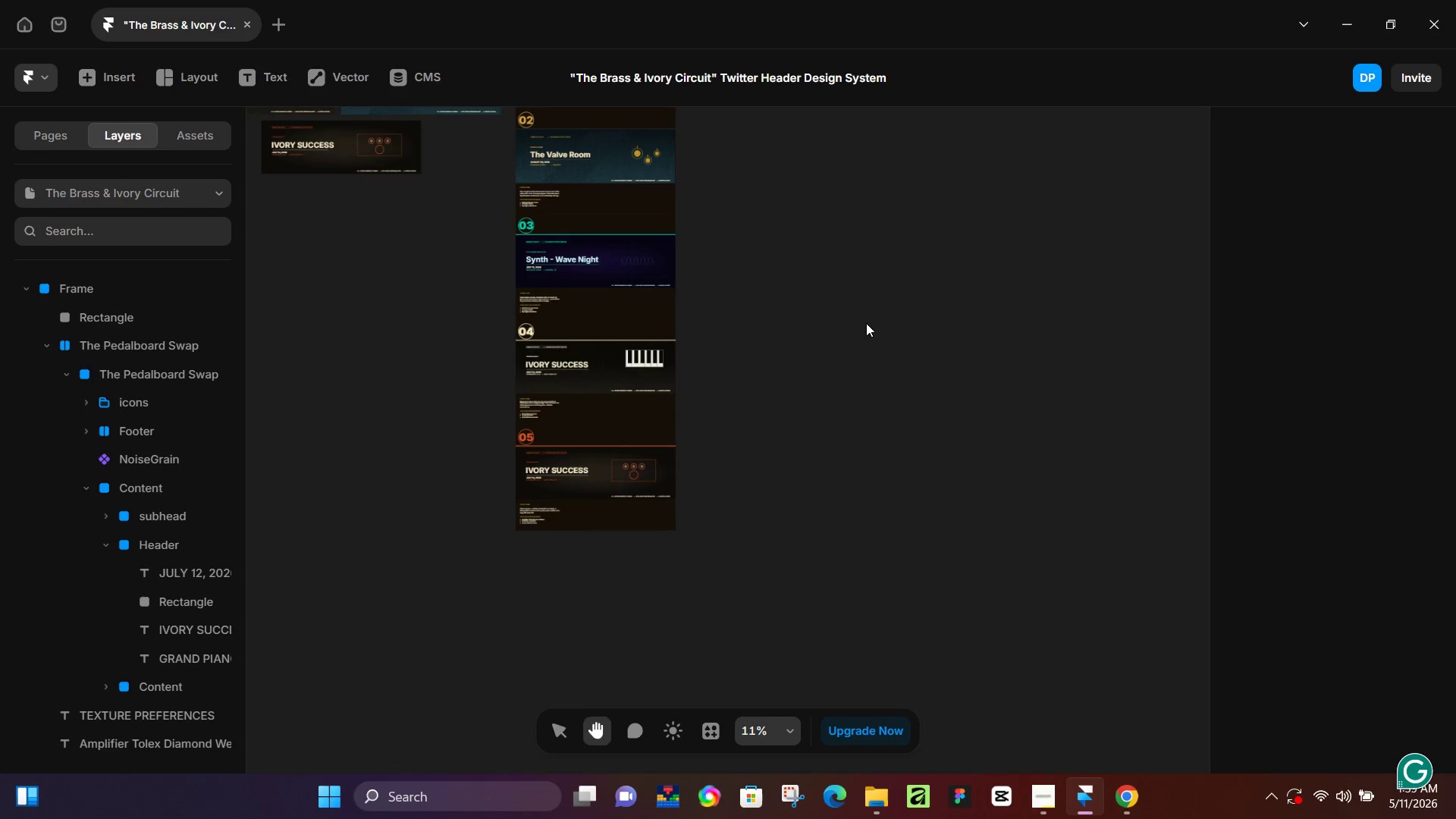 
scroll: coordinate [706, 546], scroll_direction: down, amount: 2.0
 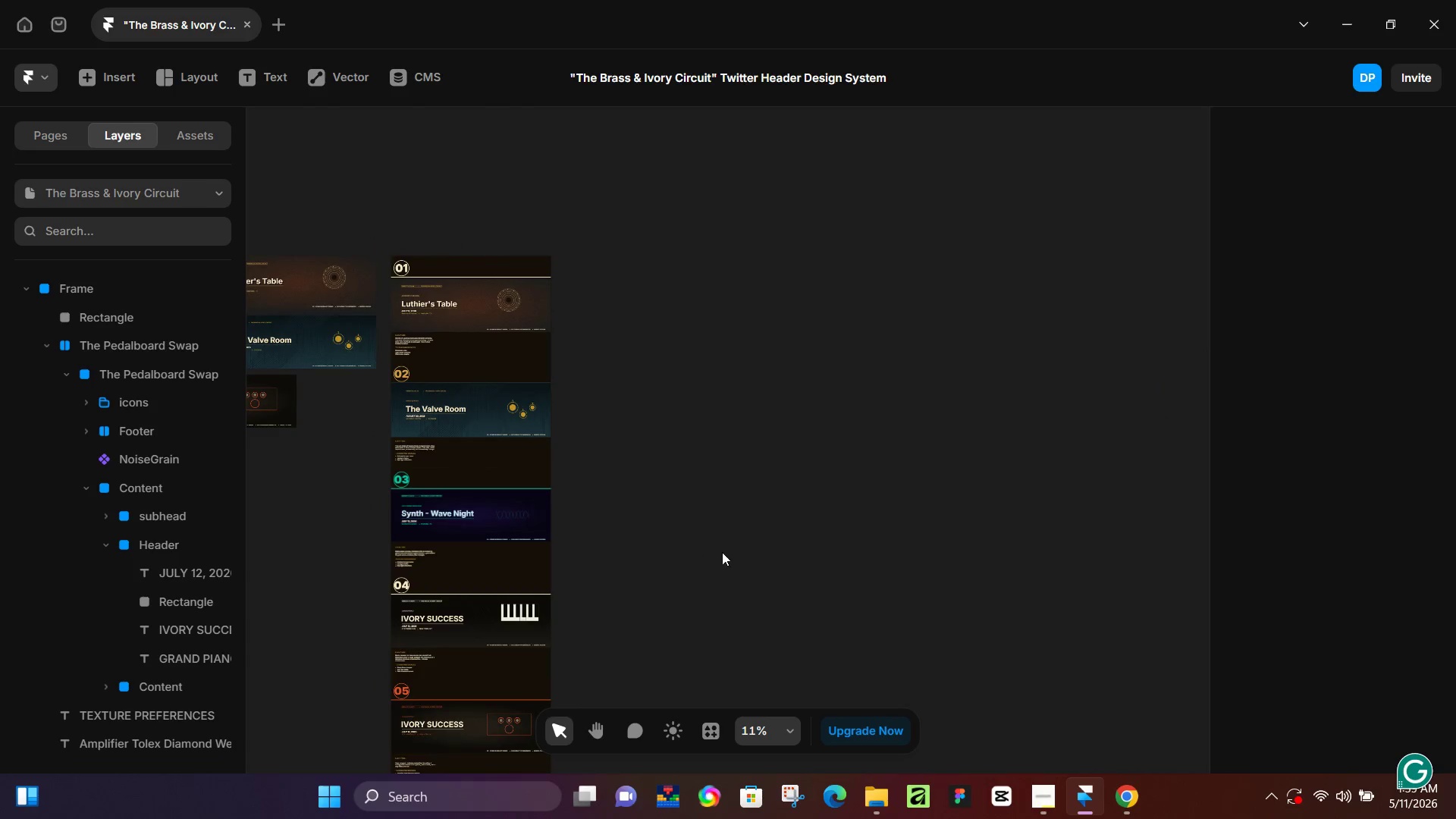 
left_click([864, 324])
 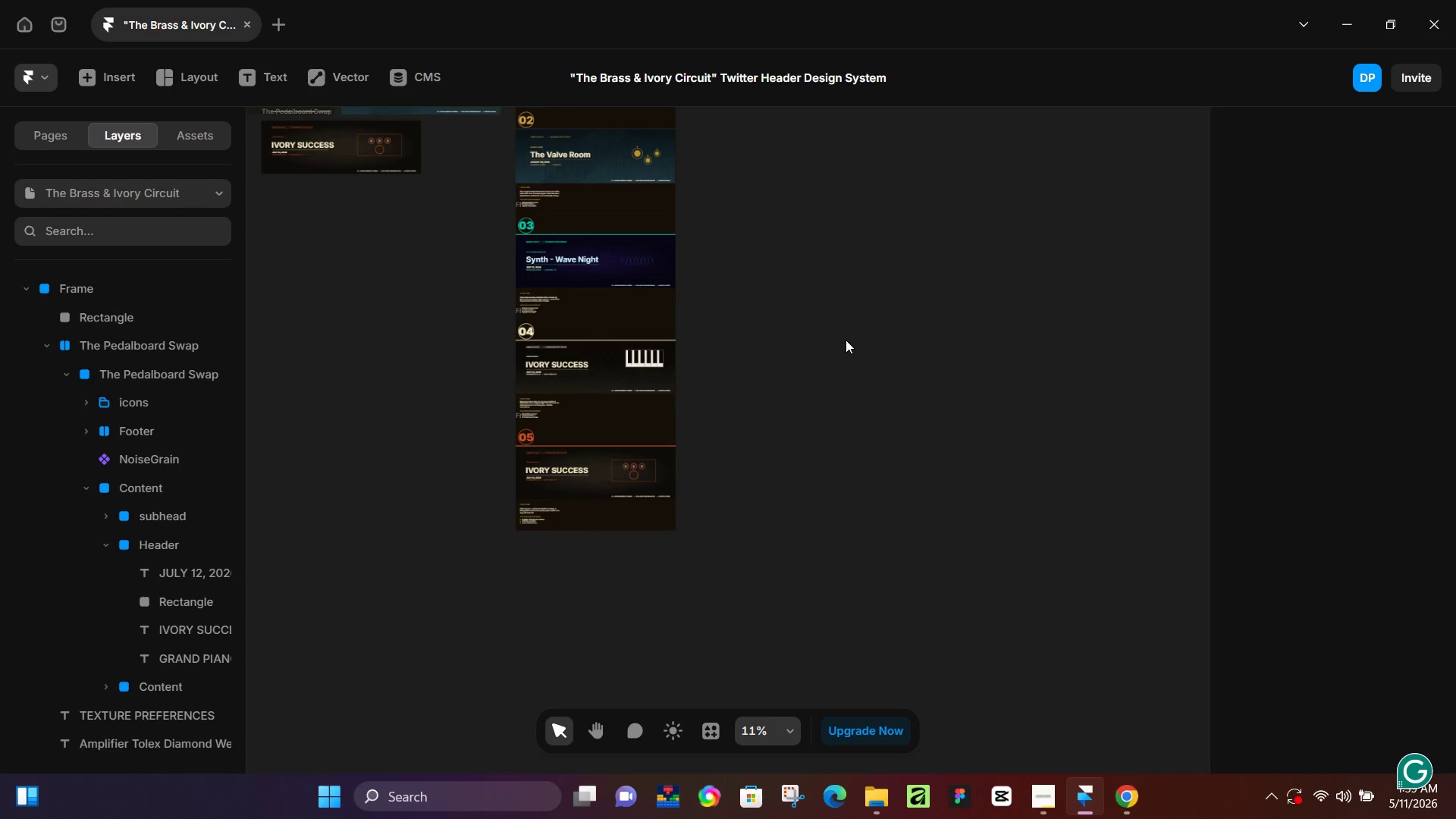 
scroll: coordinate [844, 350], scroll_direction: up, amount: 5.0
 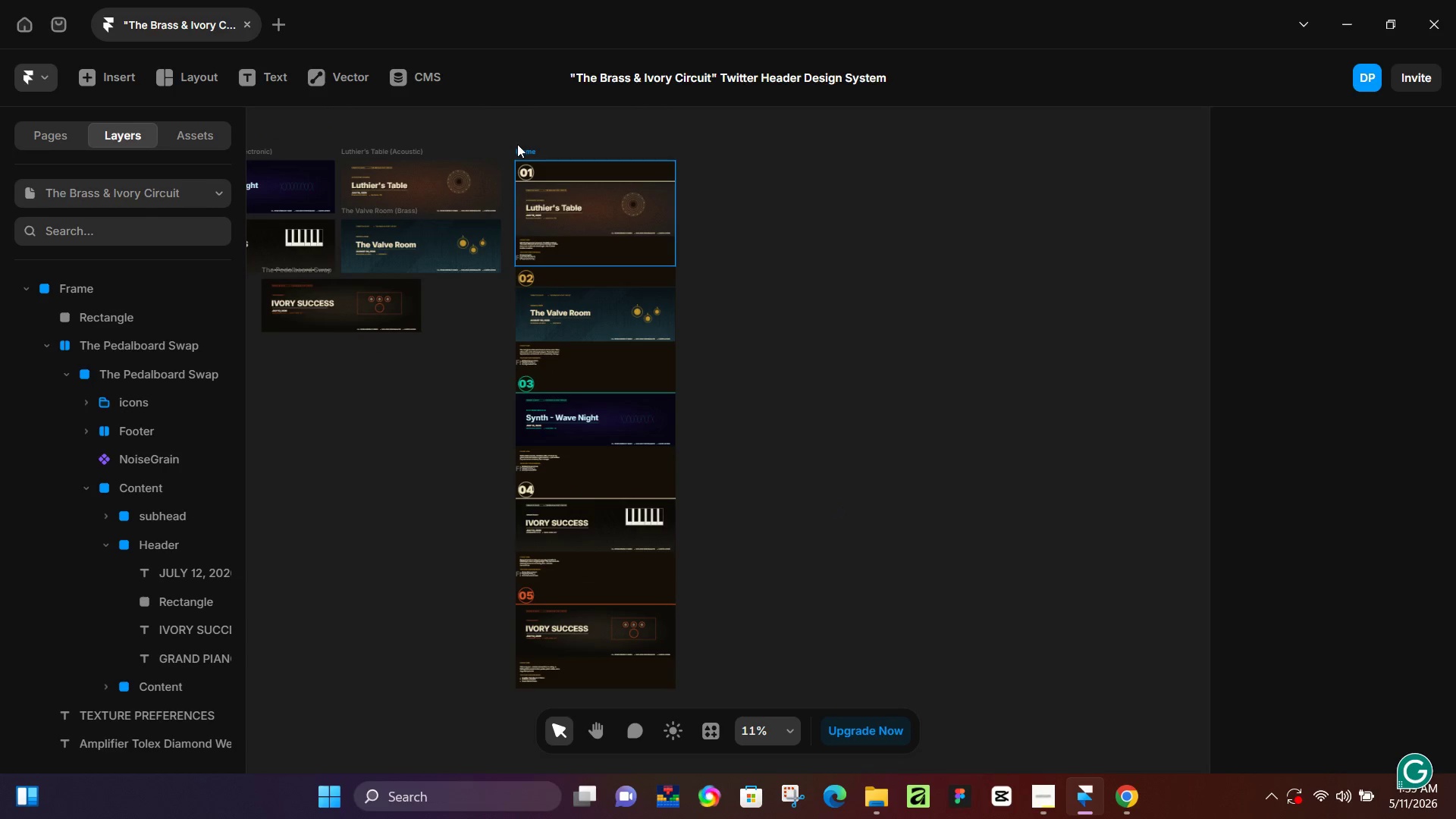 
left_click([521, 146])
 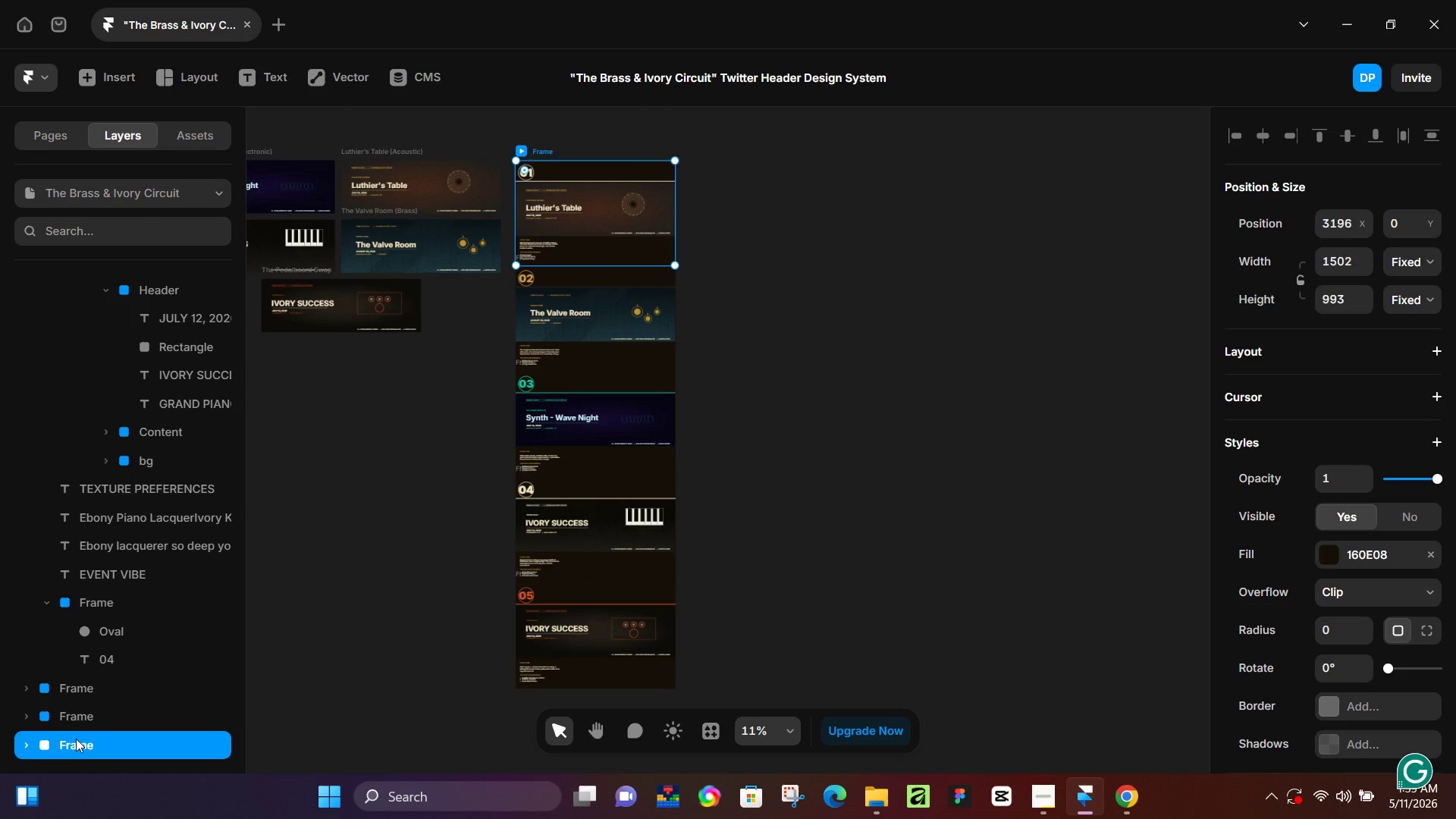 
scroll: coordinate [97, 697], scroll_direction: down, amount: 2.0
 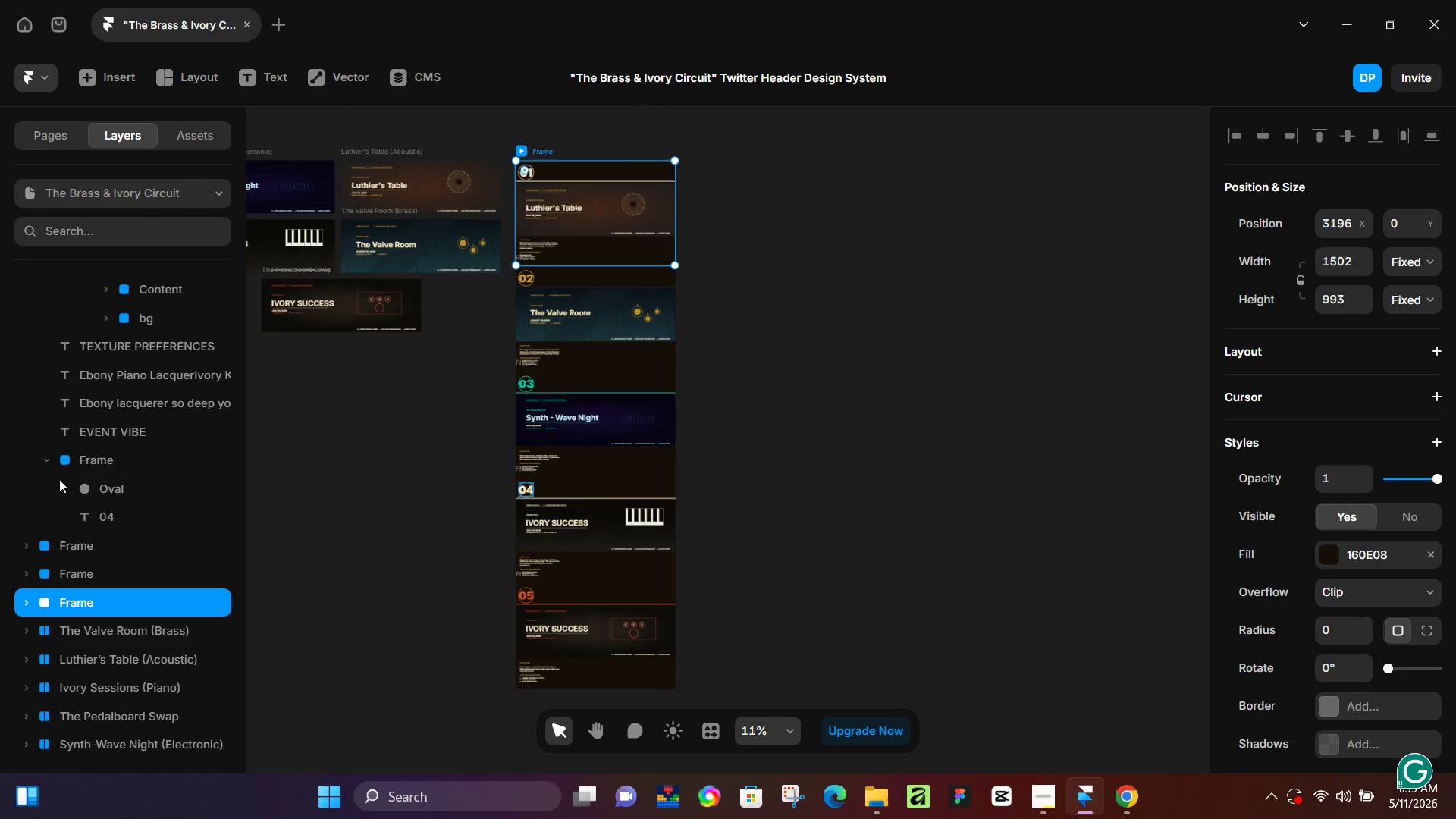 
left_click([51, 458])
 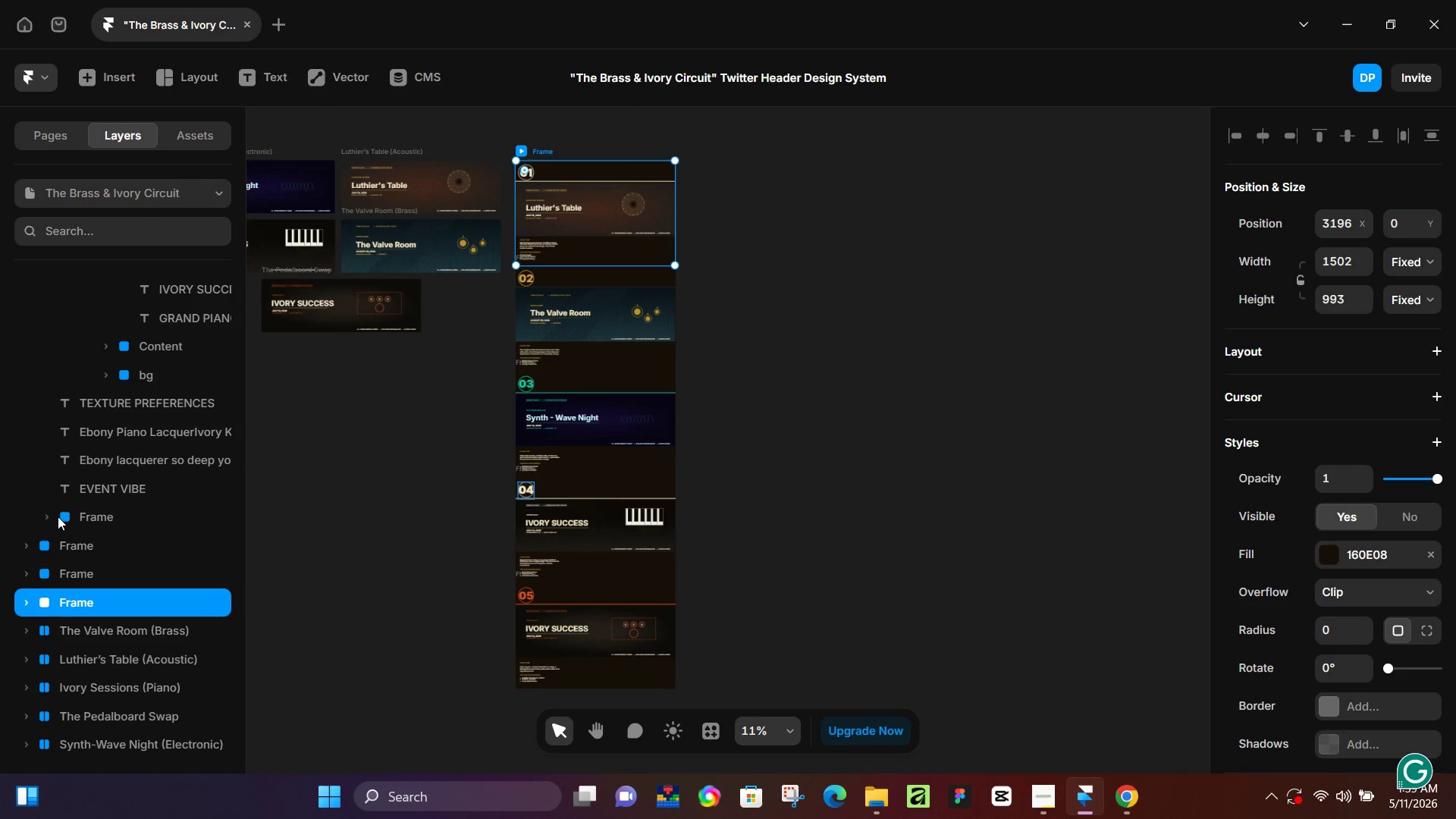 
scroll: coordinate [53, 376], scroll_direction: up, amount: 5.0
 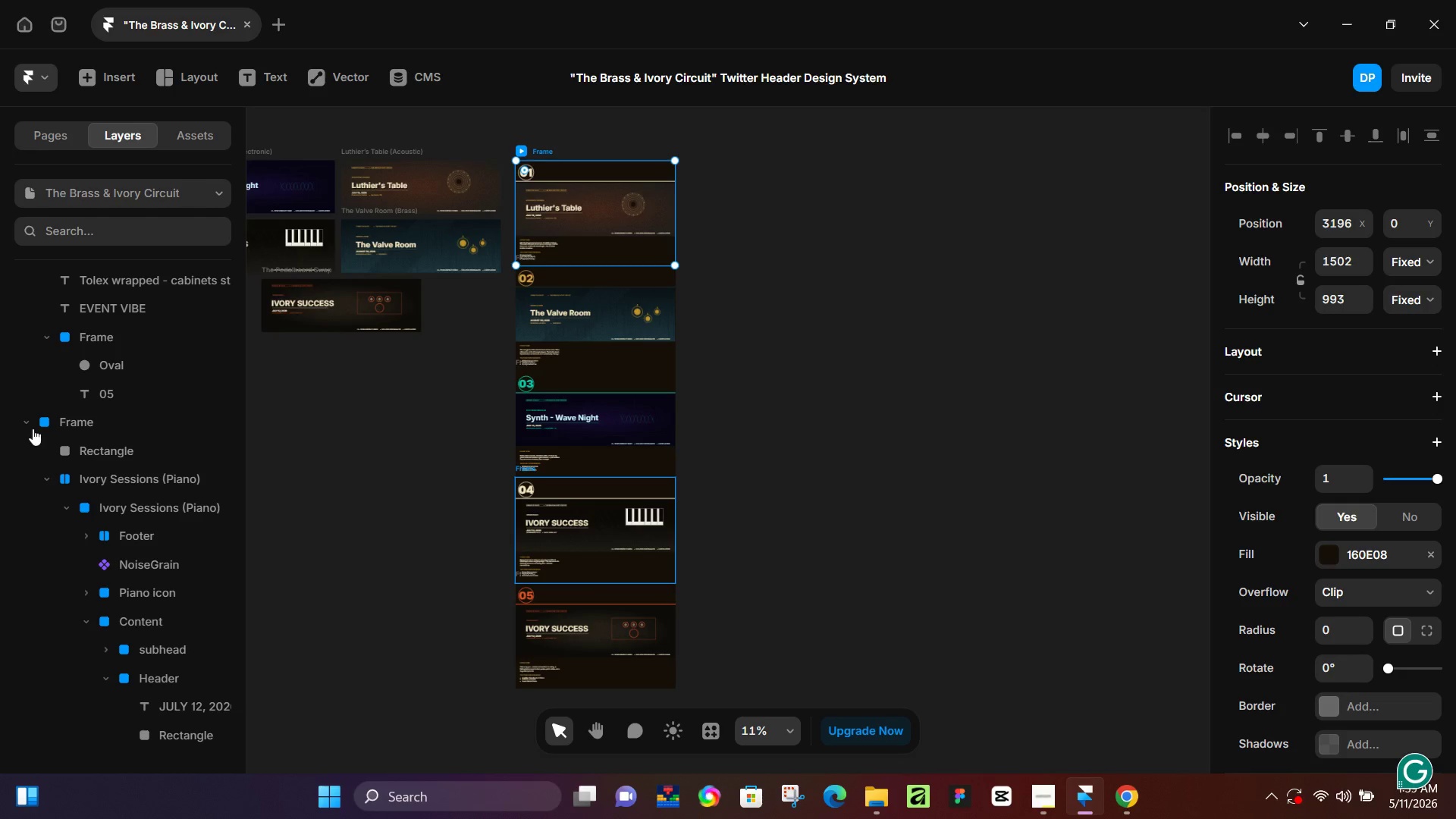 
left_click([26, 426])
 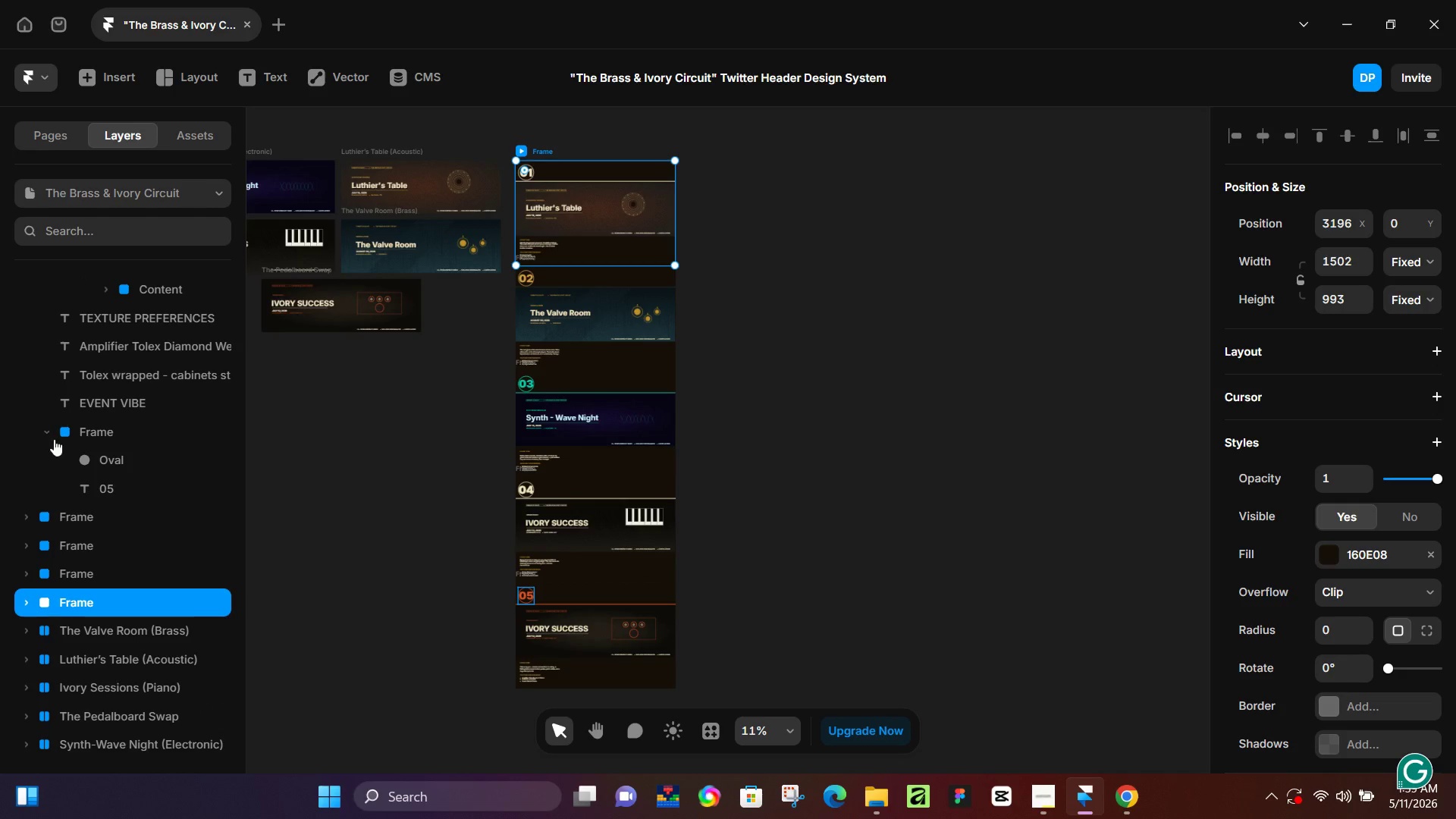 
scroll: coordinate [56, 439], scroll_direction: up, amount: 6.0
 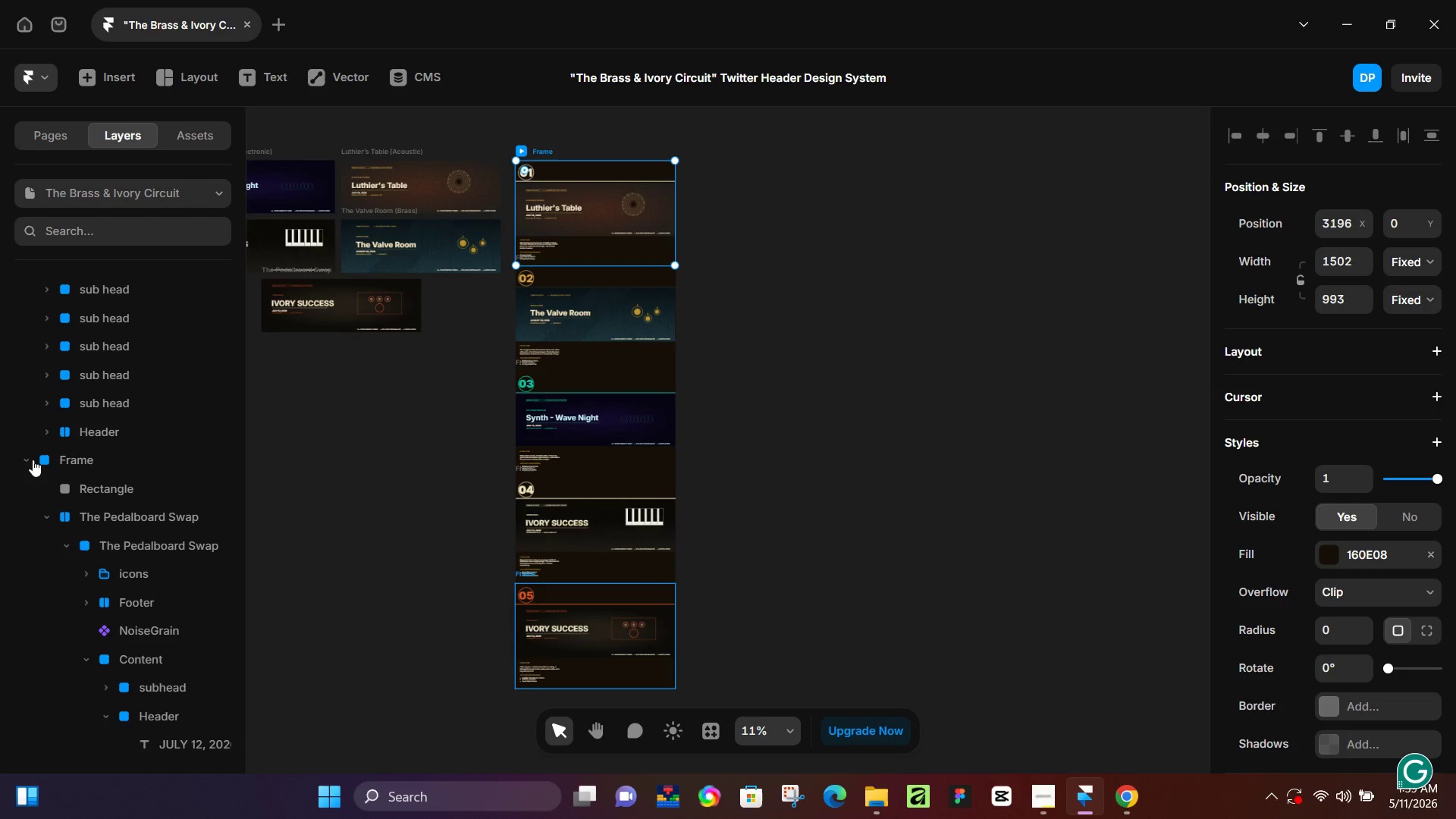 
left_click([30, 457])
 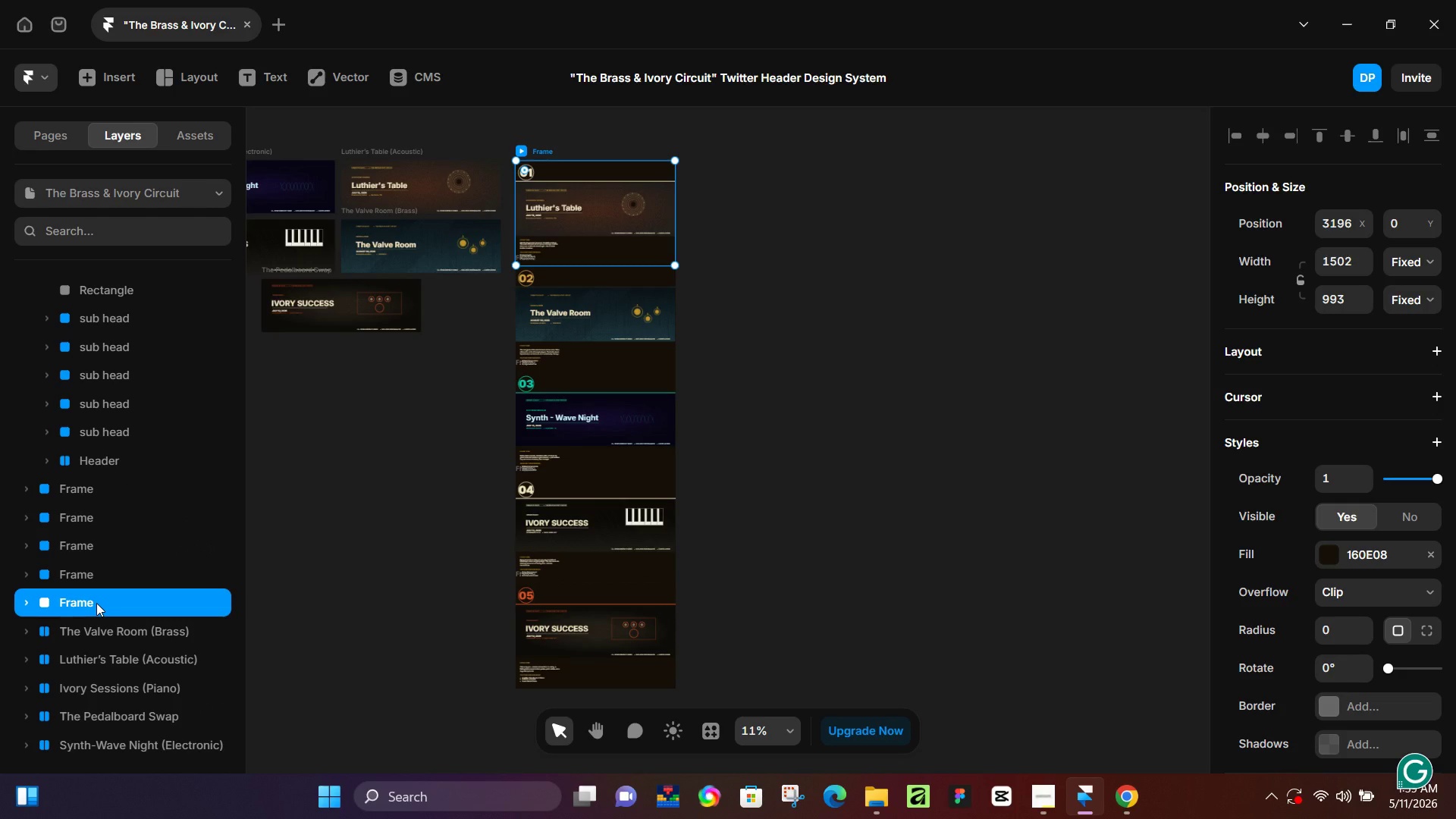 
double_click([96, 603])
 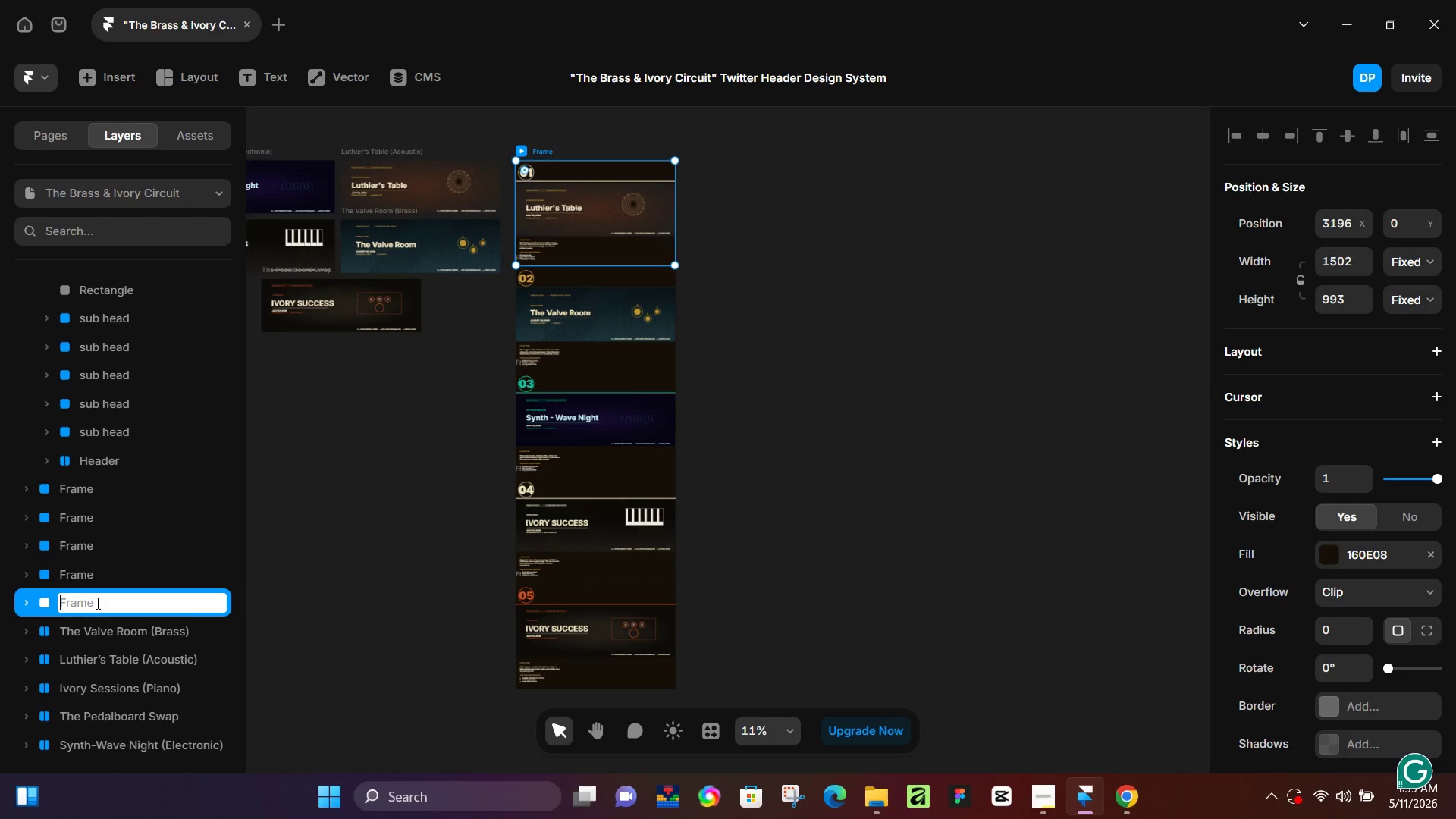 
triple_click([96, 603])
 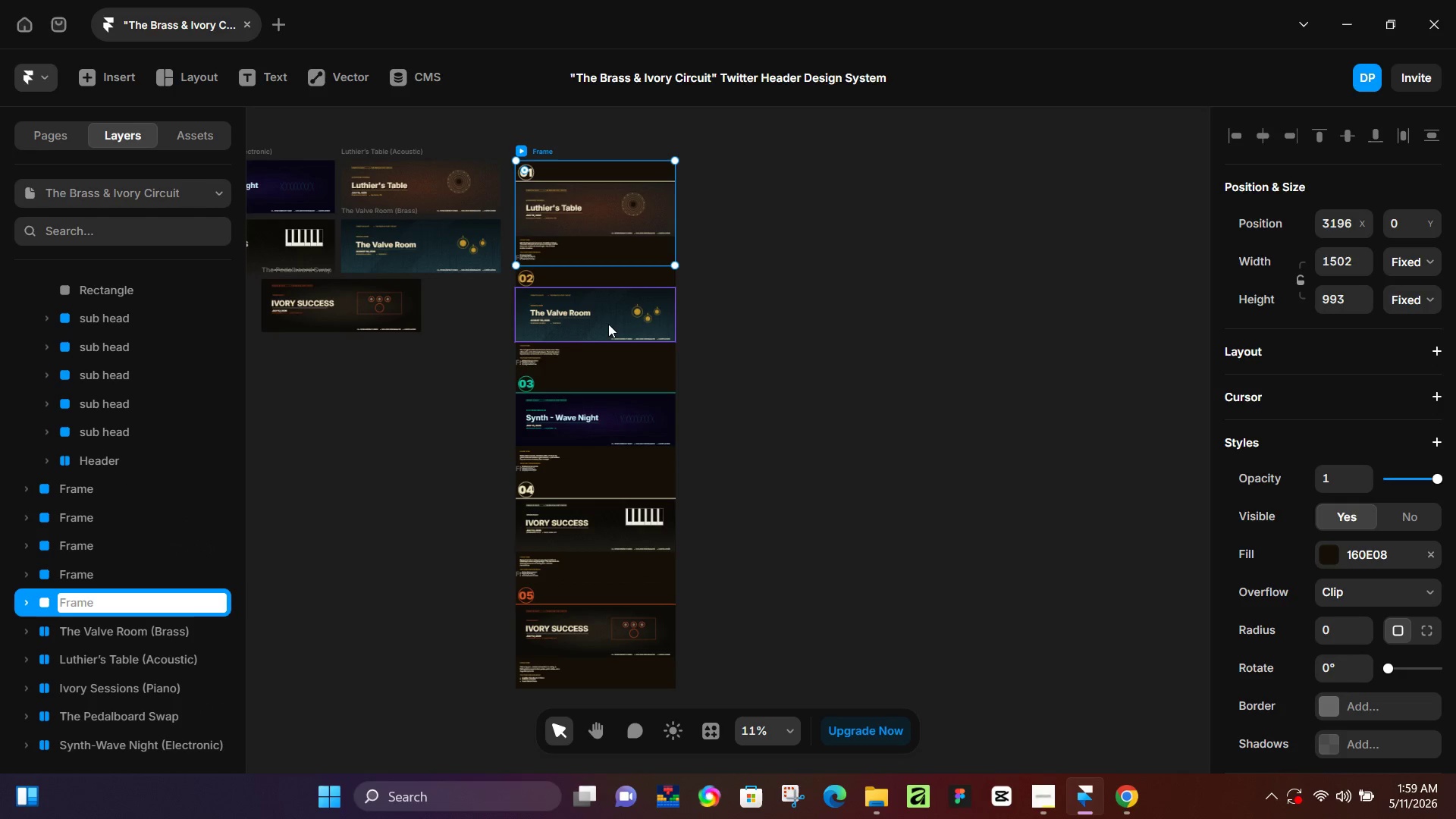 
wait(5.23)
 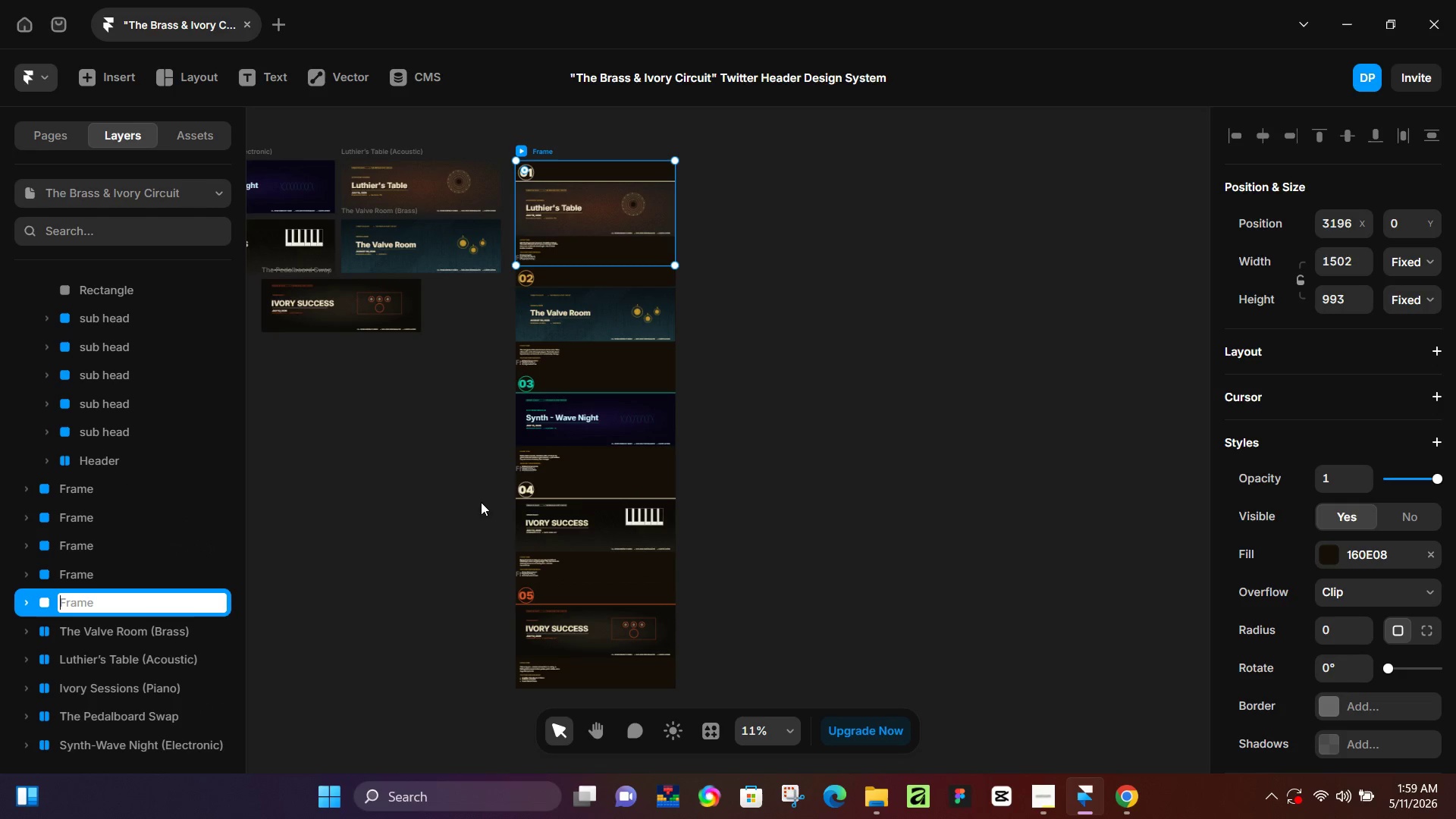 
hold_key(key=Space, duration=0.86)
 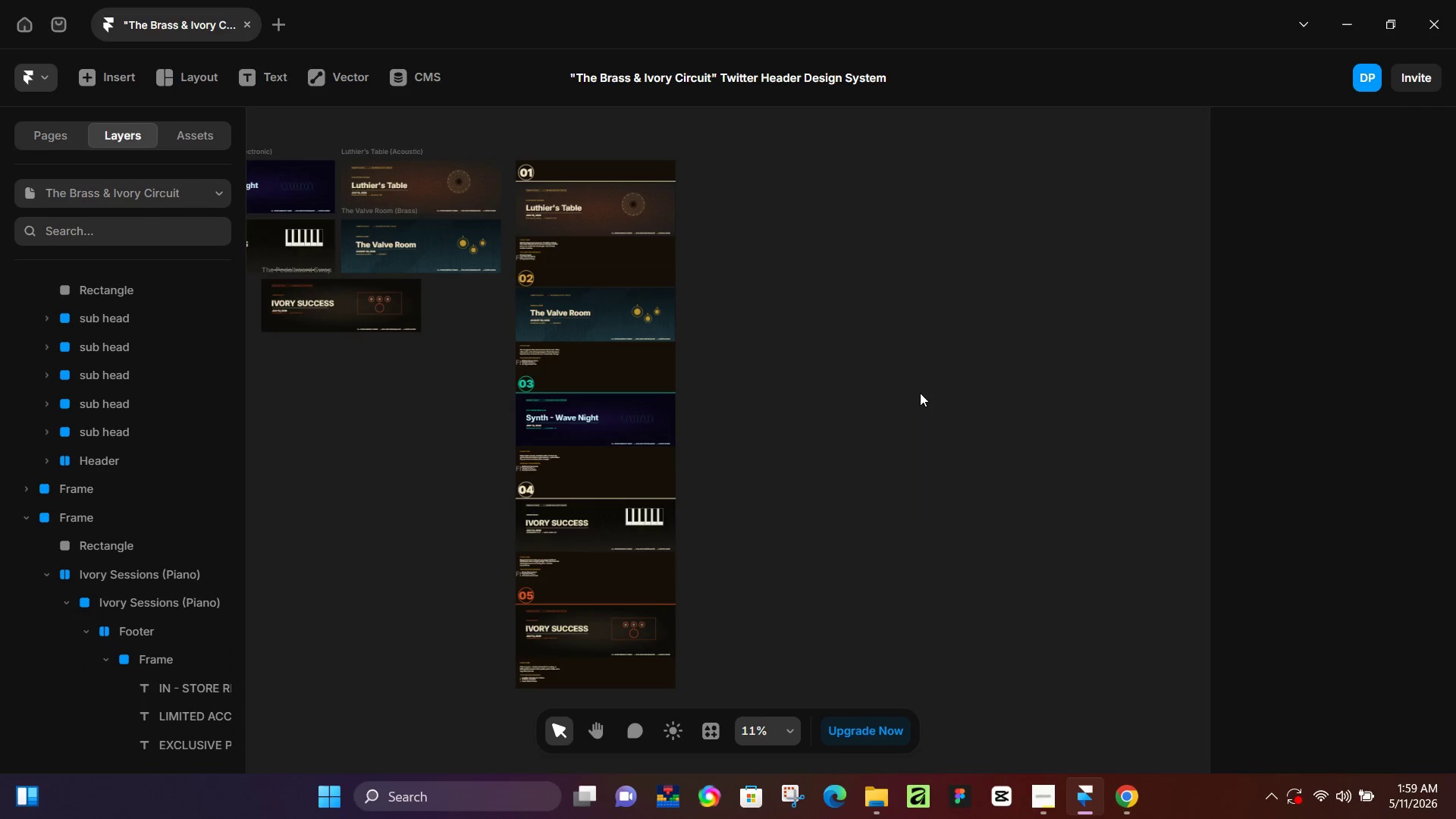 
left_click_drag(start_coordinate=[914, 381], to_coordinate=[653, 552])
 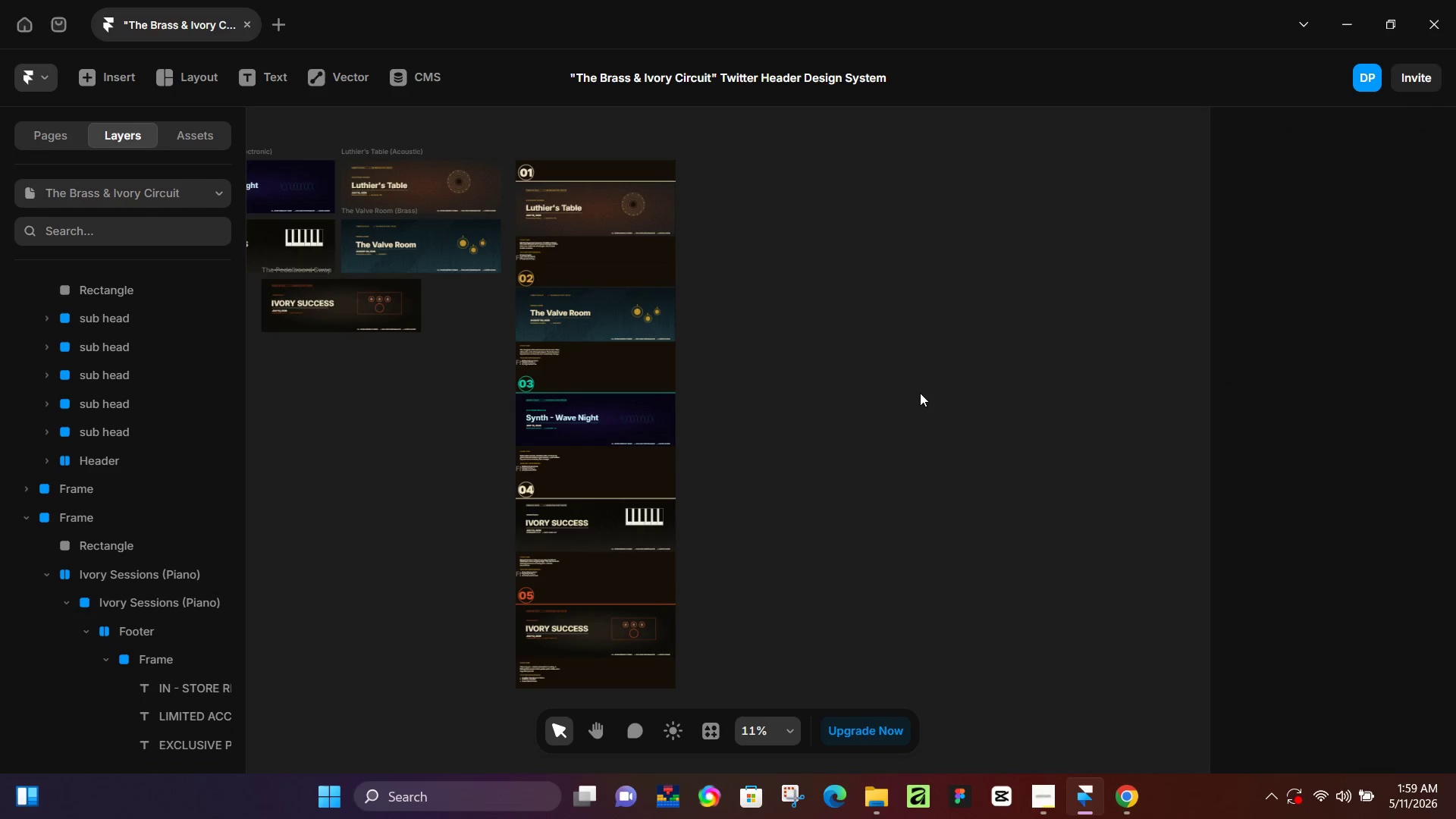 
hold_key(key=Space, duration=1.25)
 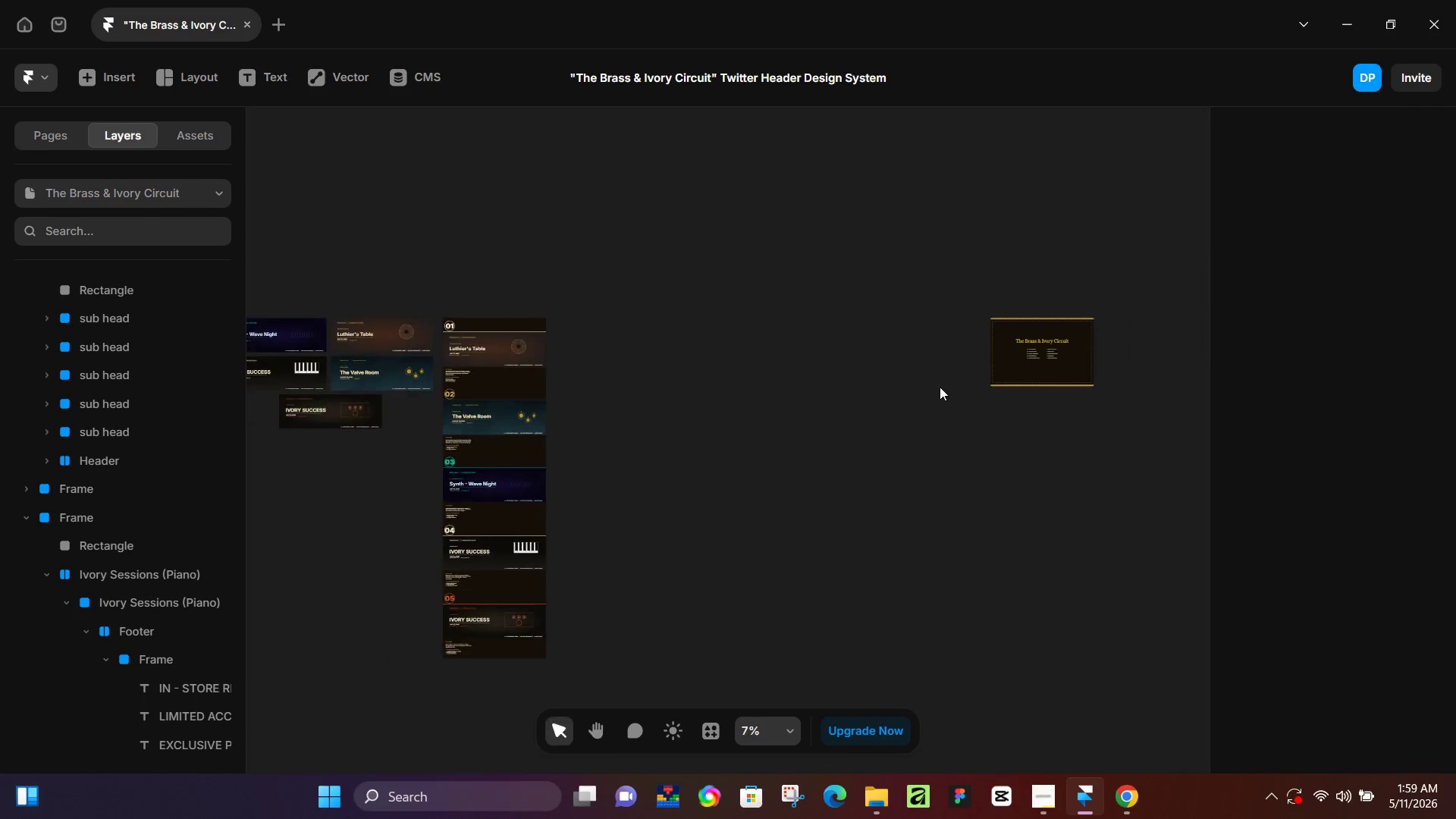 
left_click([920, 393])
 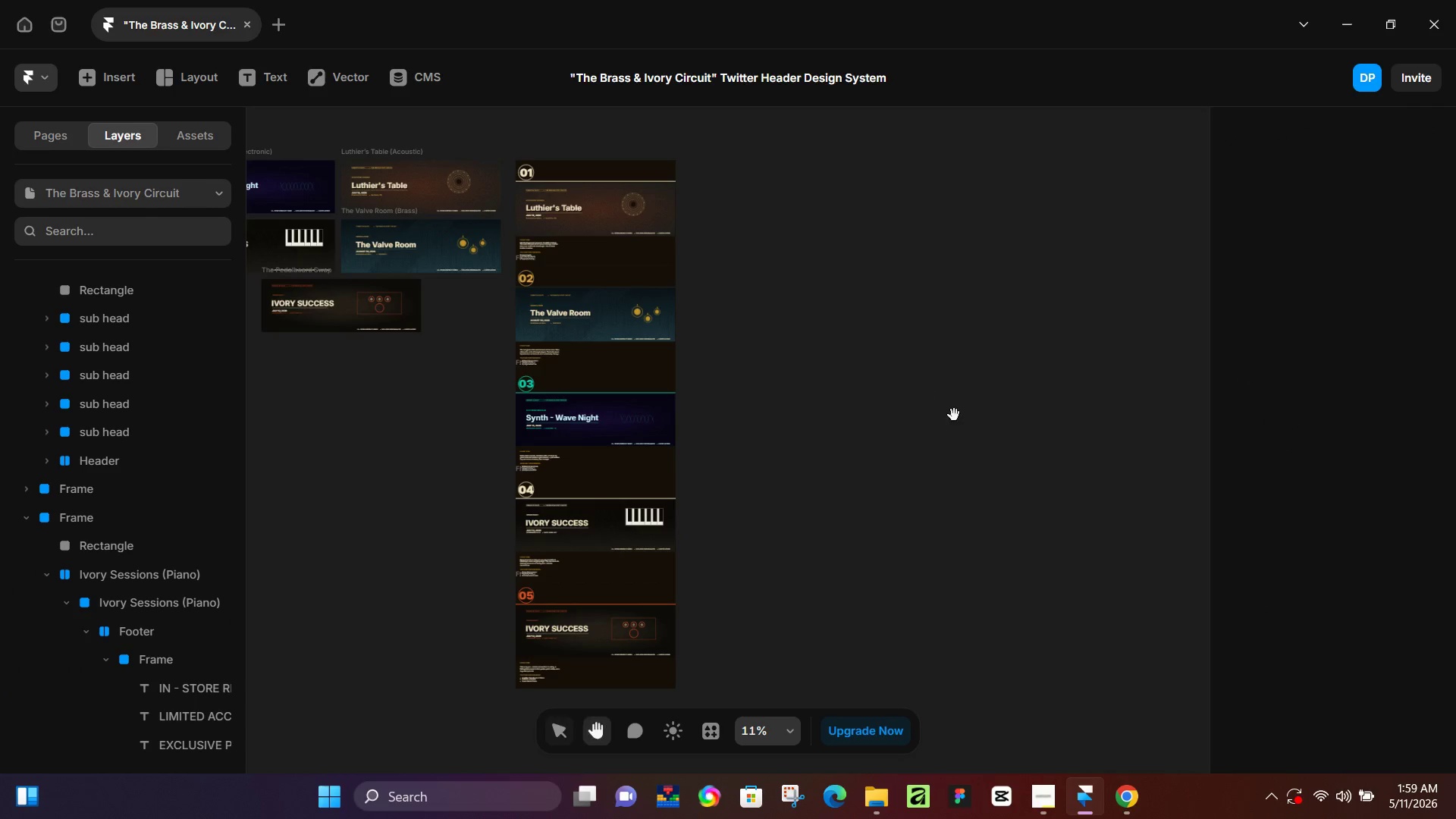 
left_click_drag(start_coordinate=[980, 447], to_coordinate=[681, 520])
 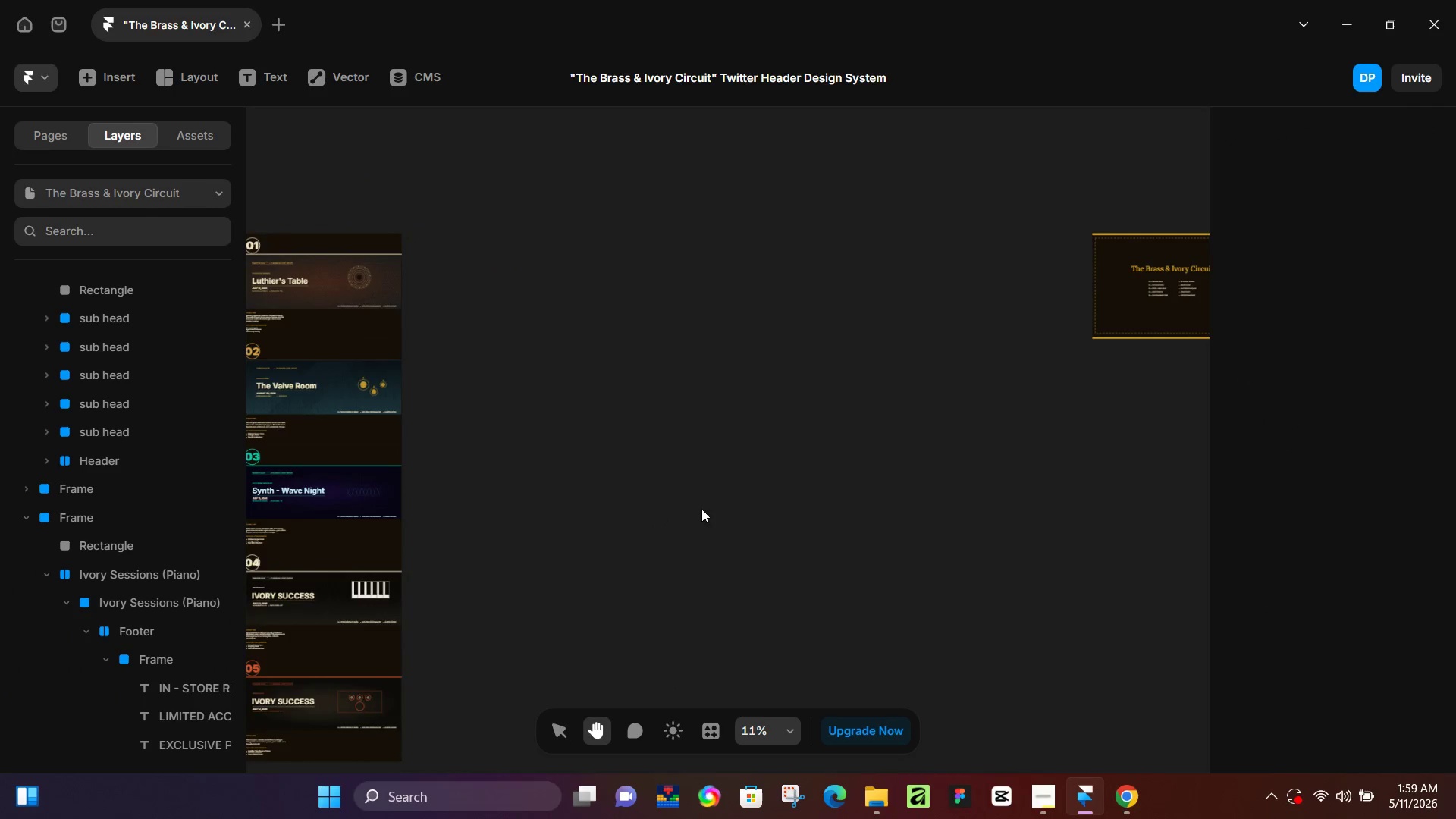 
hold_key(key=ControlLeft, duration=0.36)
scroll: coordinate [845, 463], scroll_direction: down, amount: 4.0
 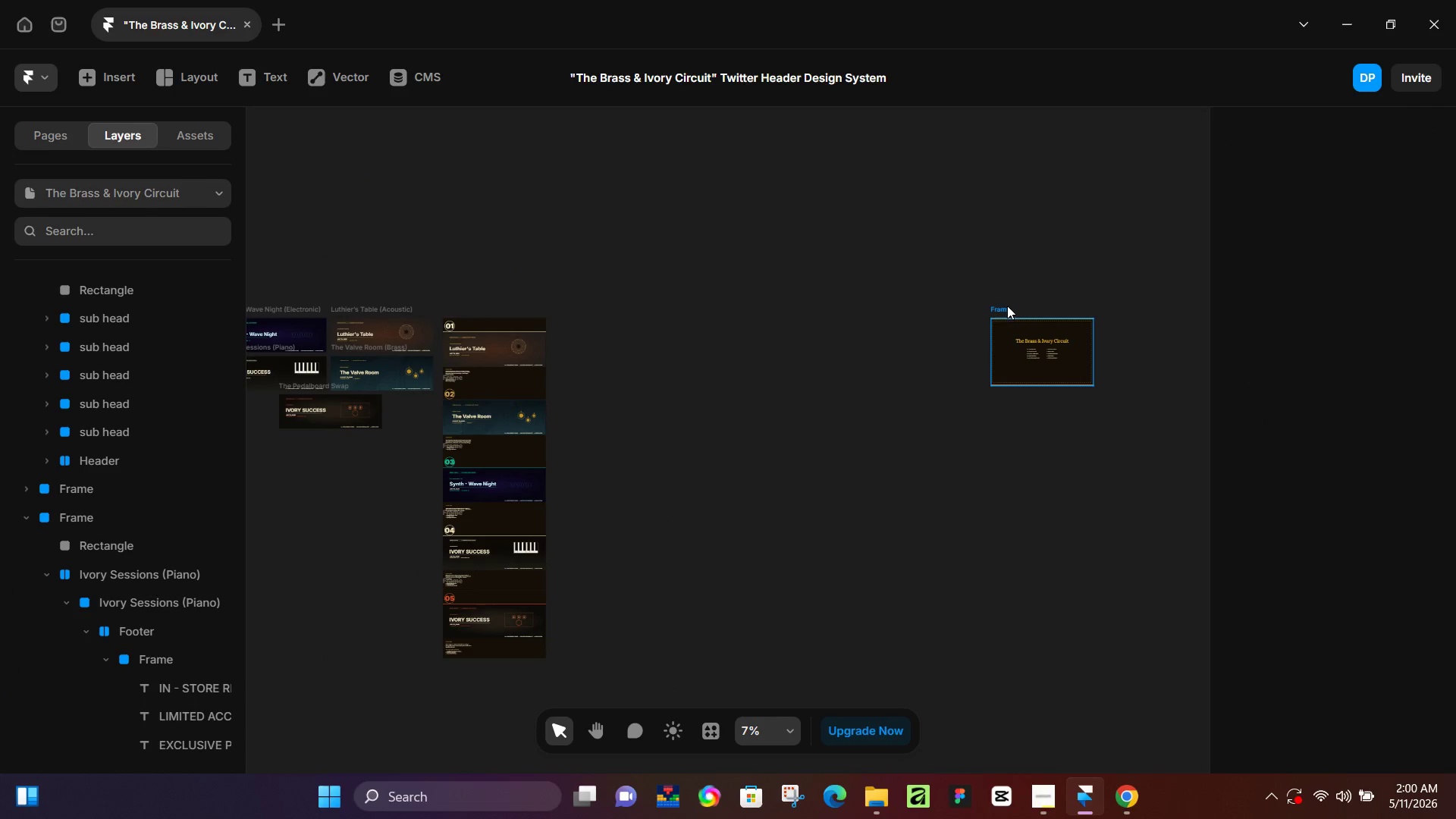 
left_click_drag(start_coordinate=[1007, 309], to_coordinate=[460, 243])
 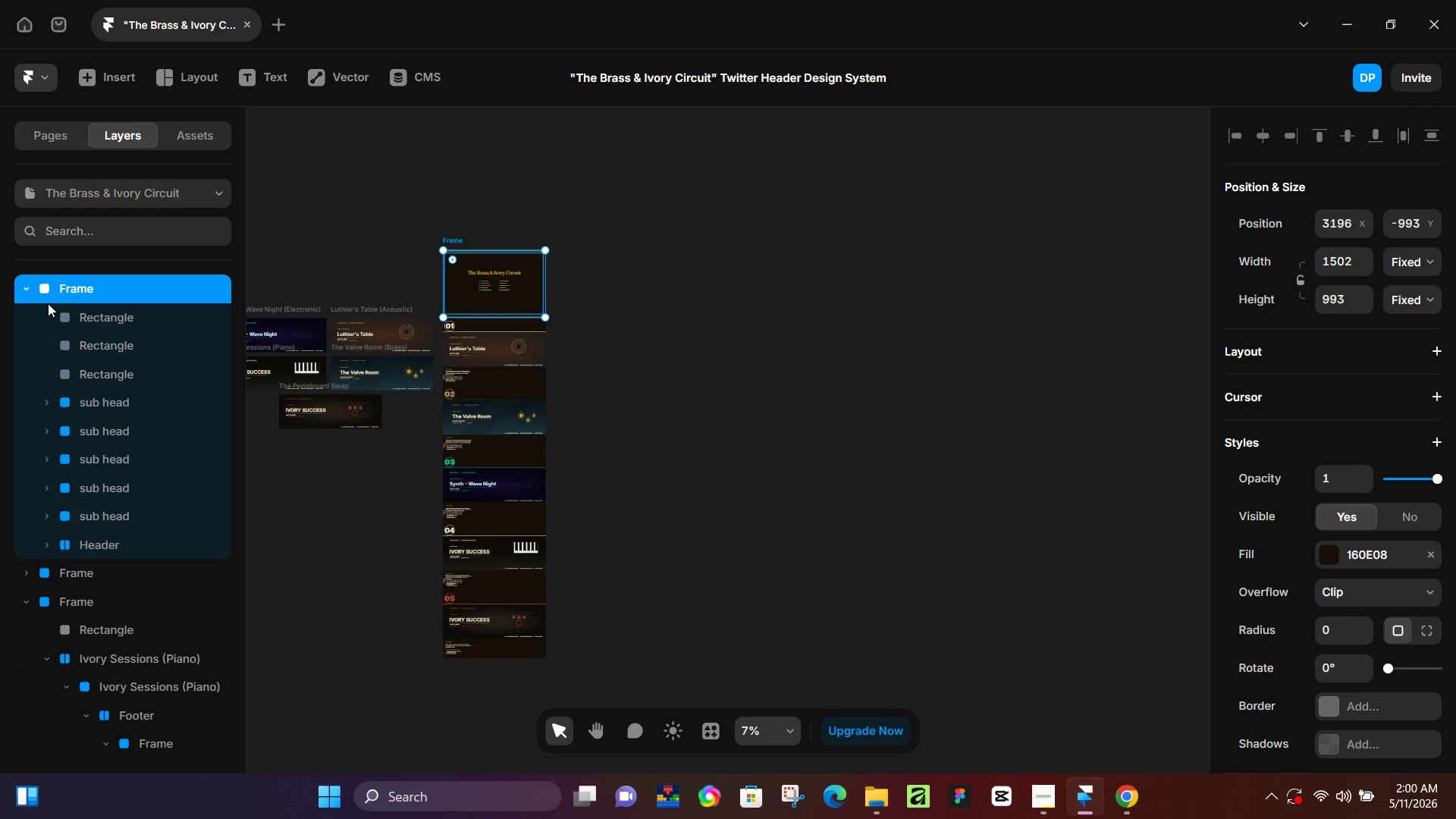 
left_click([38, 293])
 